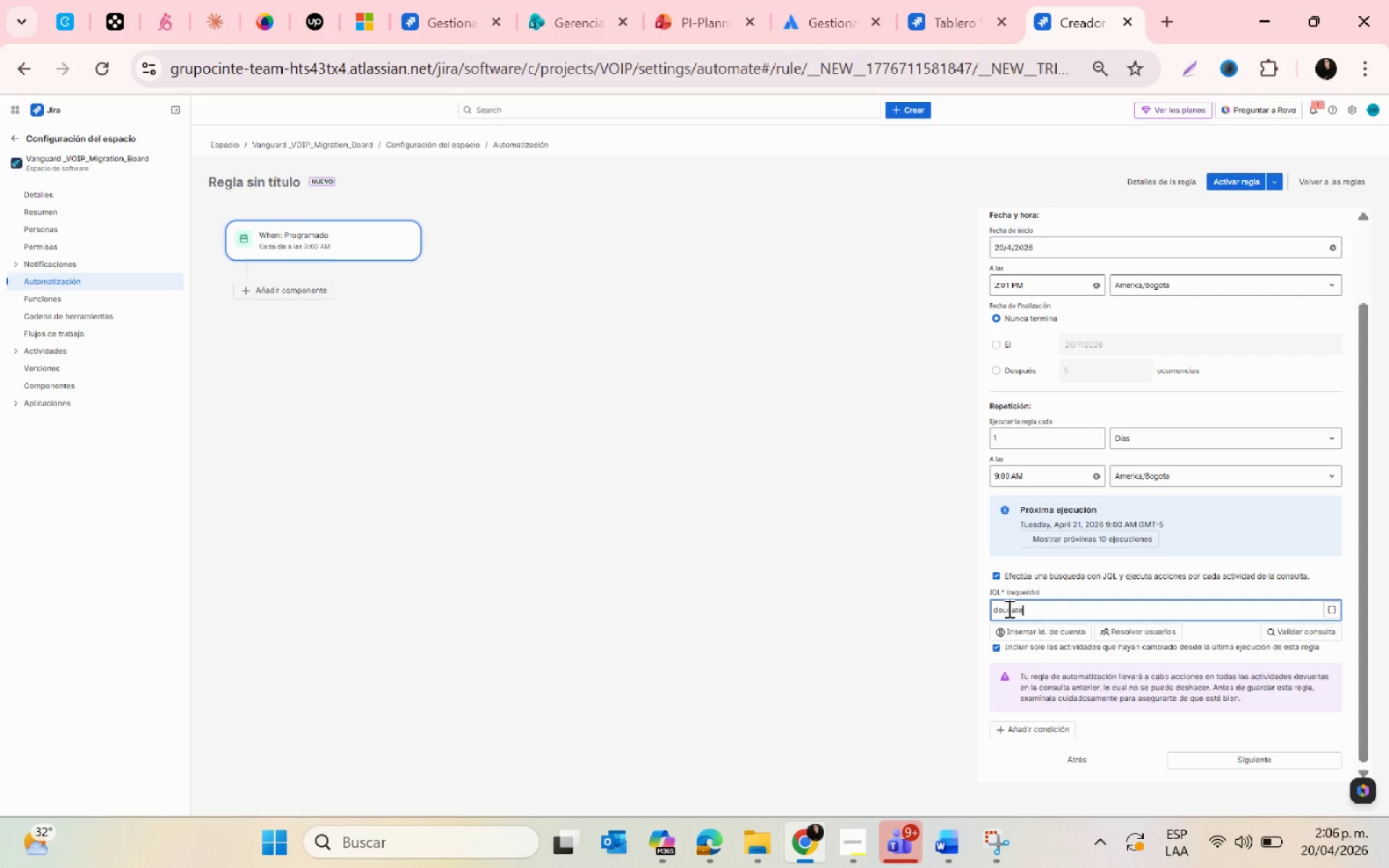 
type([Break])
key(Backspace)
type([Break])2D AND STATUS)
 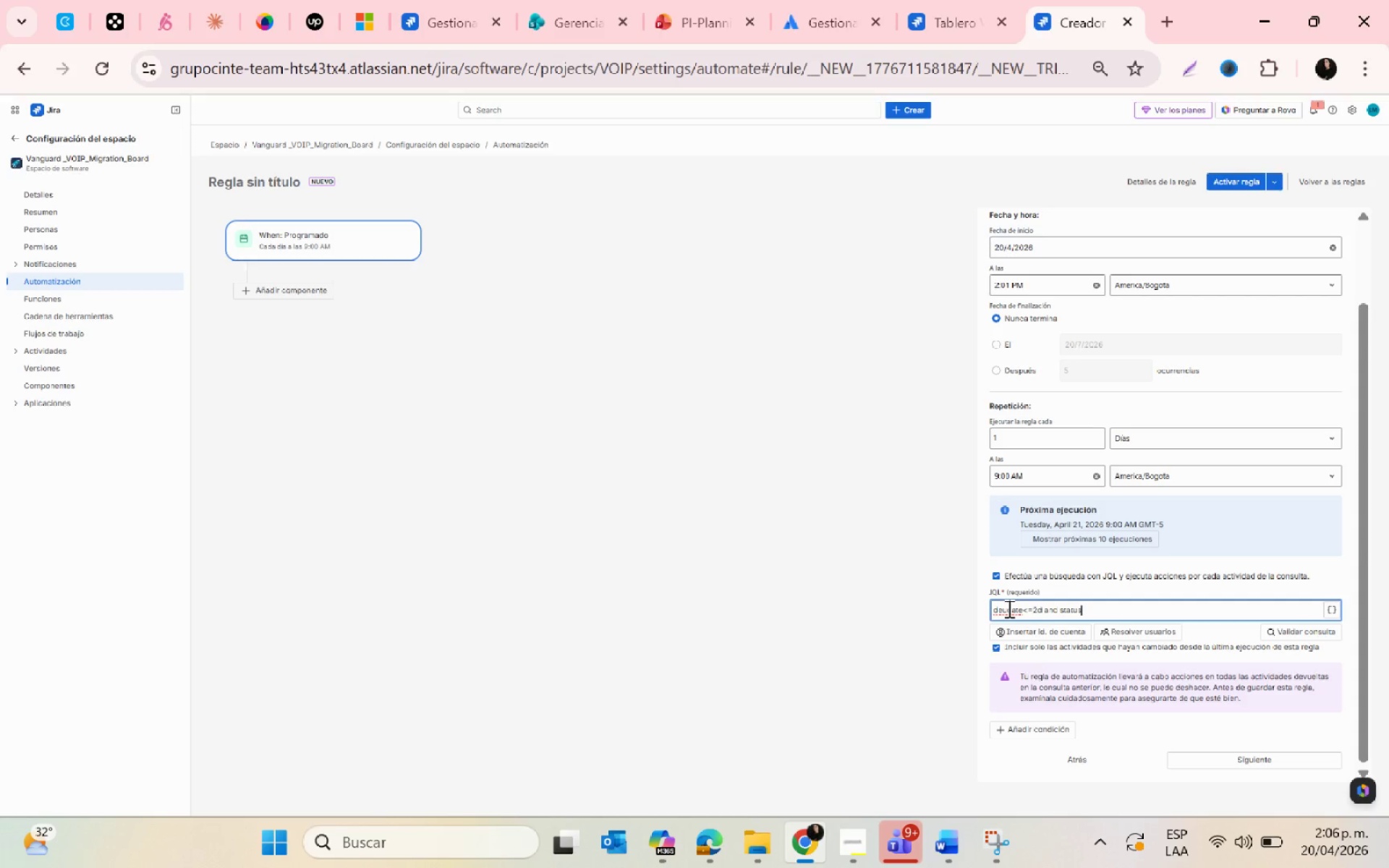 
left_click([998, 574])
 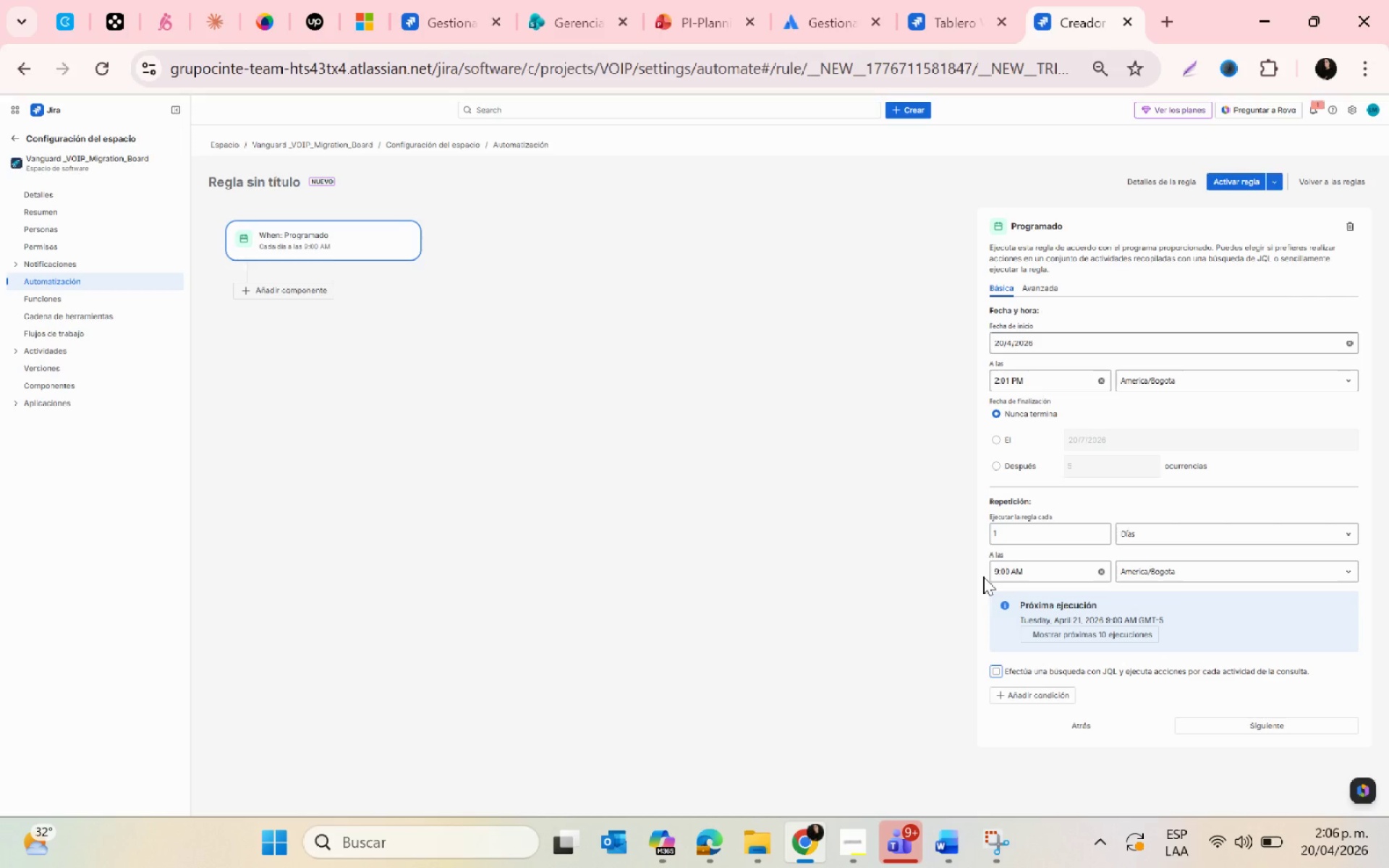 
wait(21.28)
 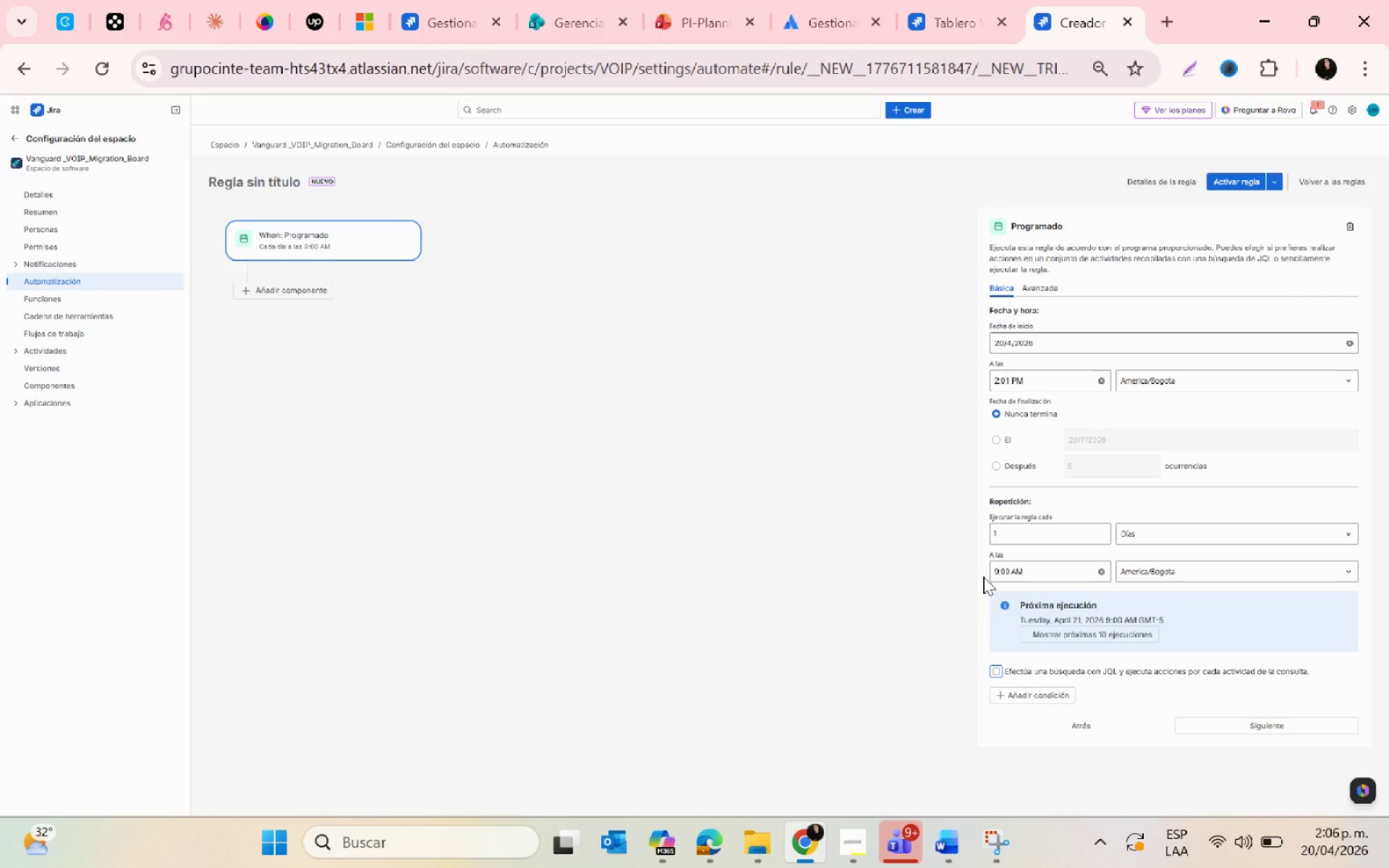 
left_click([1216, 728])
 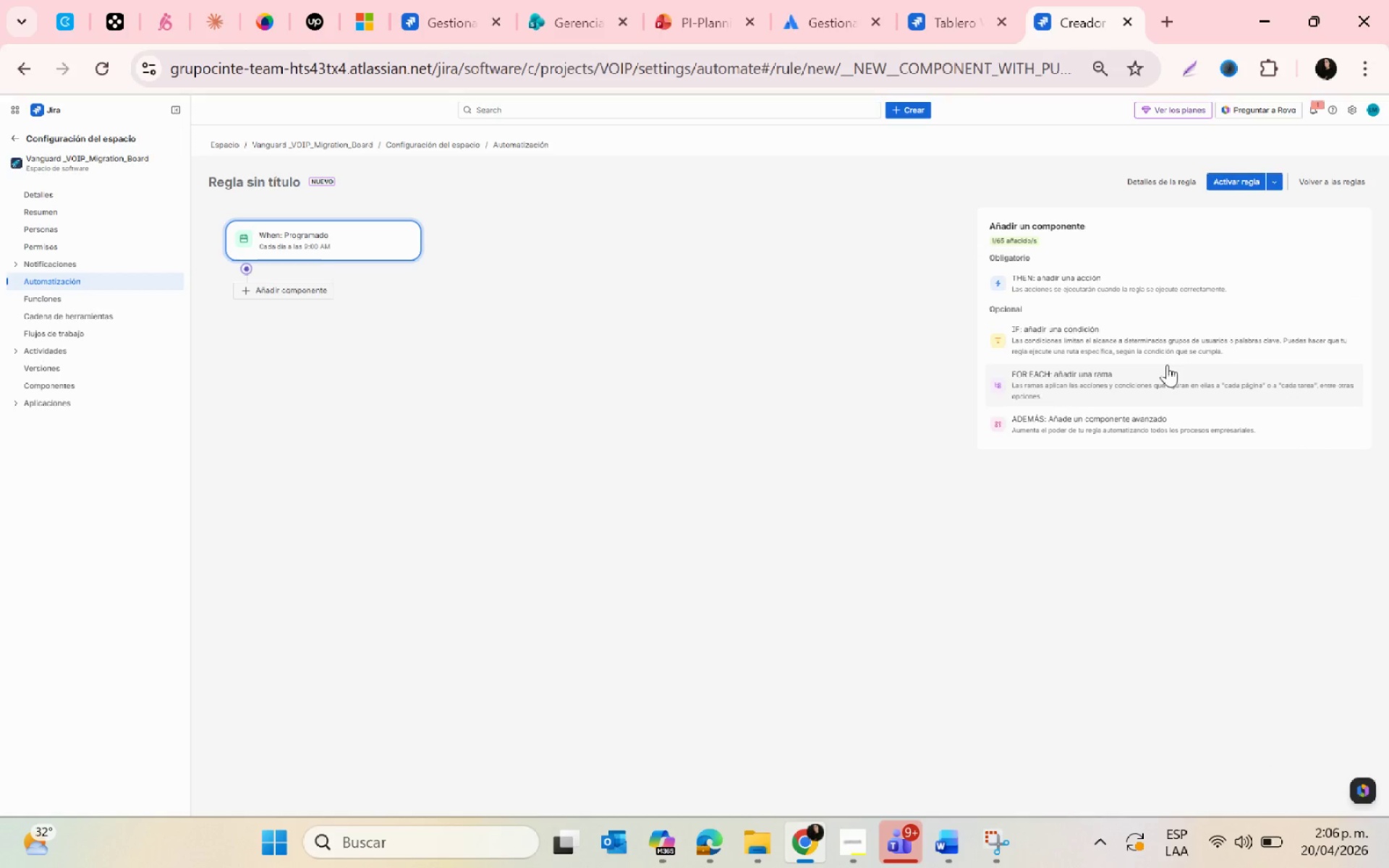 
wait(10.61)
 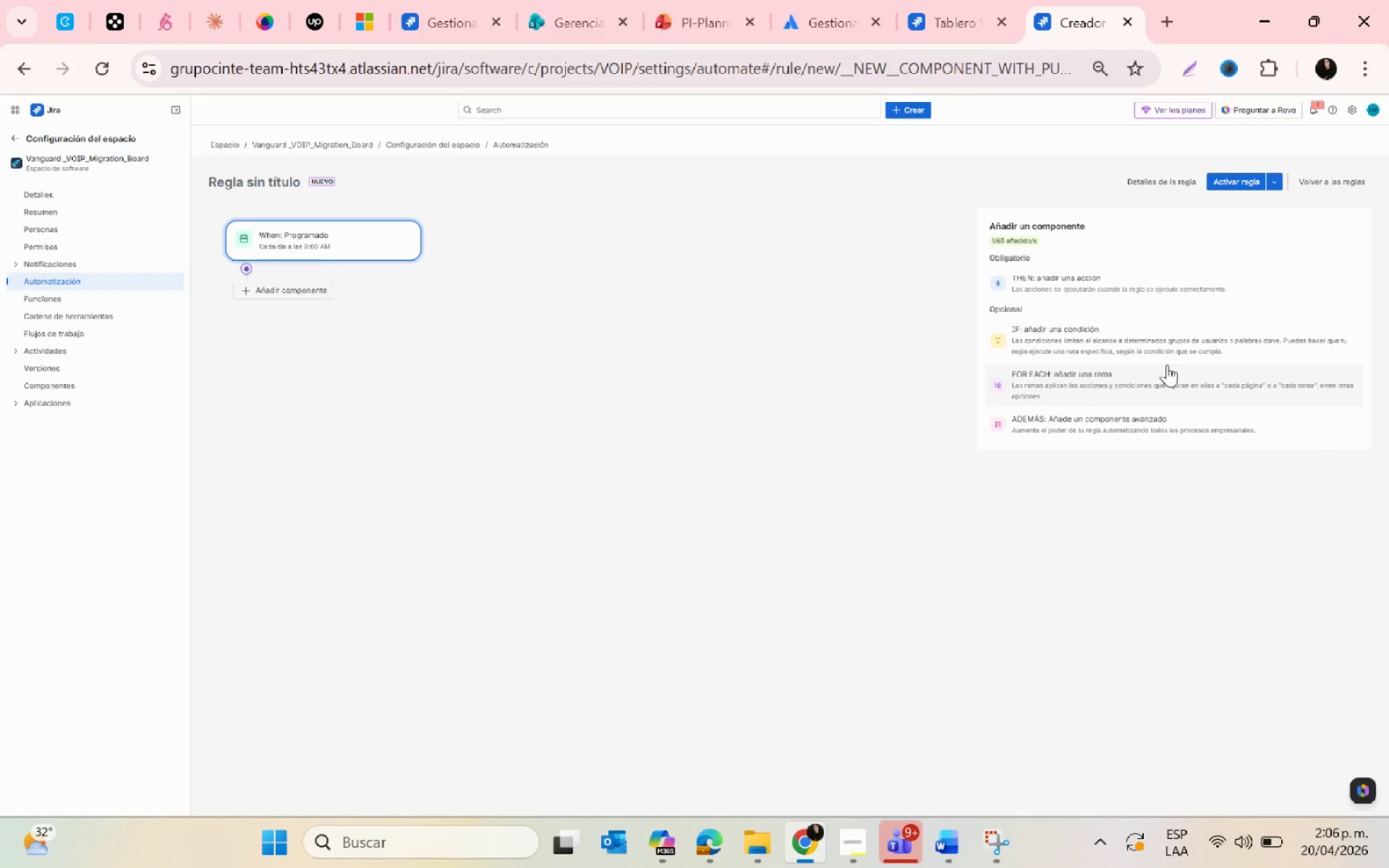 
left_click([1071, 265])
 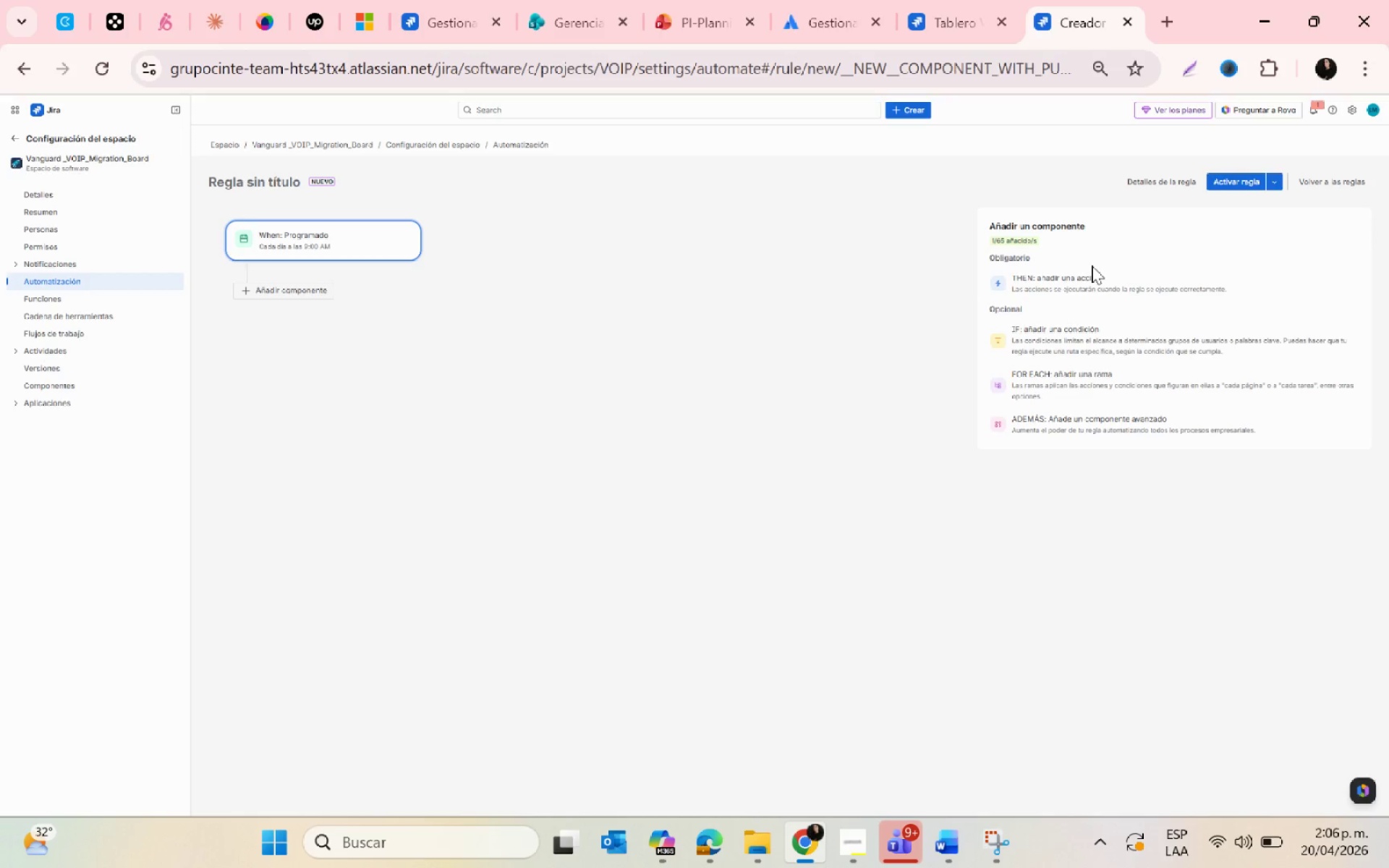 
left_click([1100, 267])
 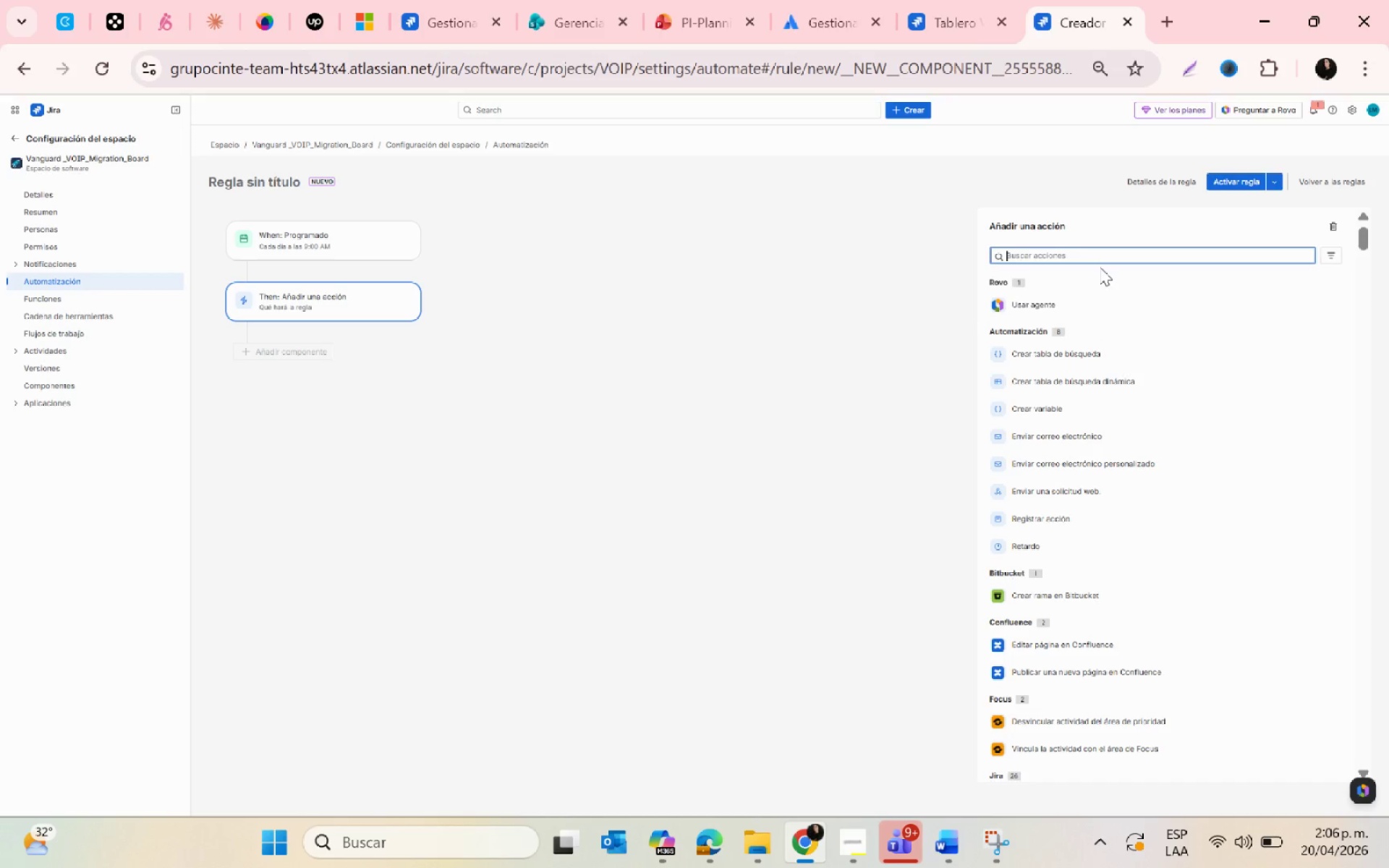 
wait(8.86)
 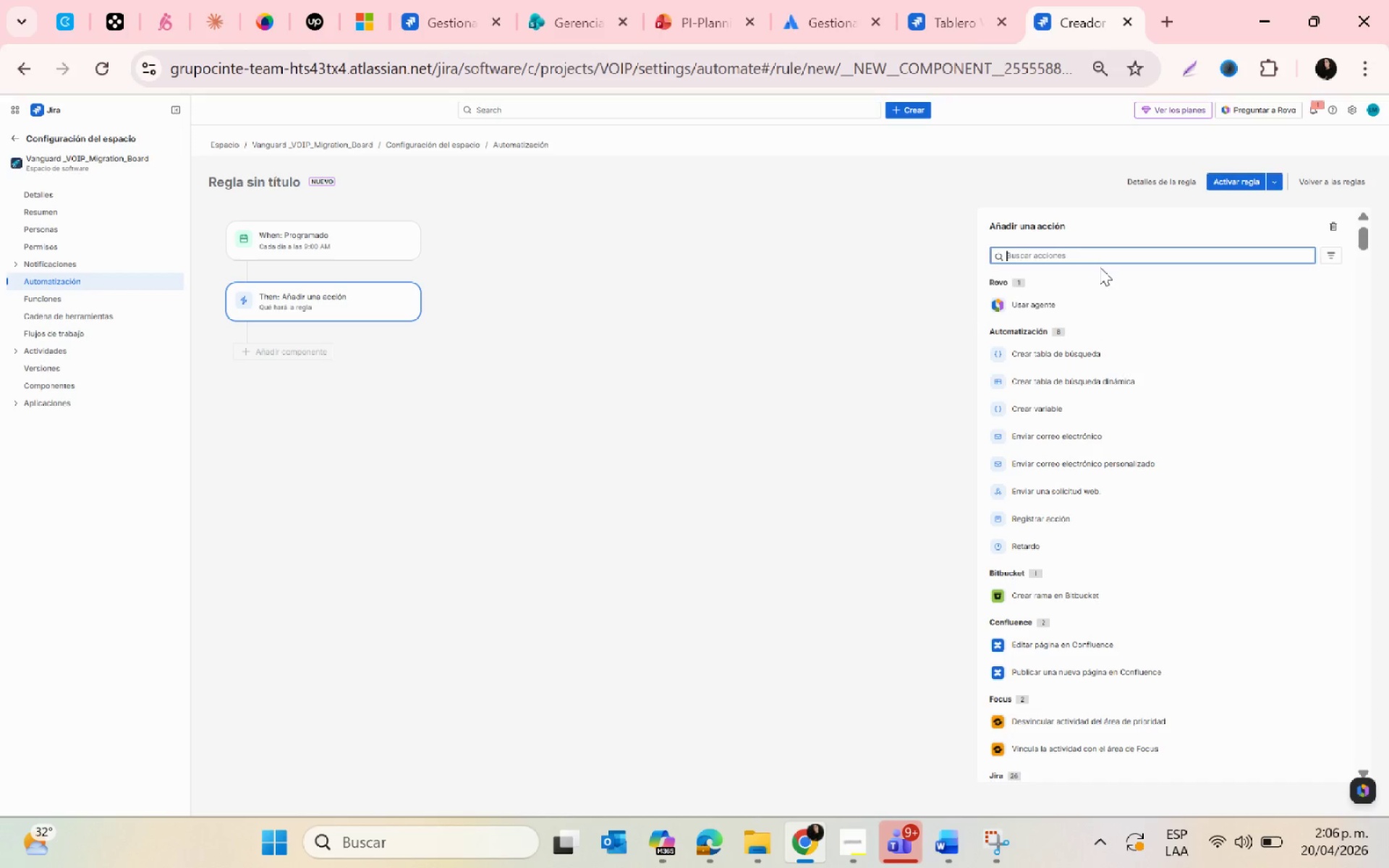 
type(ISS)
key(Backspace)
key(Backspace)
key(Backspace)
key(Backspace)
 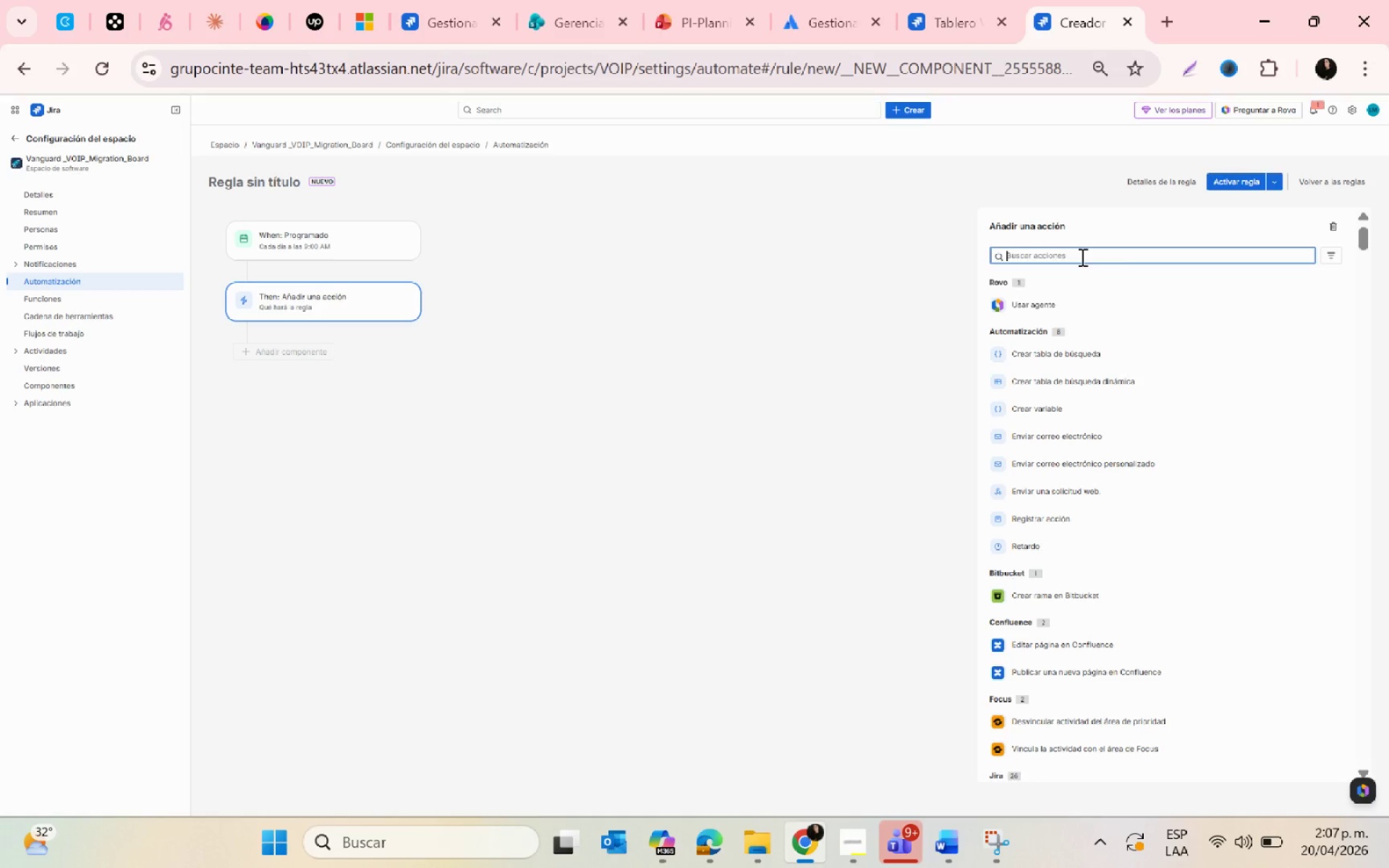 
wait(26.58)
 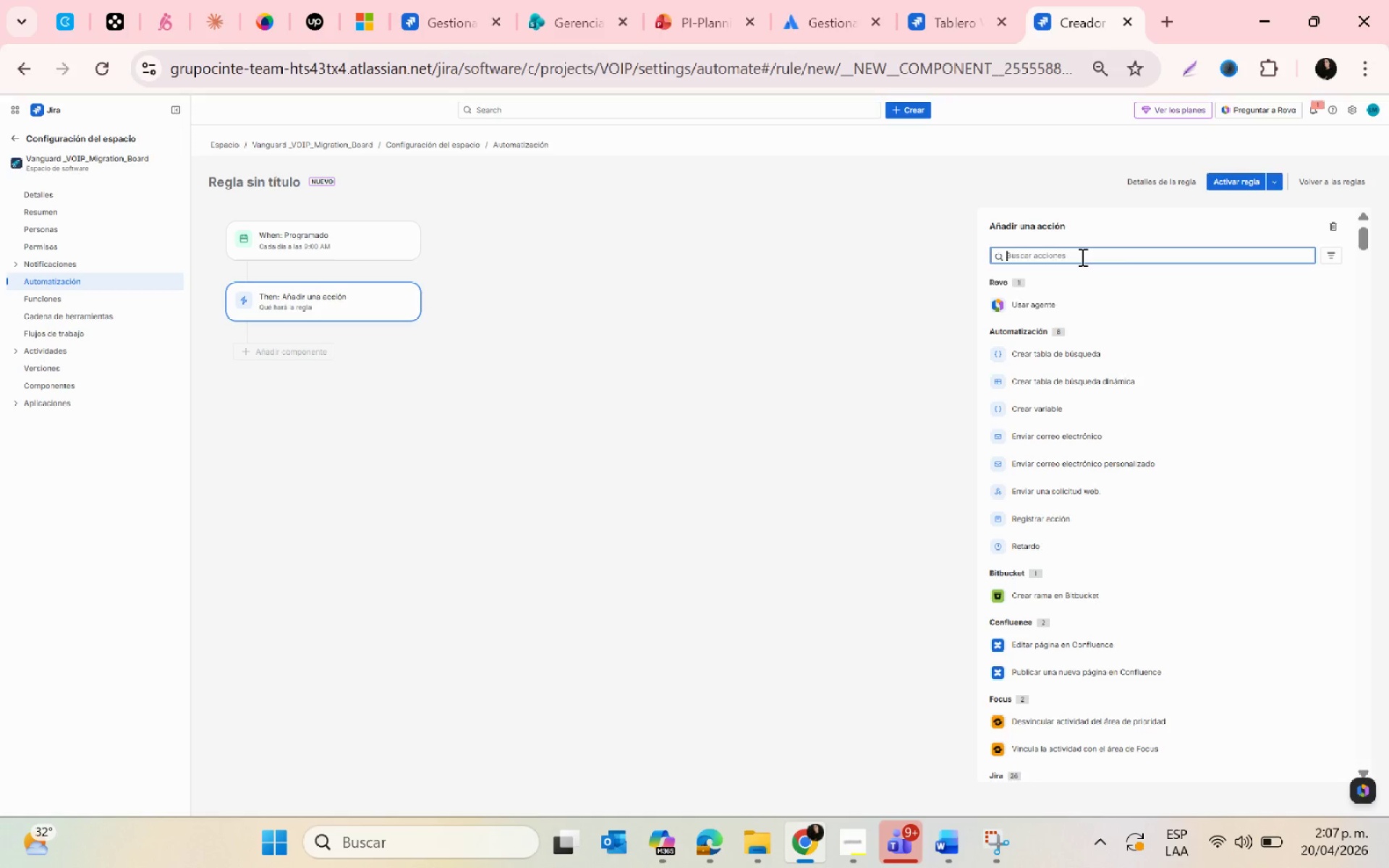 
left_click([728, 448])
 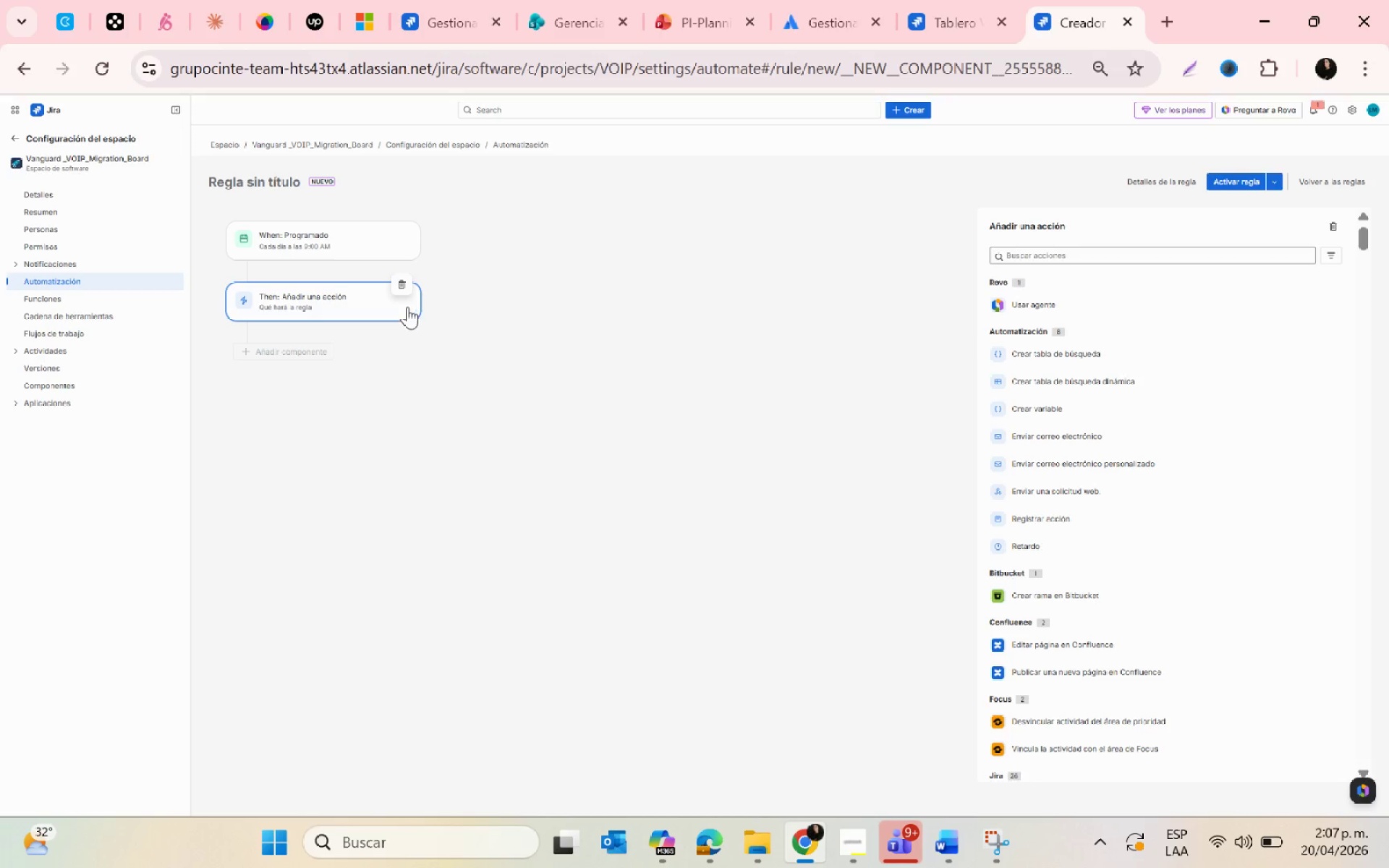 
left_click([403, 286])
 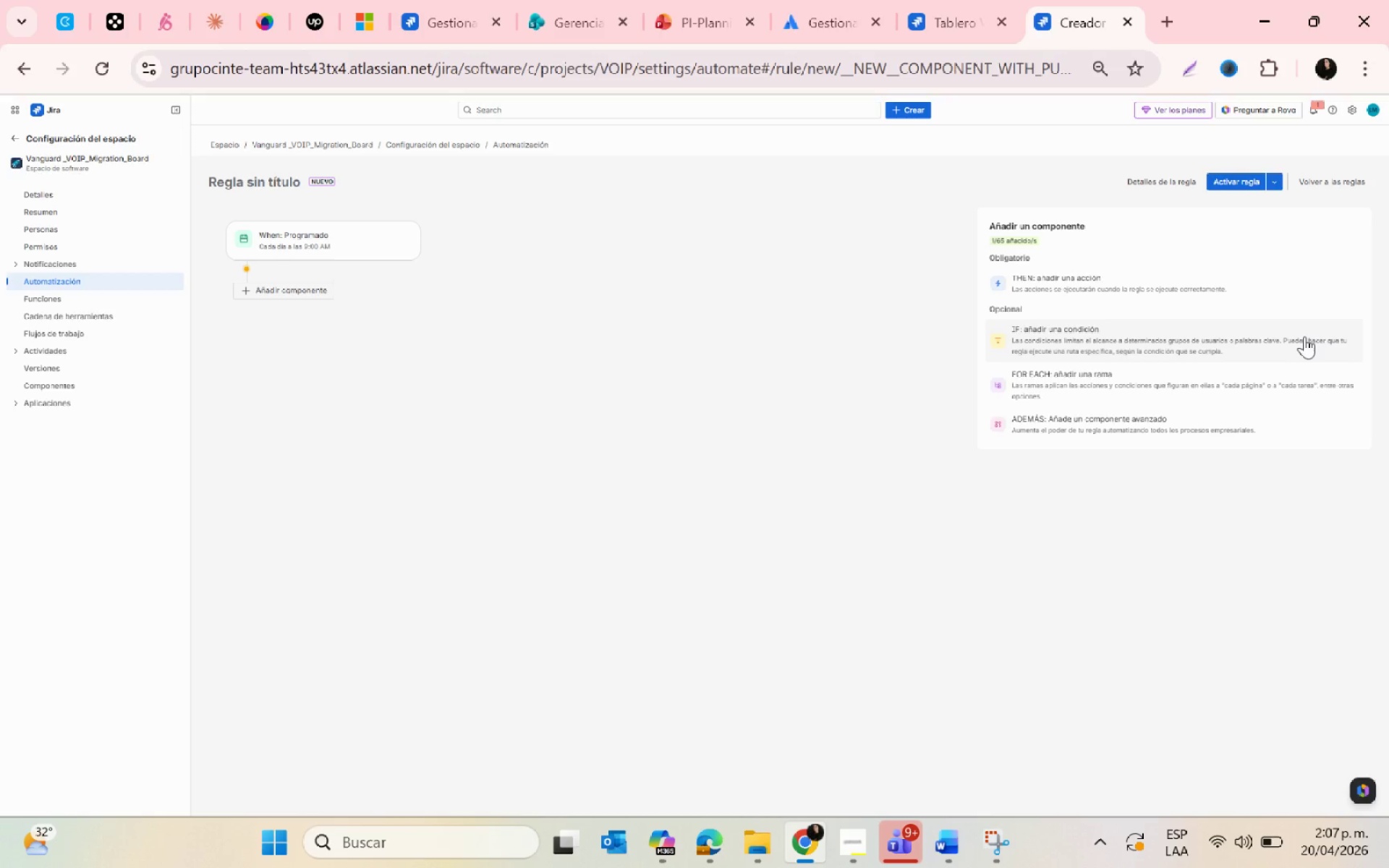 
wait(22.16)
 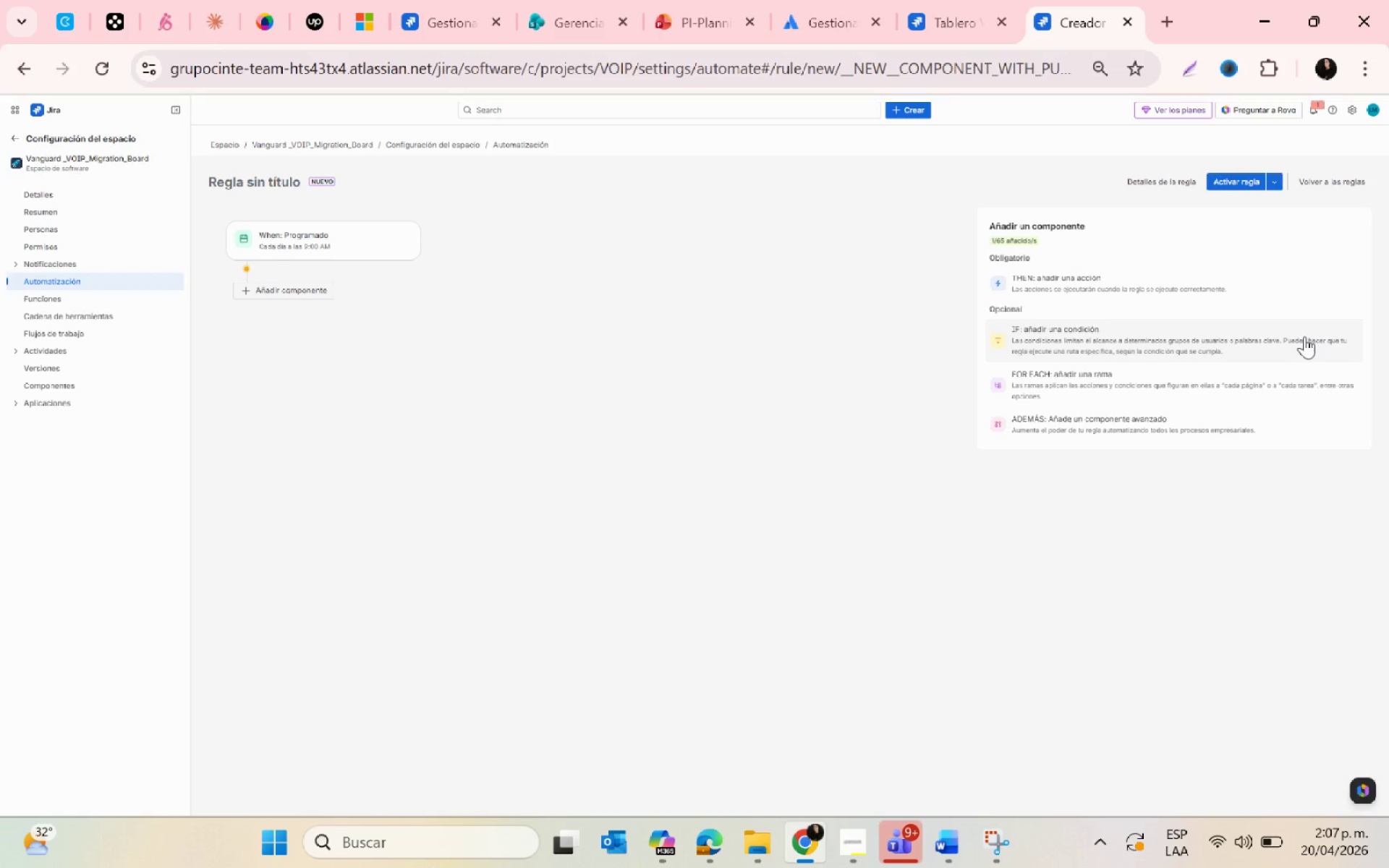 
left_click([1123, 335])
 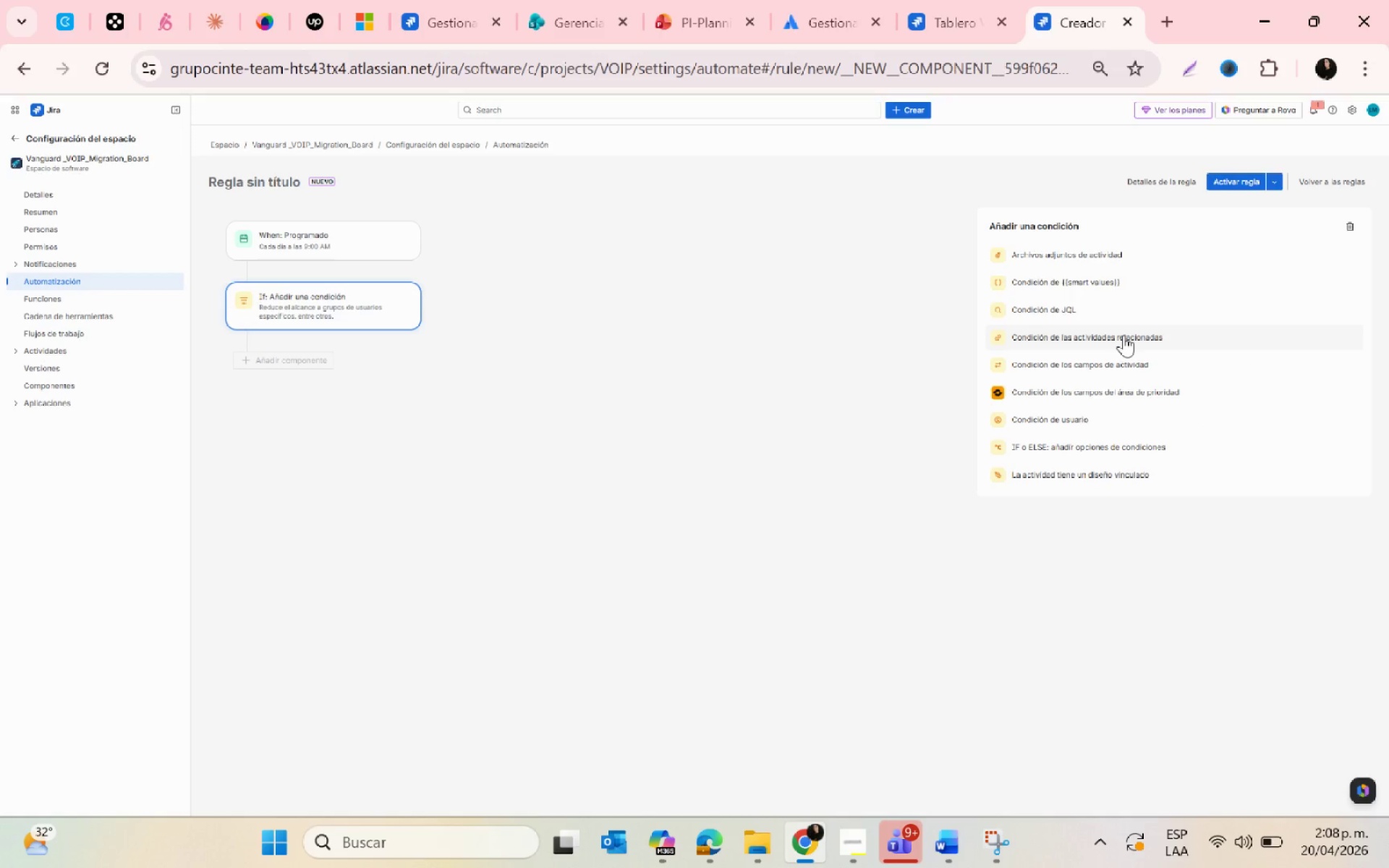 
wait(10.36)
 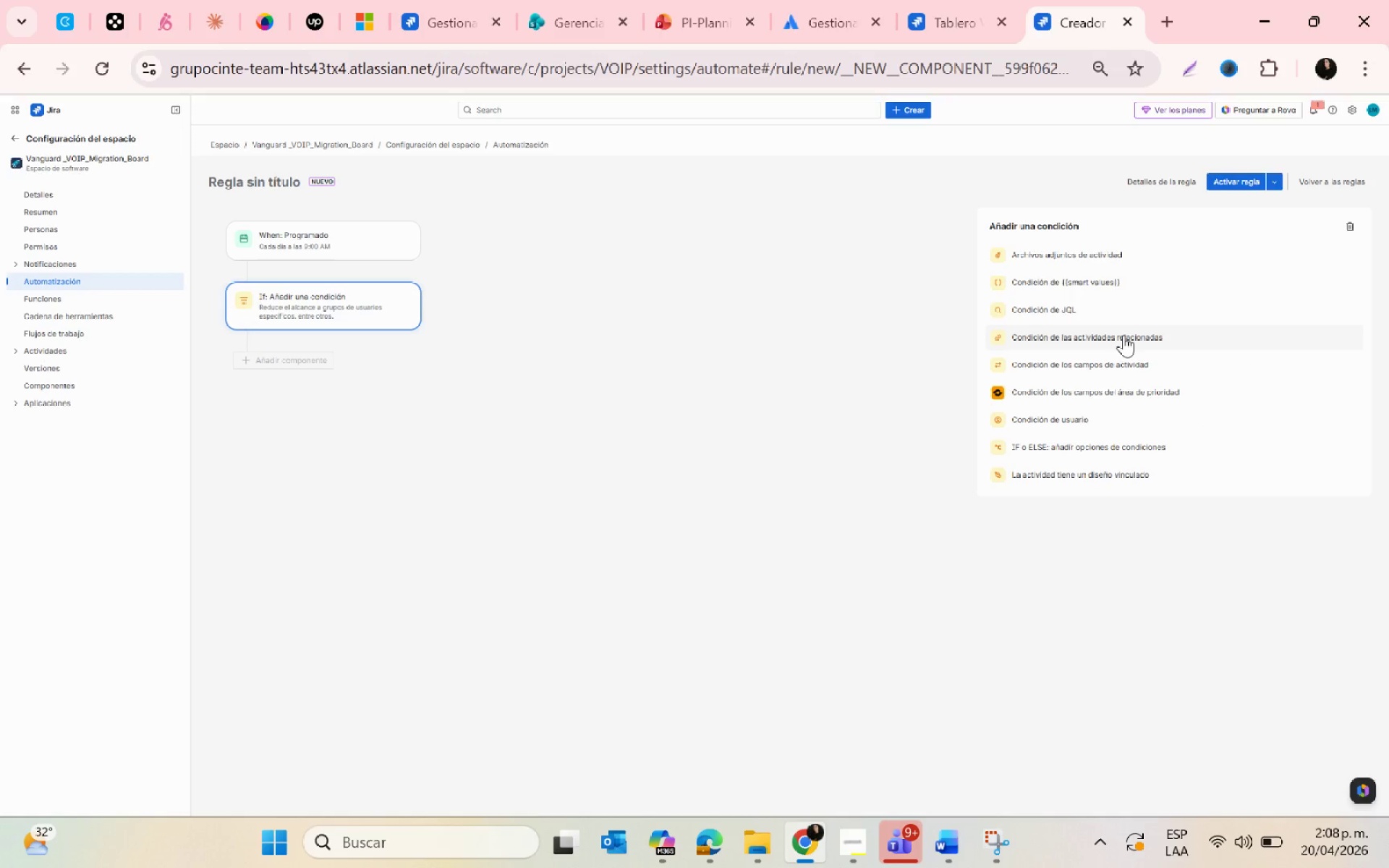 
left_click([1351, 595])
 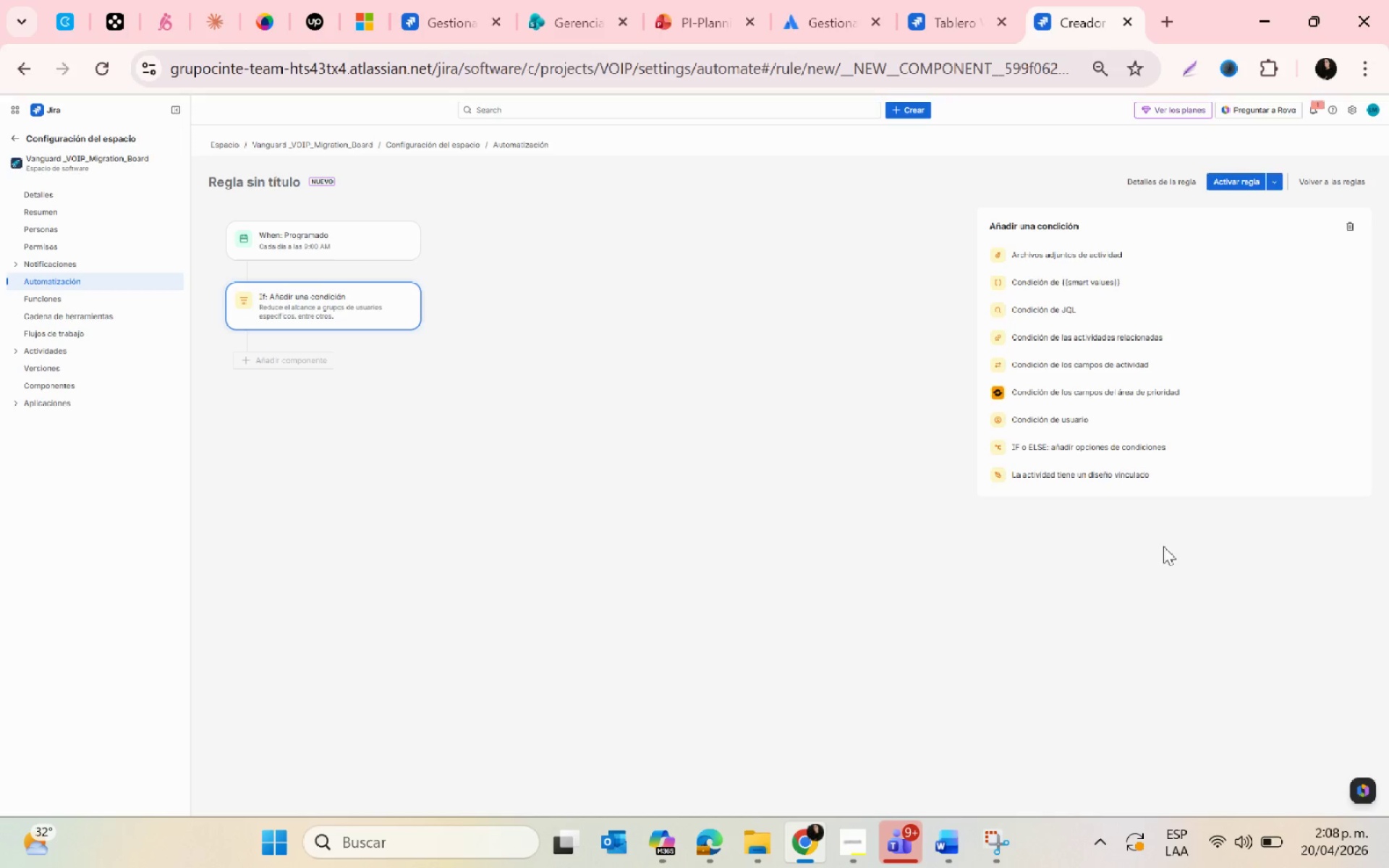 
wait(38.88)
 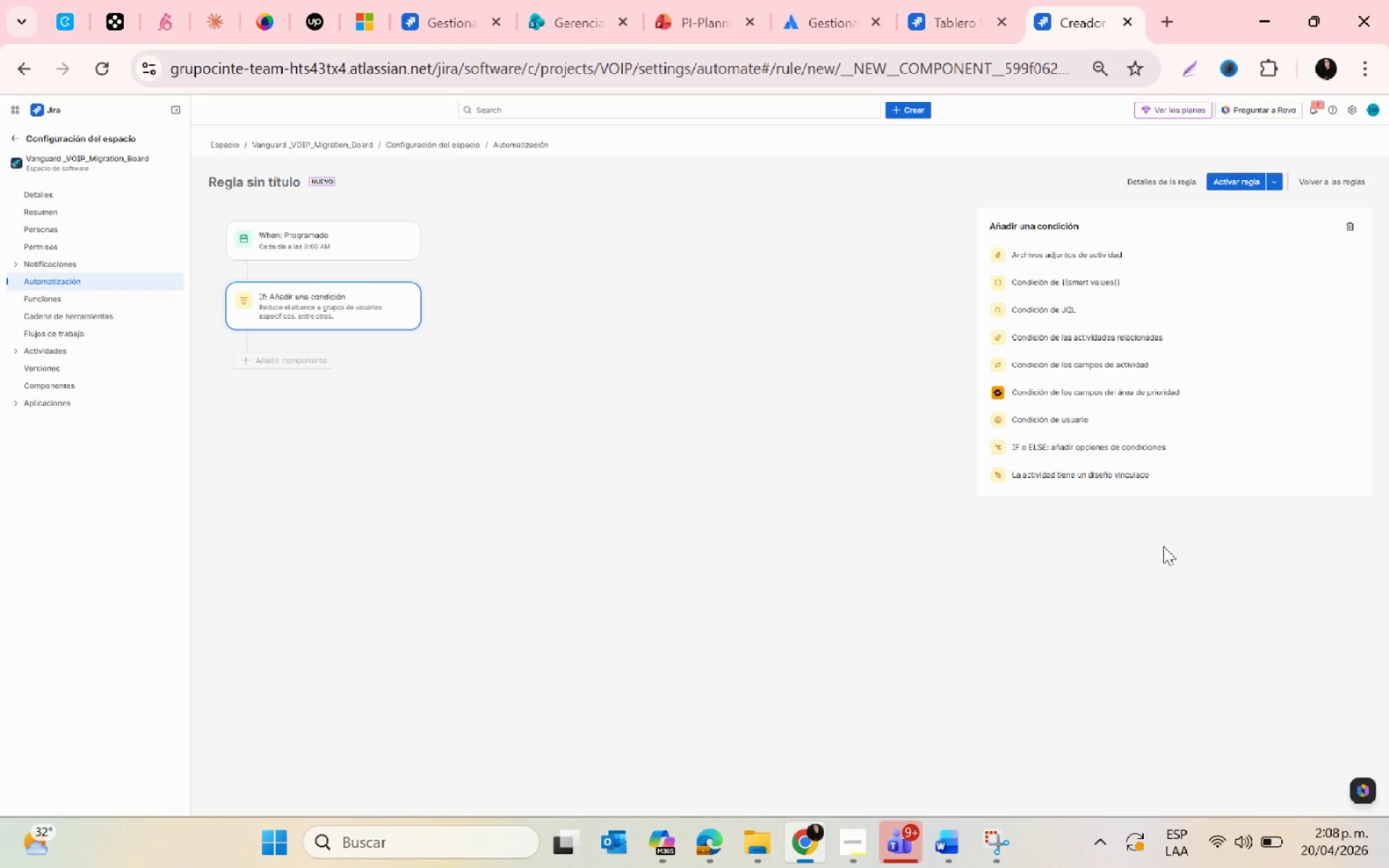 
left_click([1080, 367])
 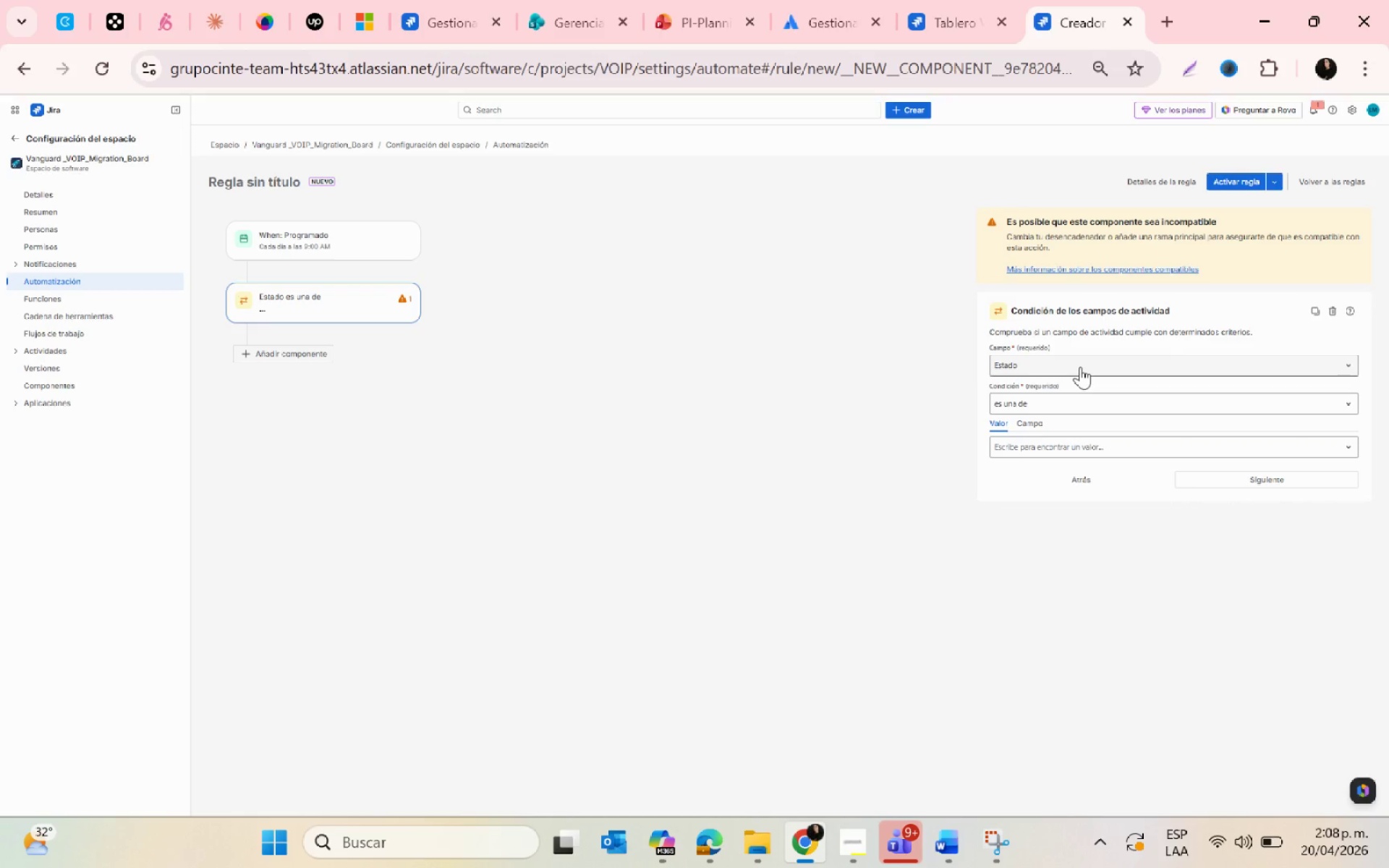 
left_click([1080, 367])
 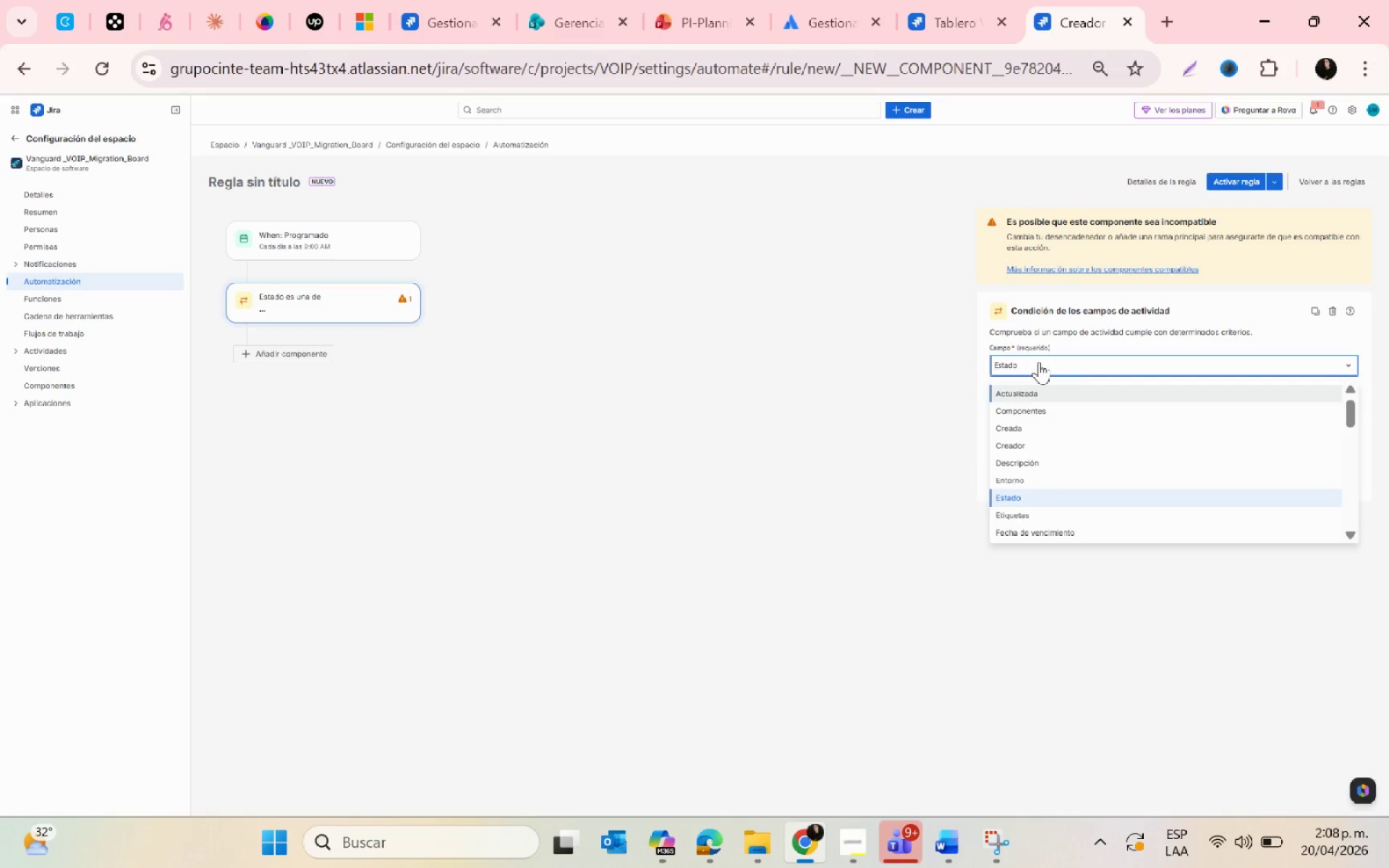 
type(FEC)
 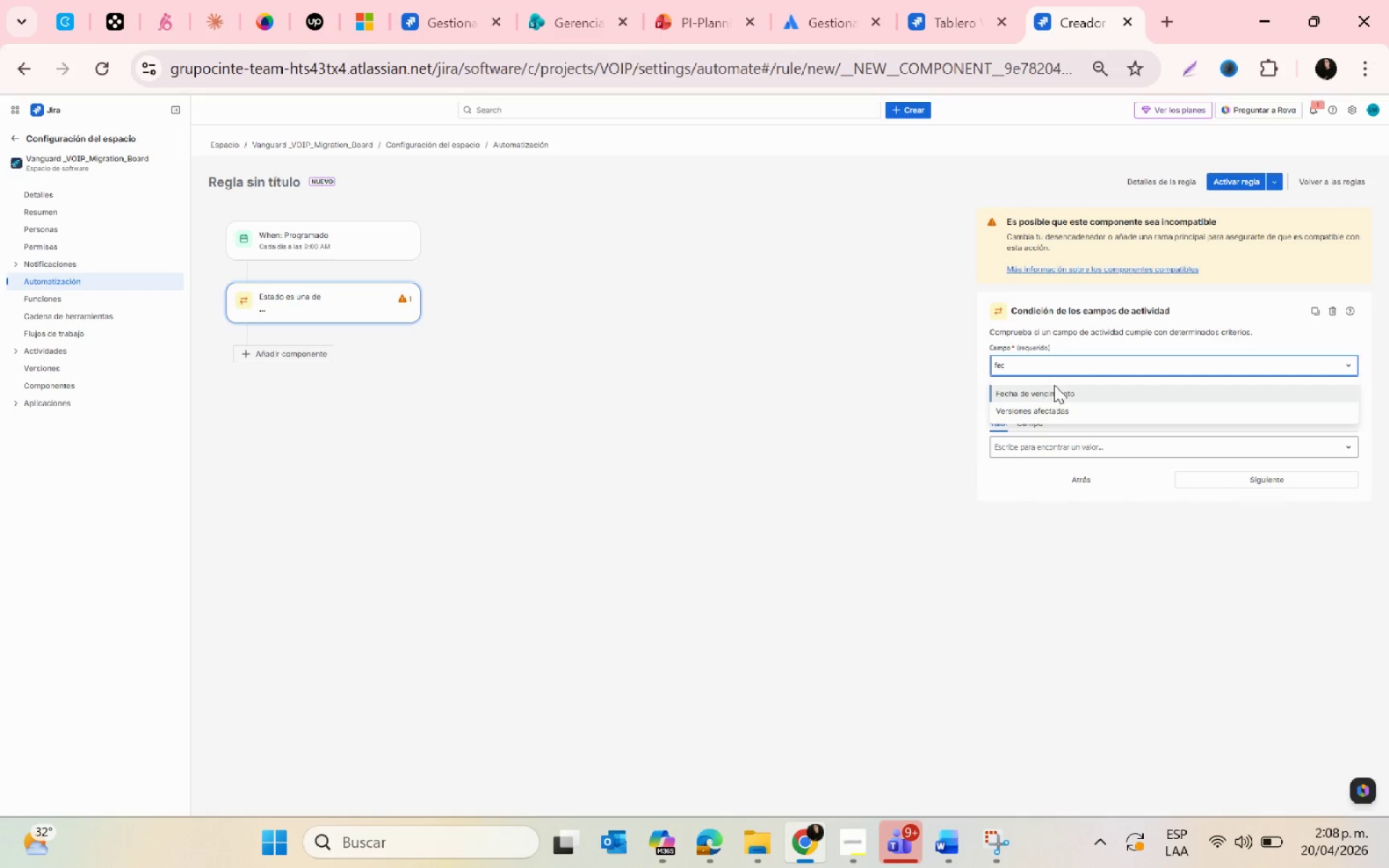 
left_click([1058, 391])
 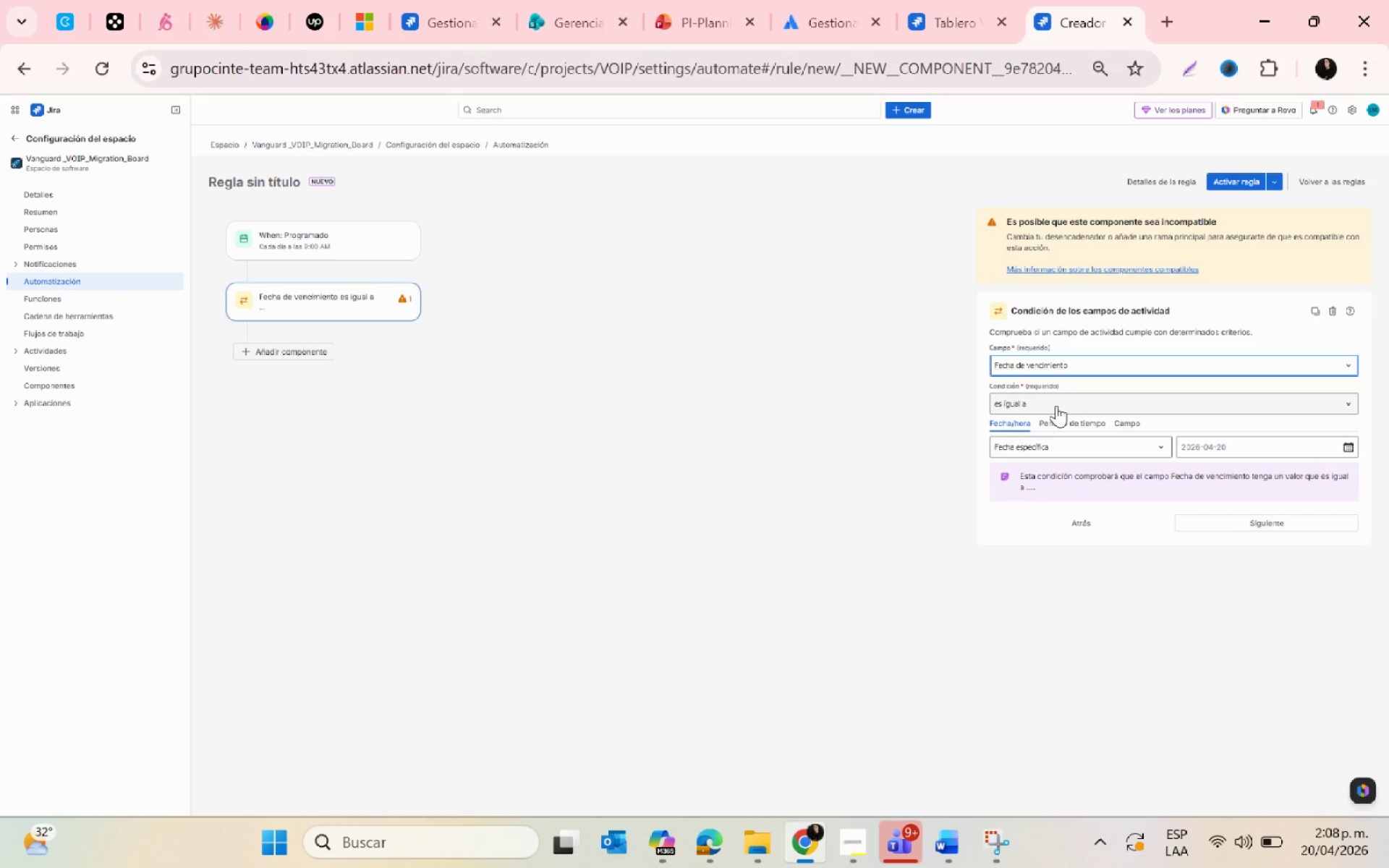 
wait(7.24)
 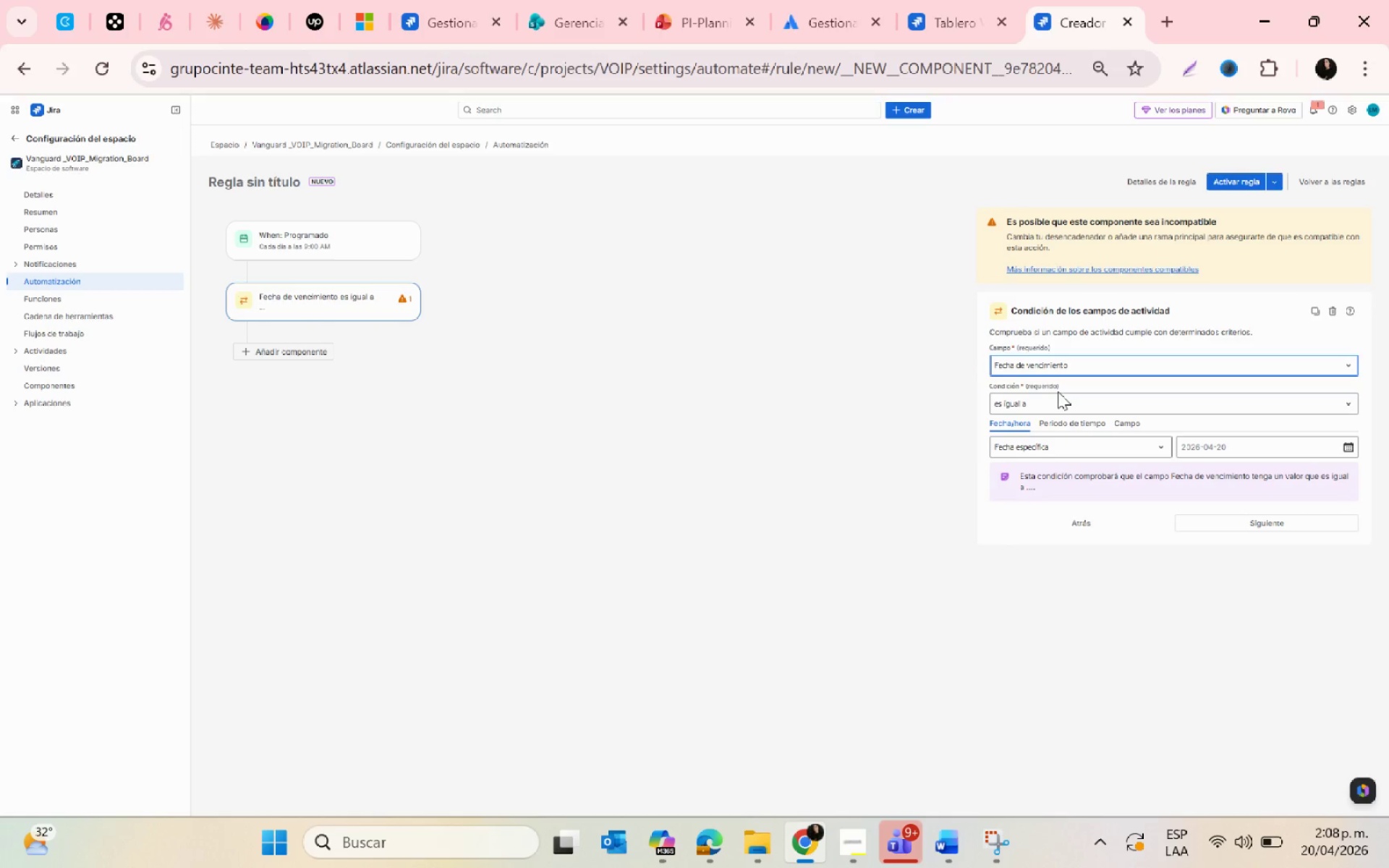 
left_click([1056, 405])
 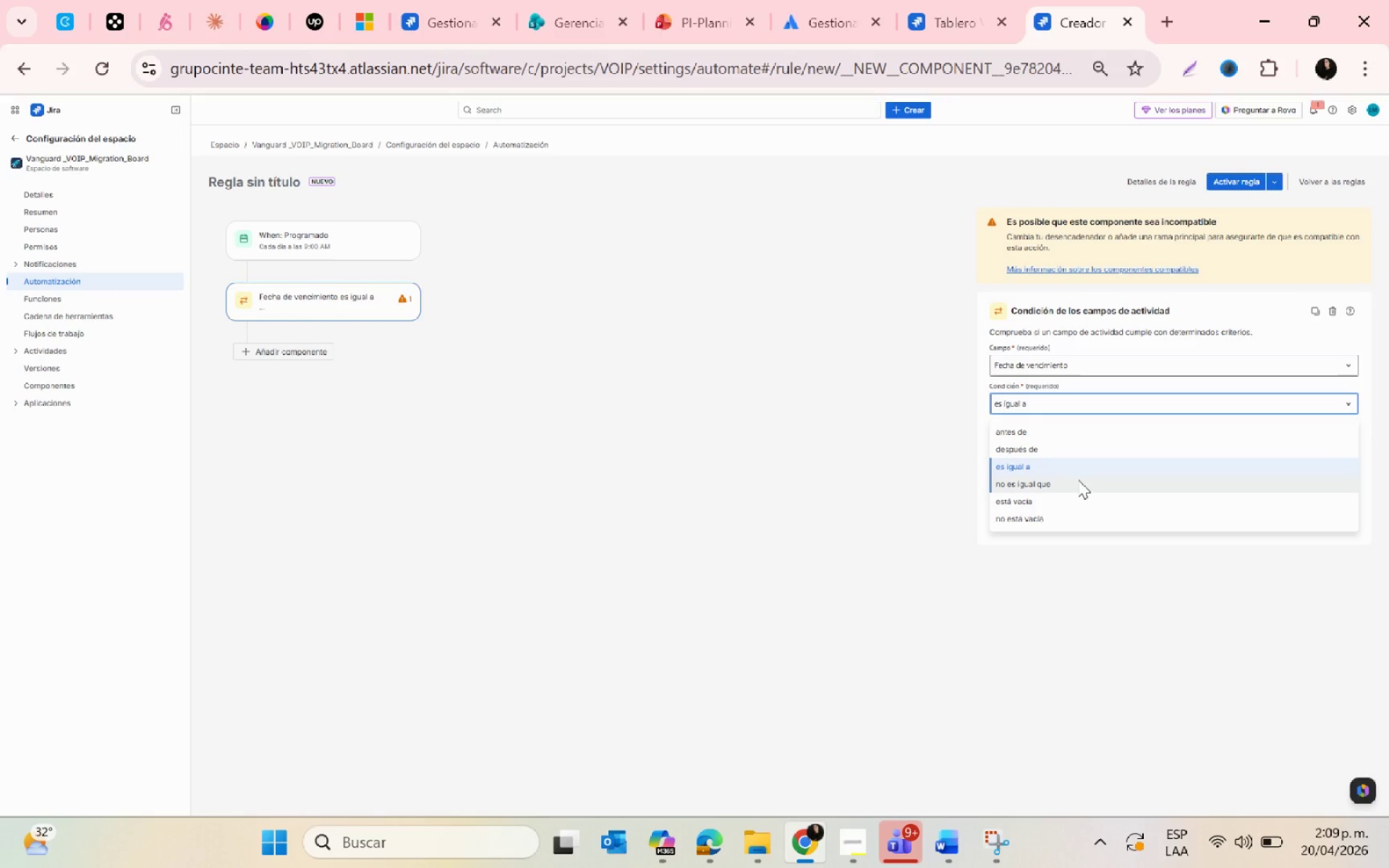 
wait(5.2)
 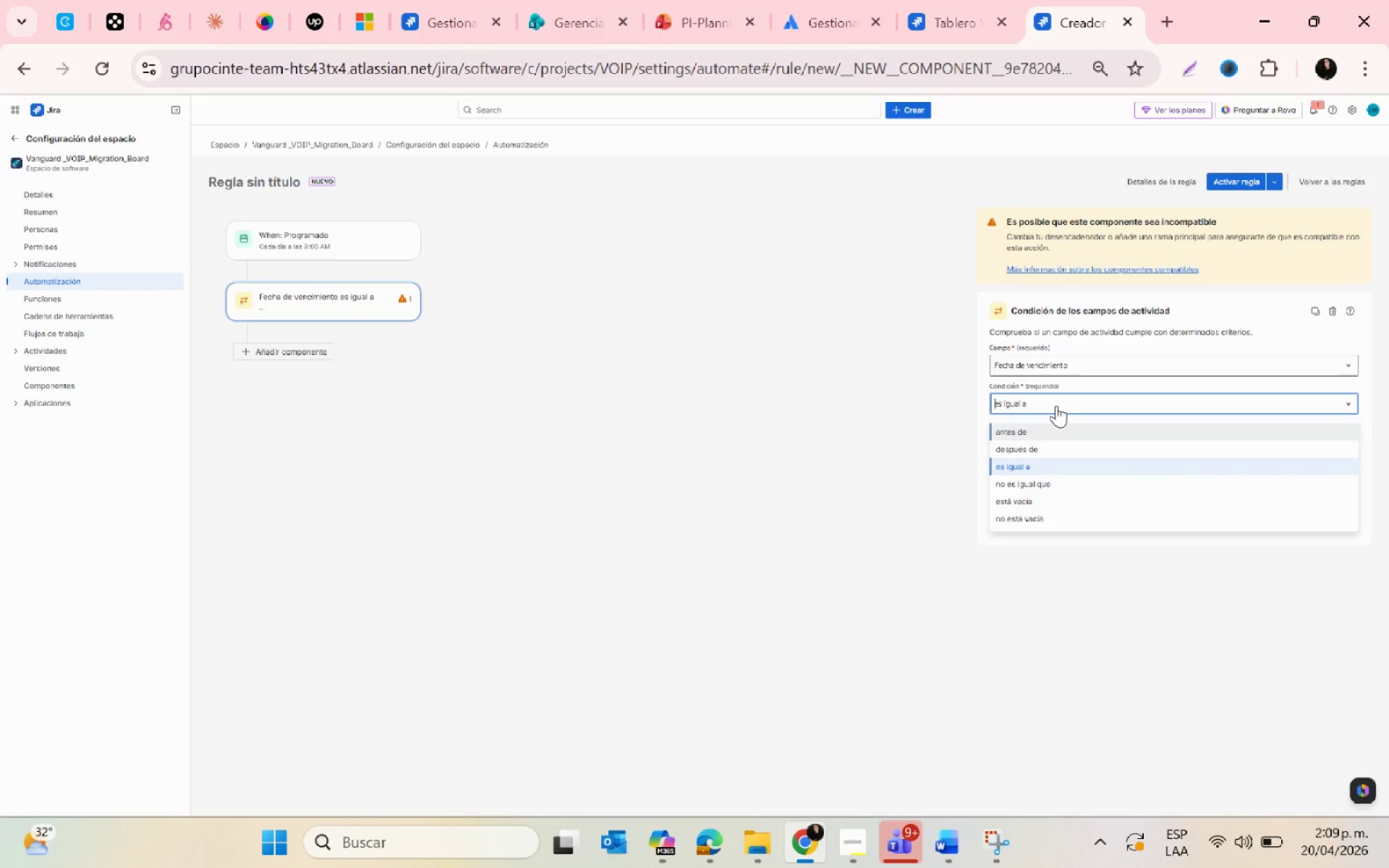 
scroll: coordinate [1074, 475], scroll_direction: down, amount: 1.0
 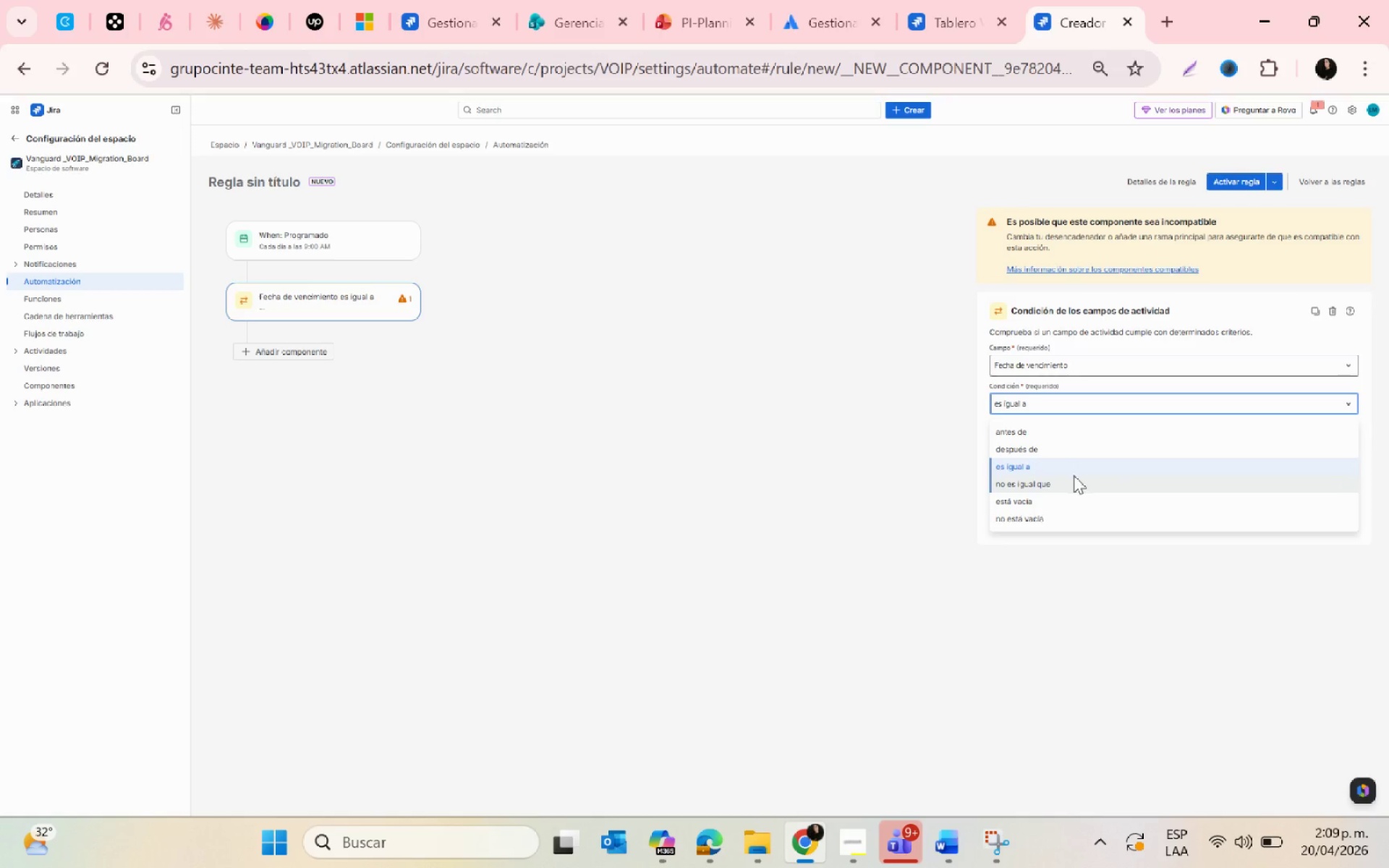 
left_click([790, 477])
 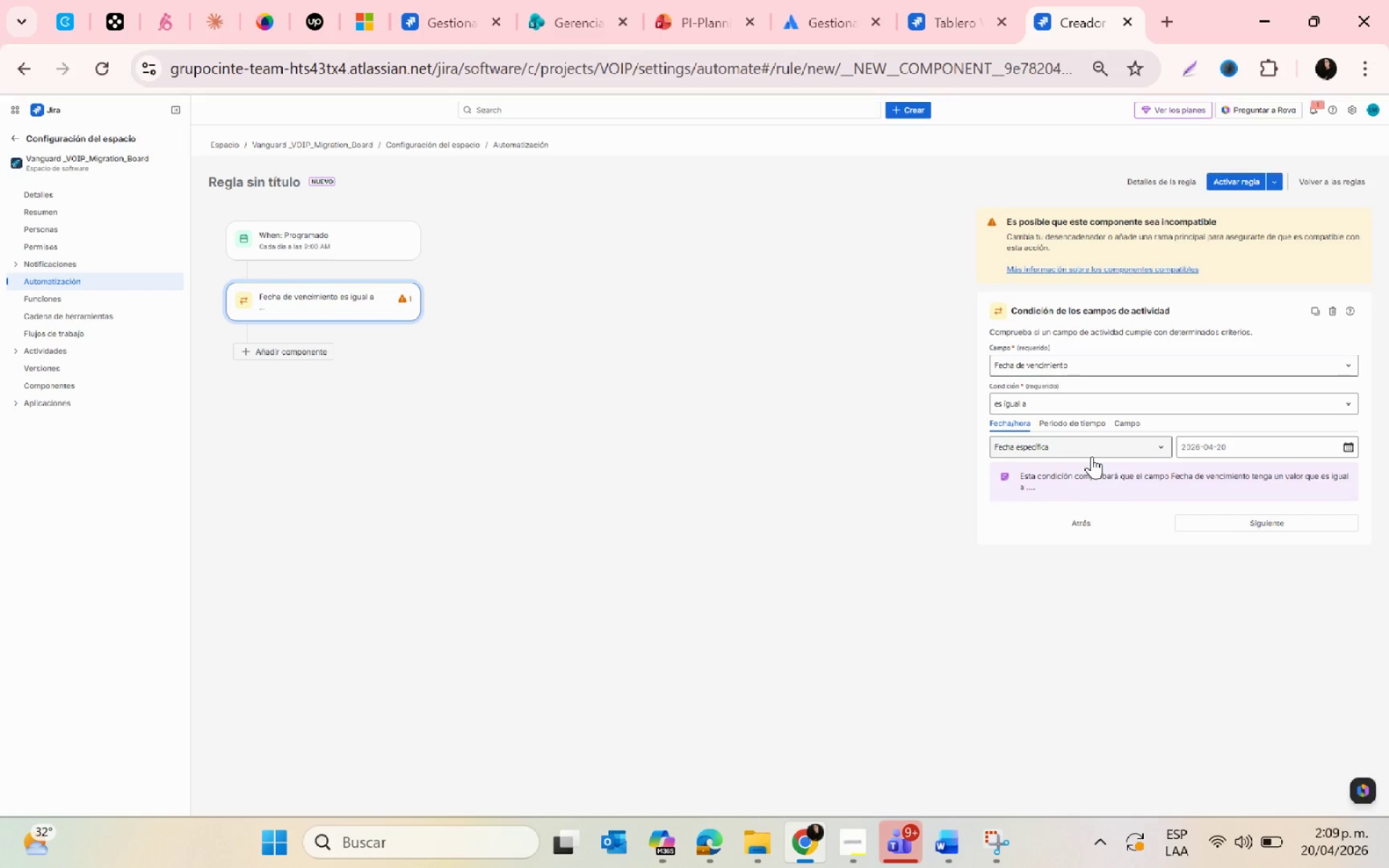 
wait(6.33)
 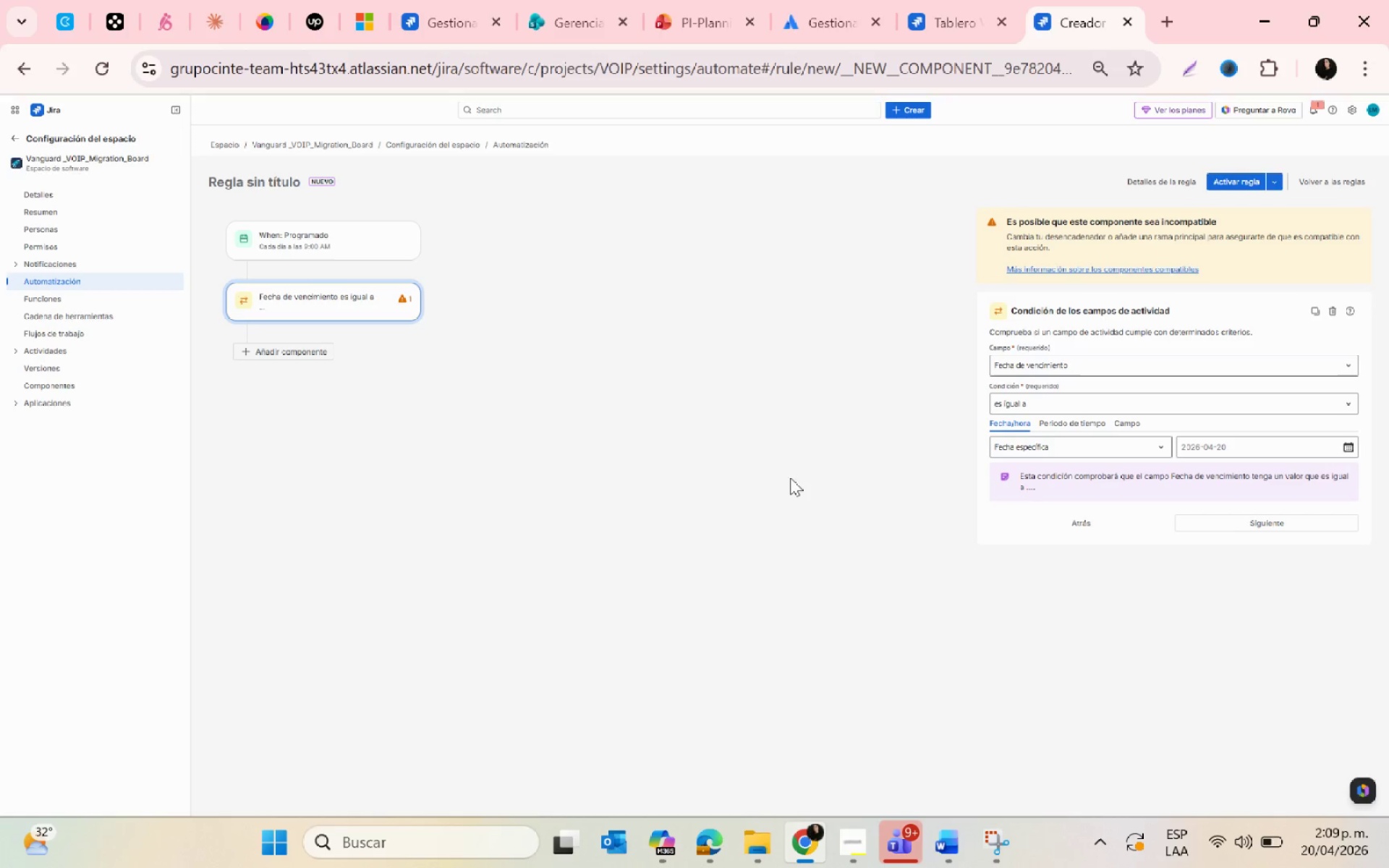 
left_click([1100, 424])
 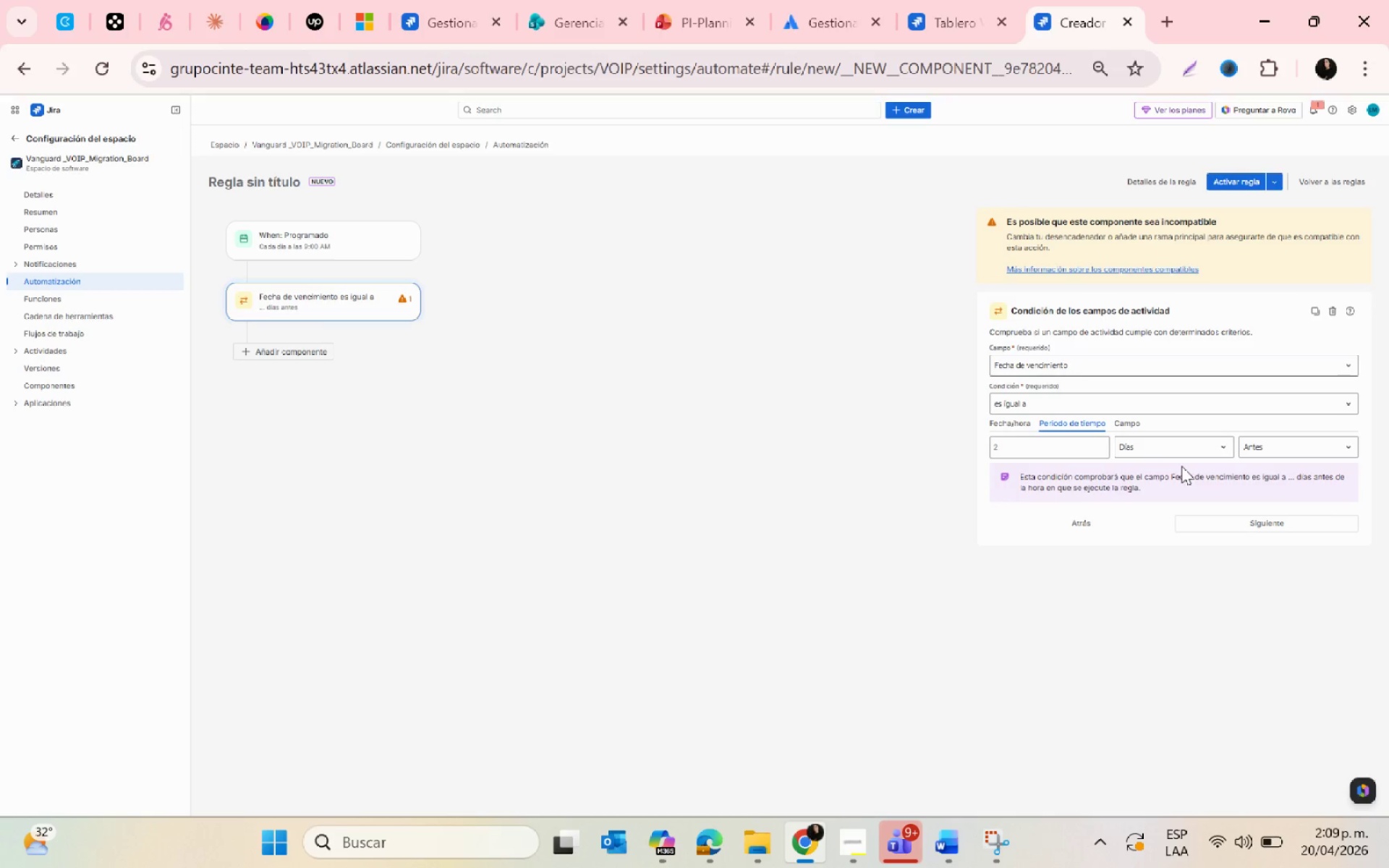 
mouse_move([1331, 455])
 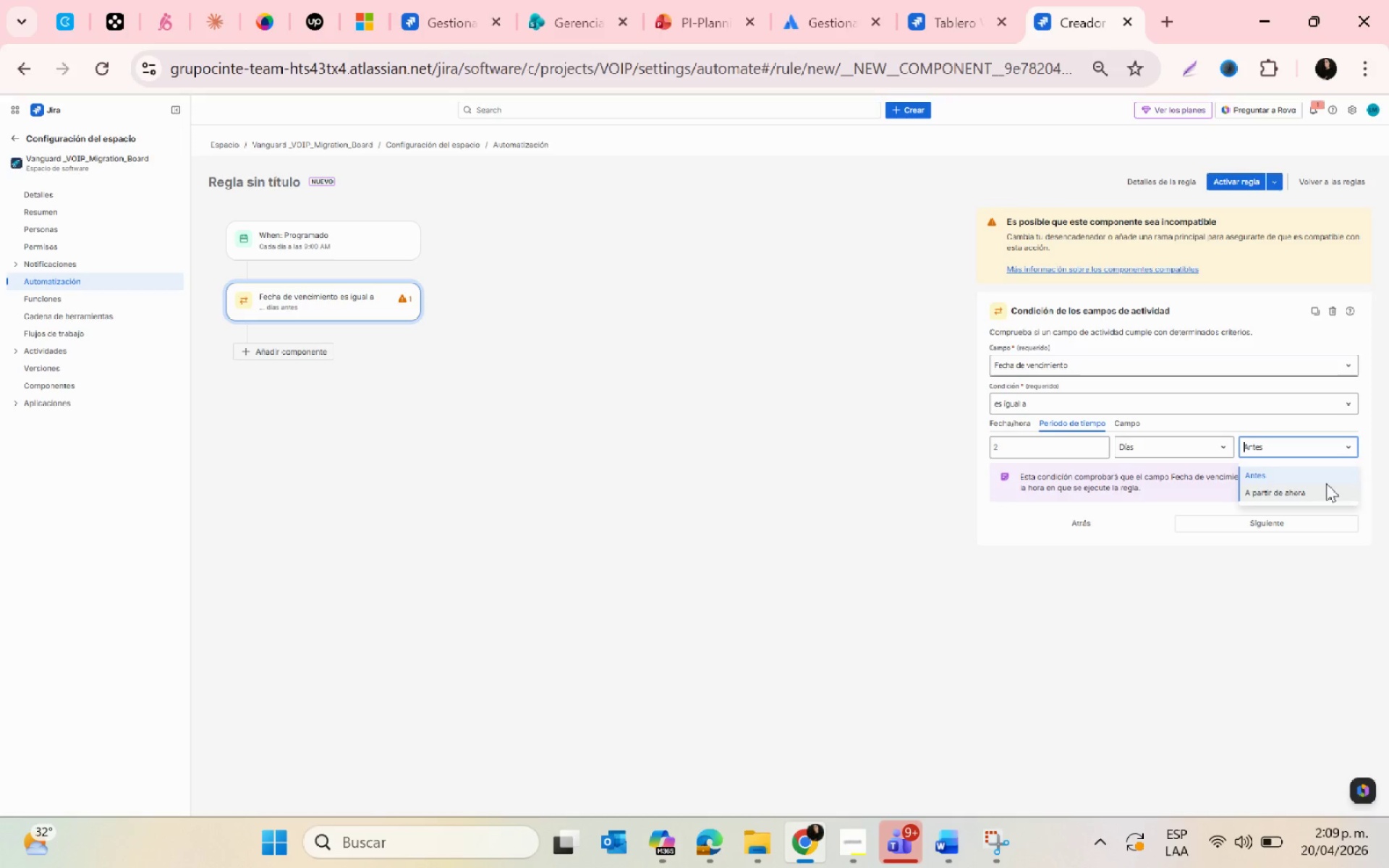 
left_click([1326, 483])
 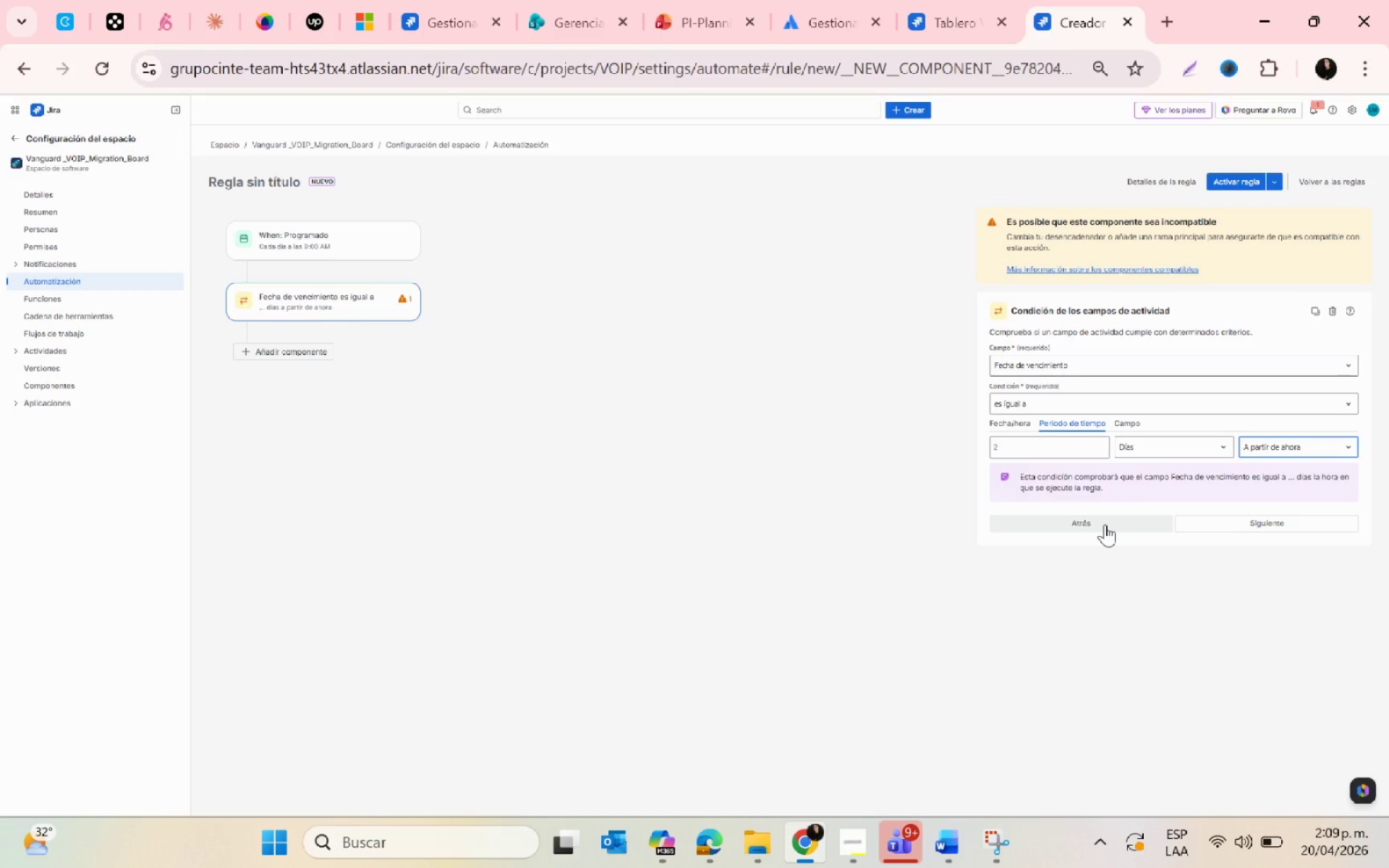 
wait(24.71)
 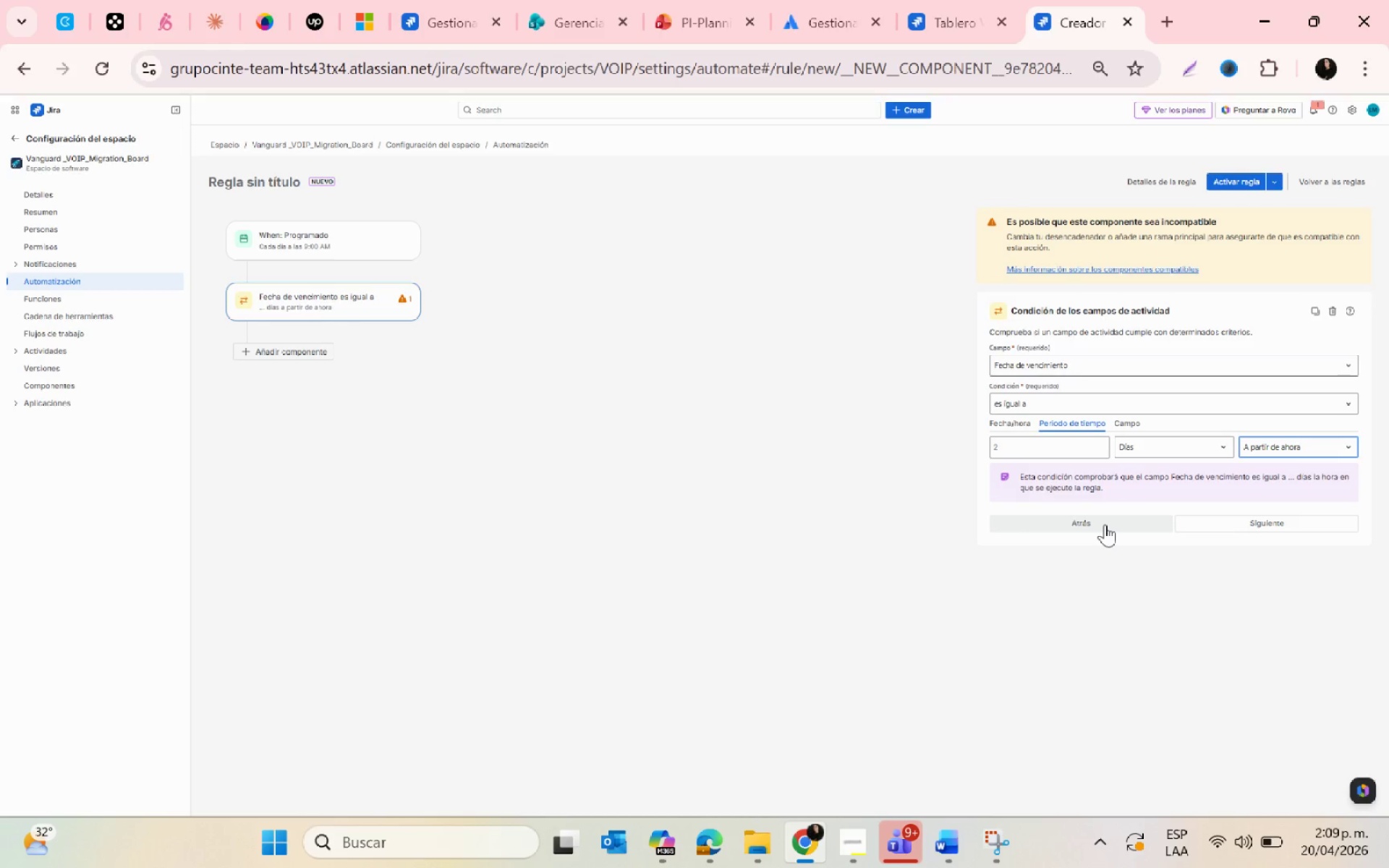 
left_click([1061, 405])
 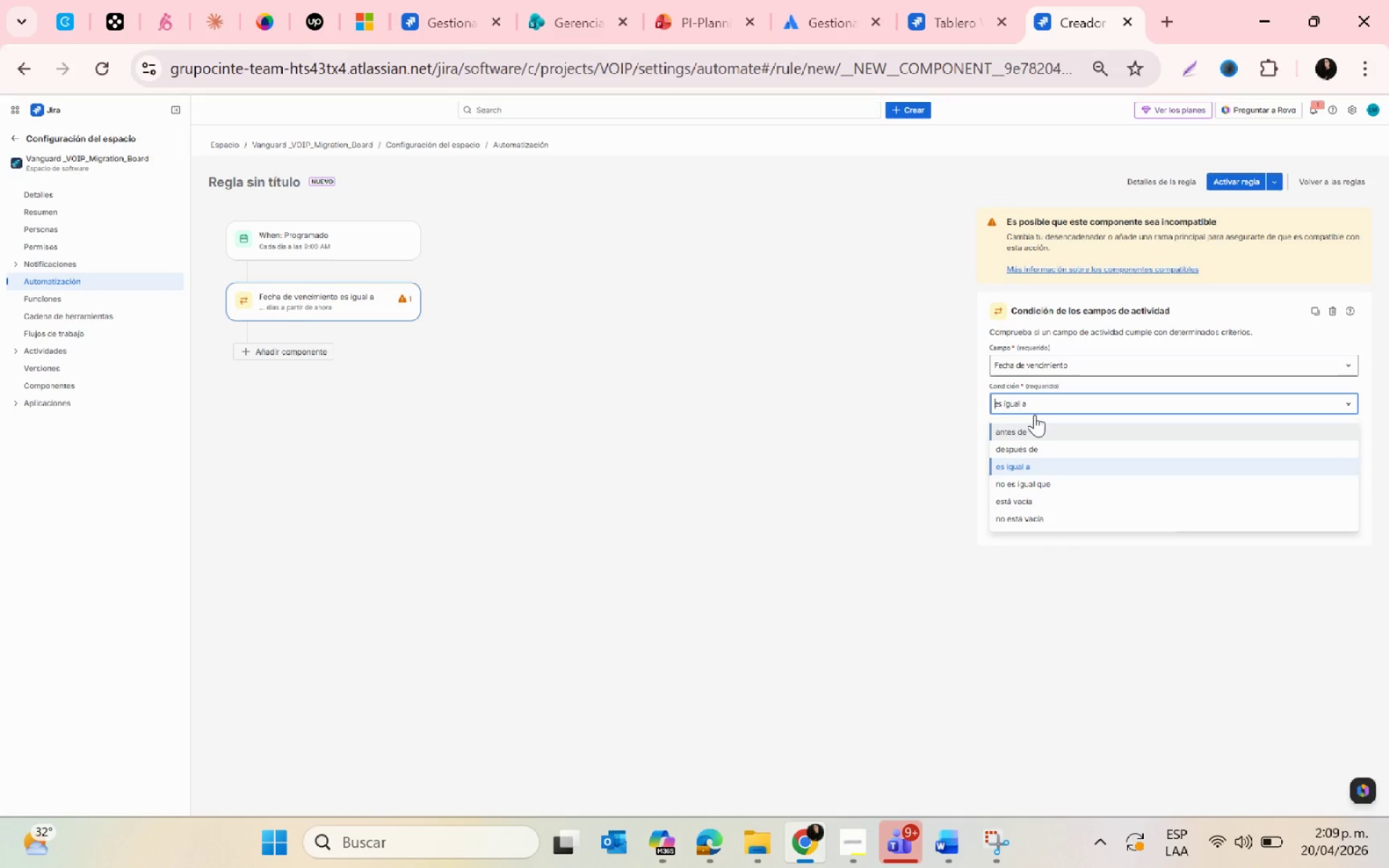 
wait(21.08)
 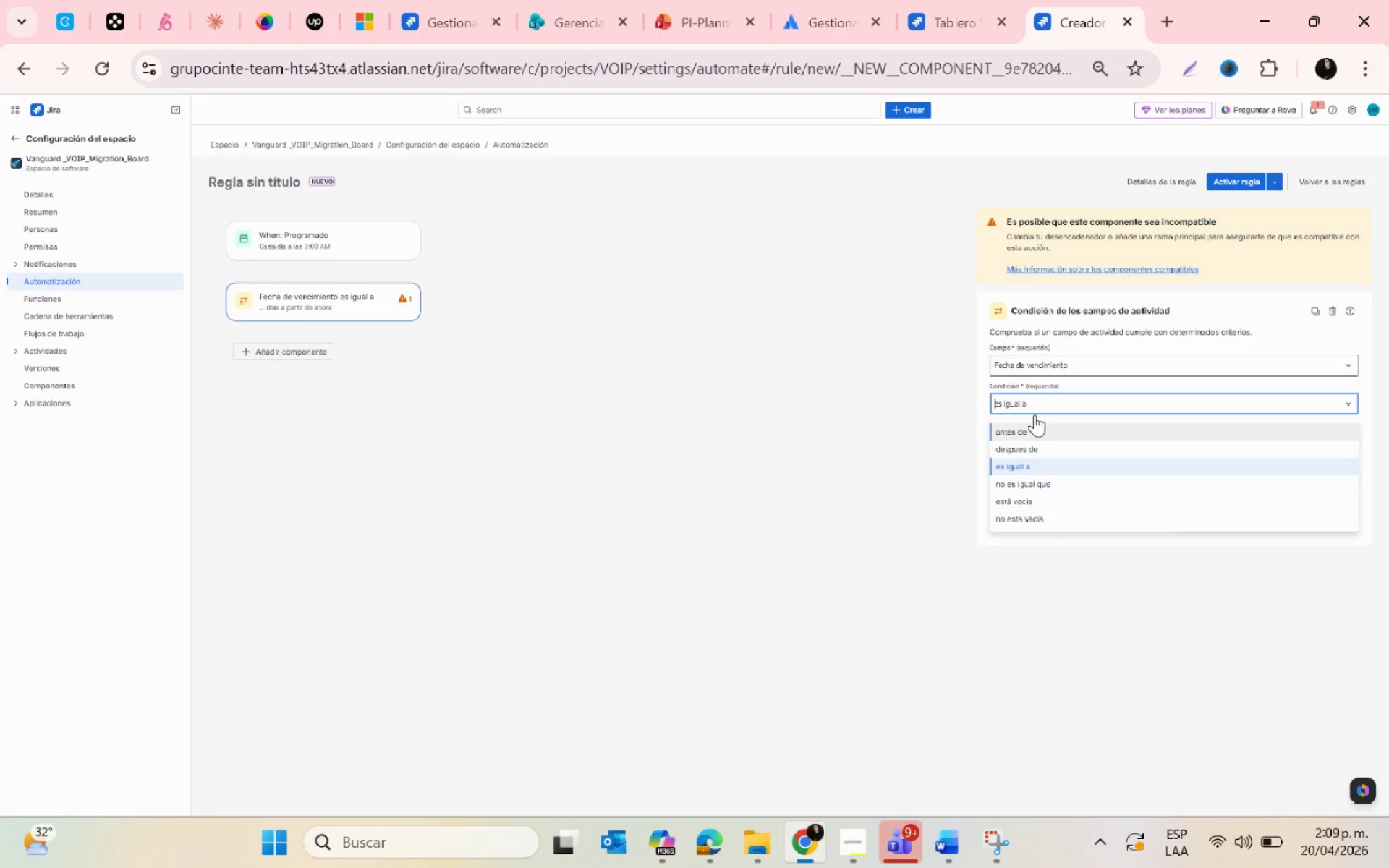 
left_click([1038, 437])
 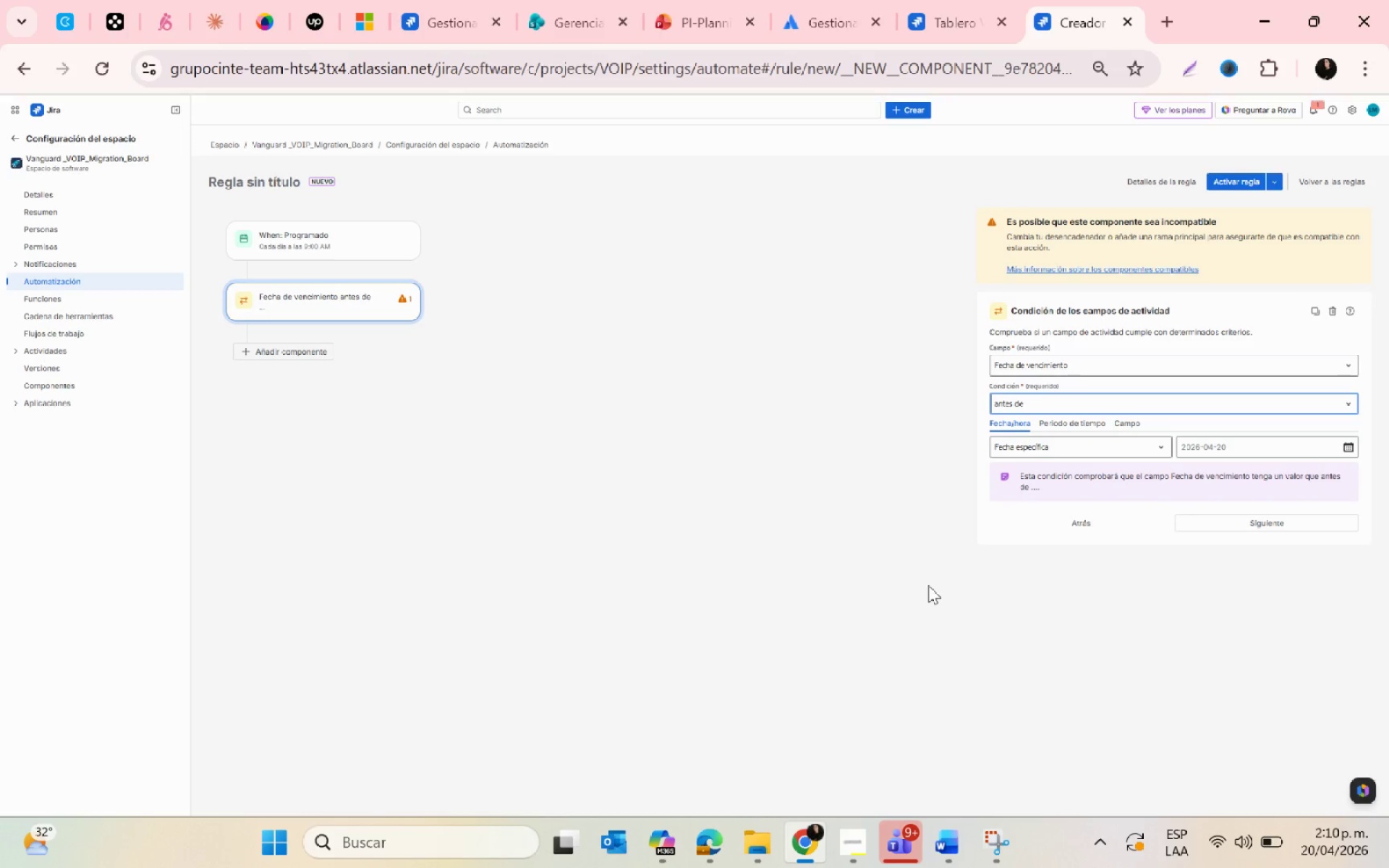 
wait(6.53)
 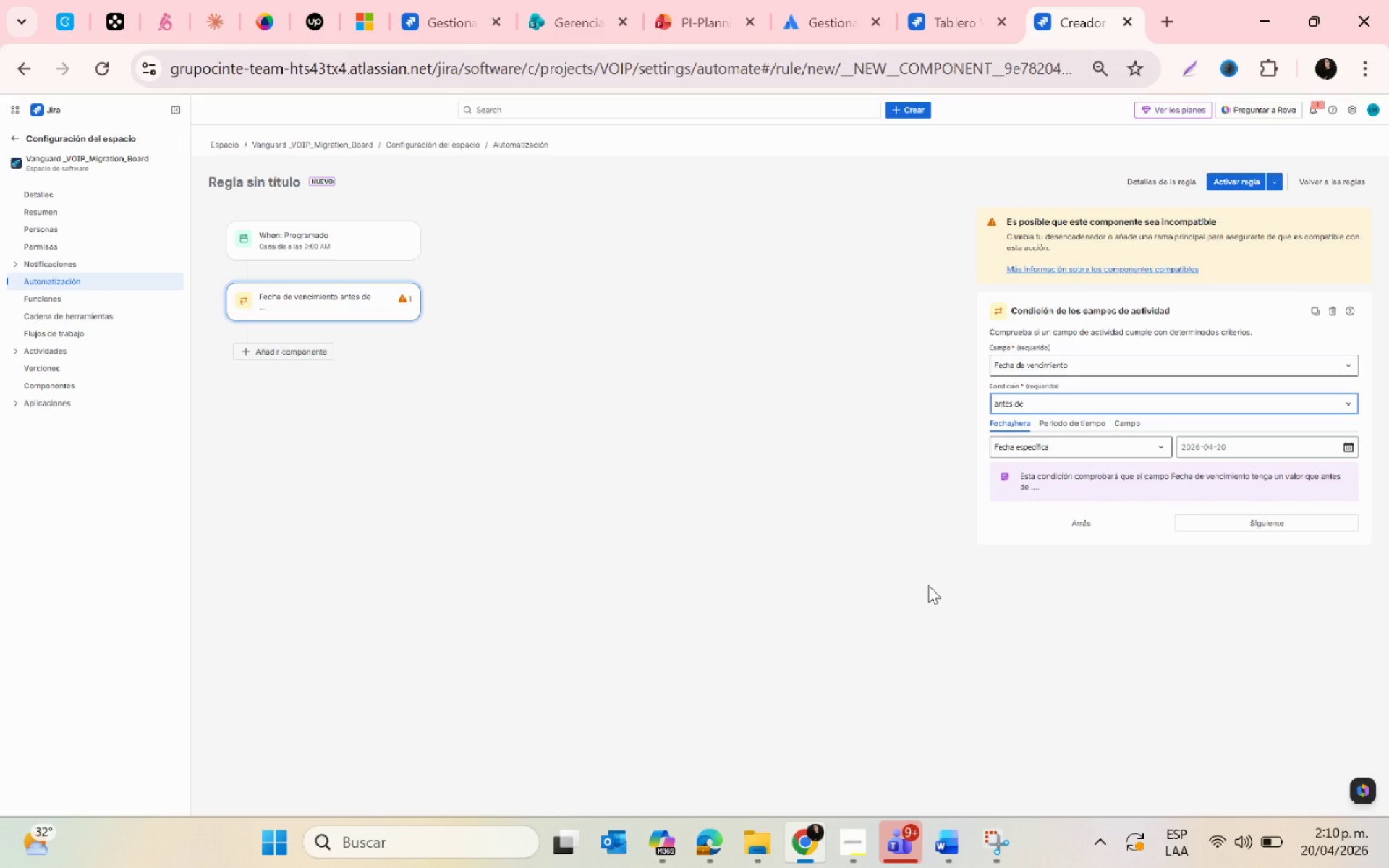 
left_click([1073, 423])
 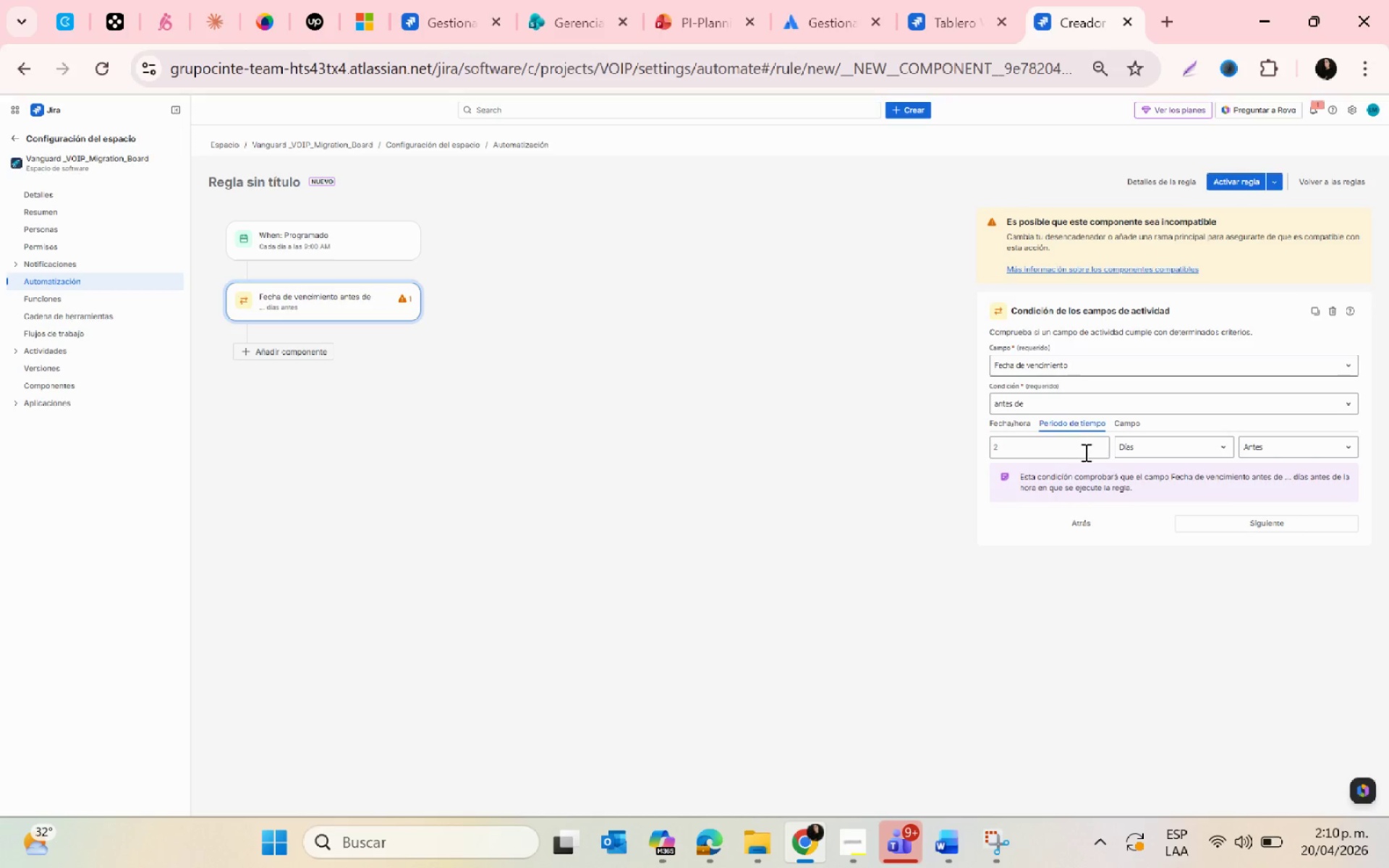 
left_click([1008, 425])
 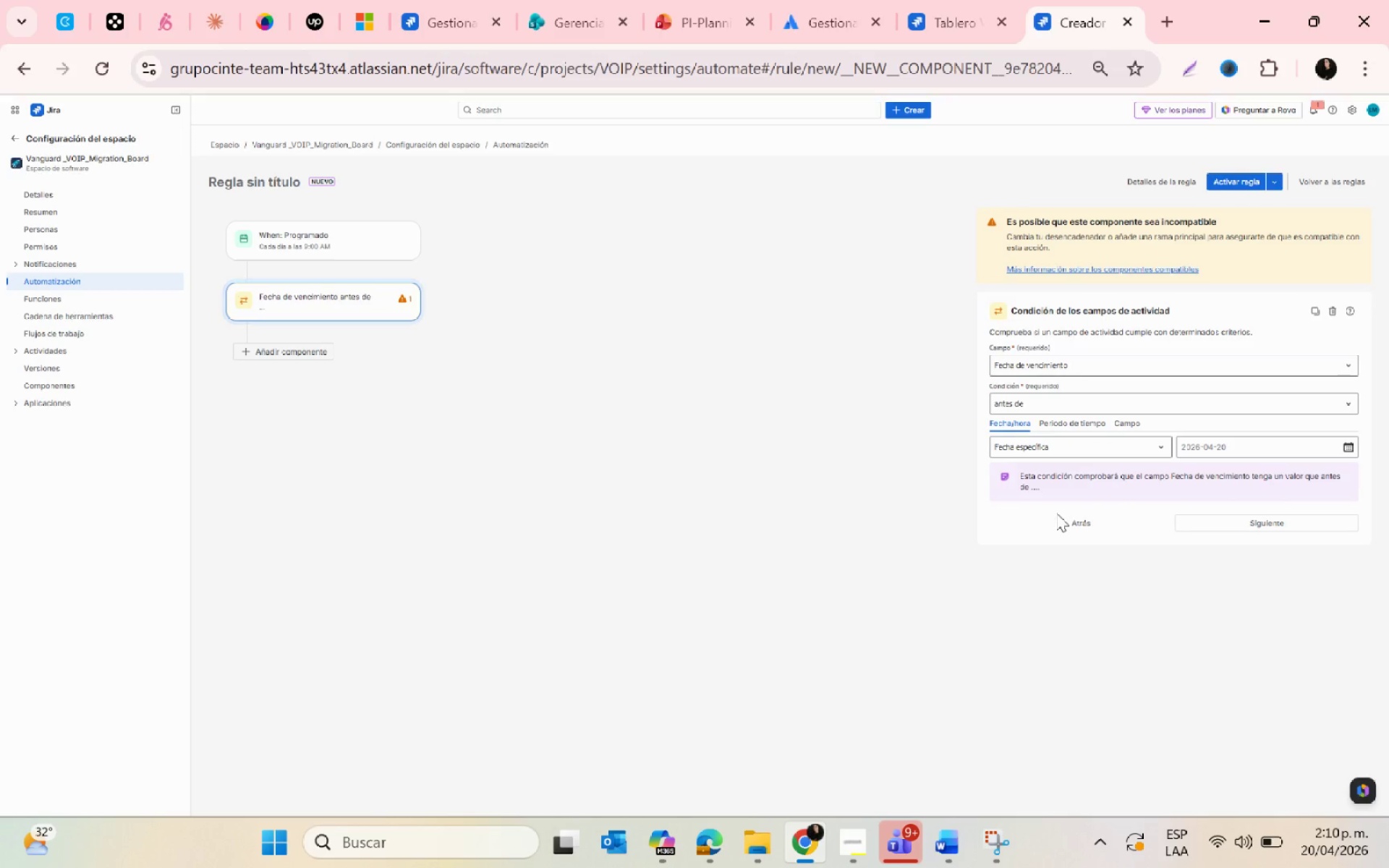 
left_click([1250, 446])
 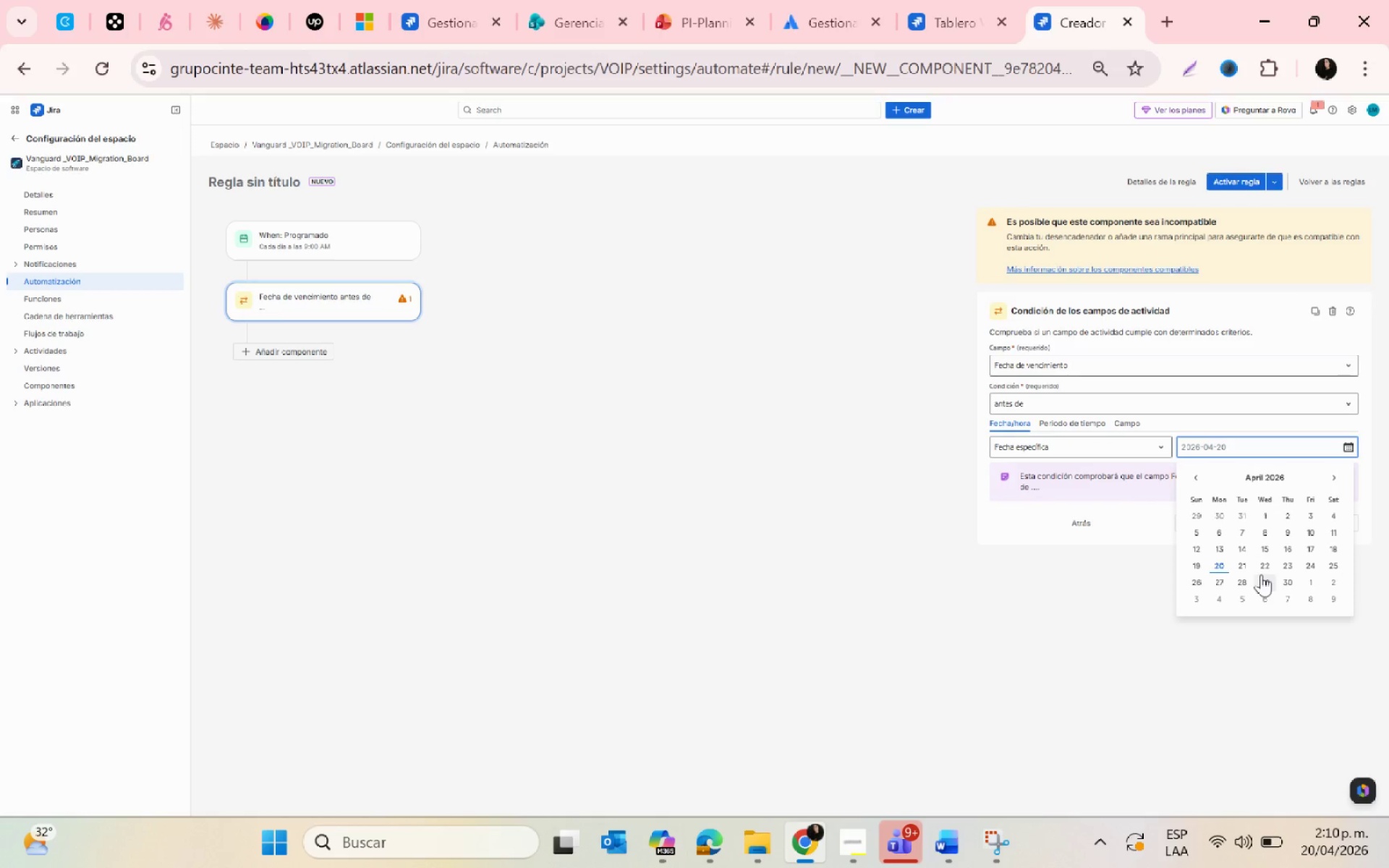 
left_click([1280, 564])
 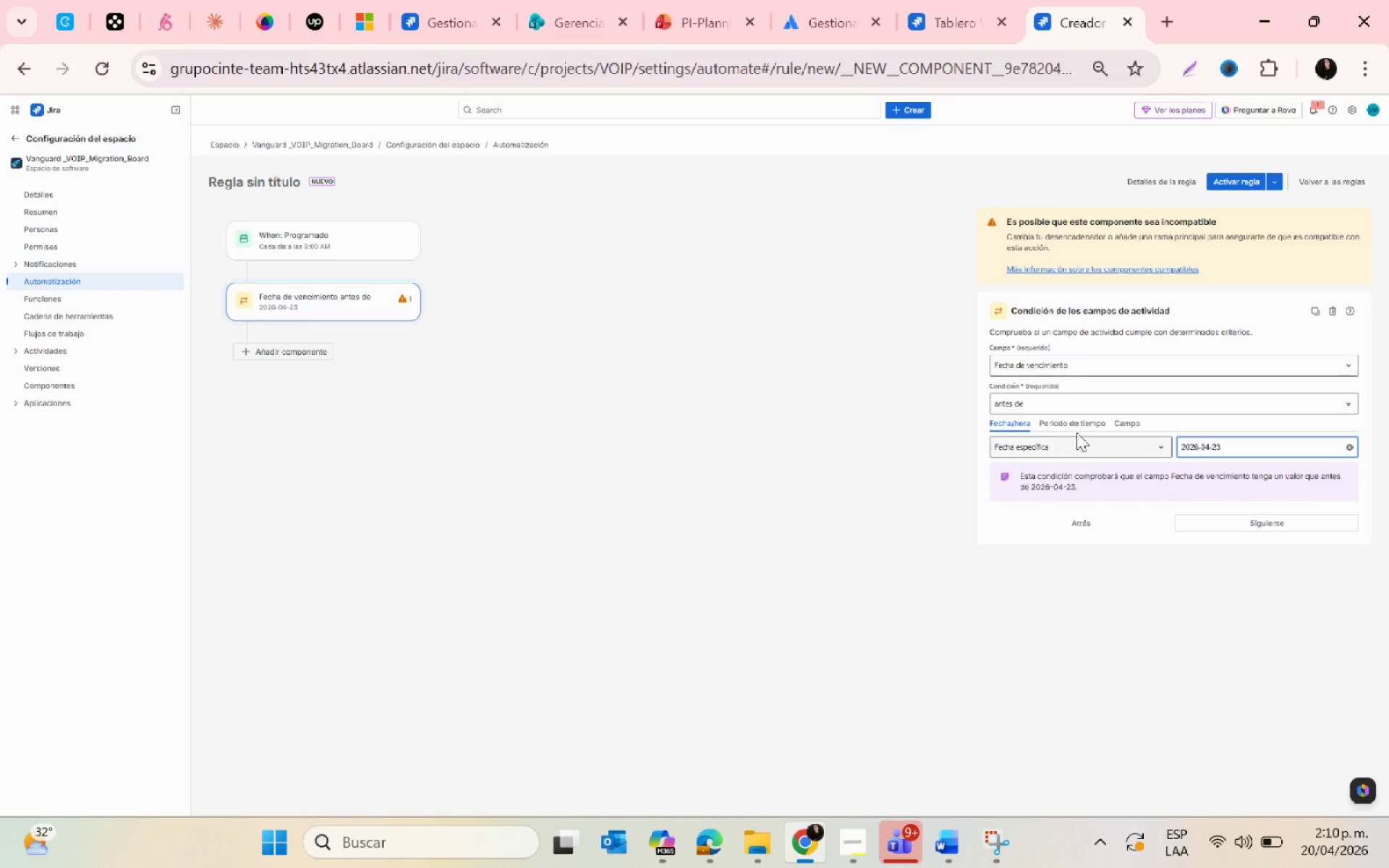 
left_click([1069, 422])
 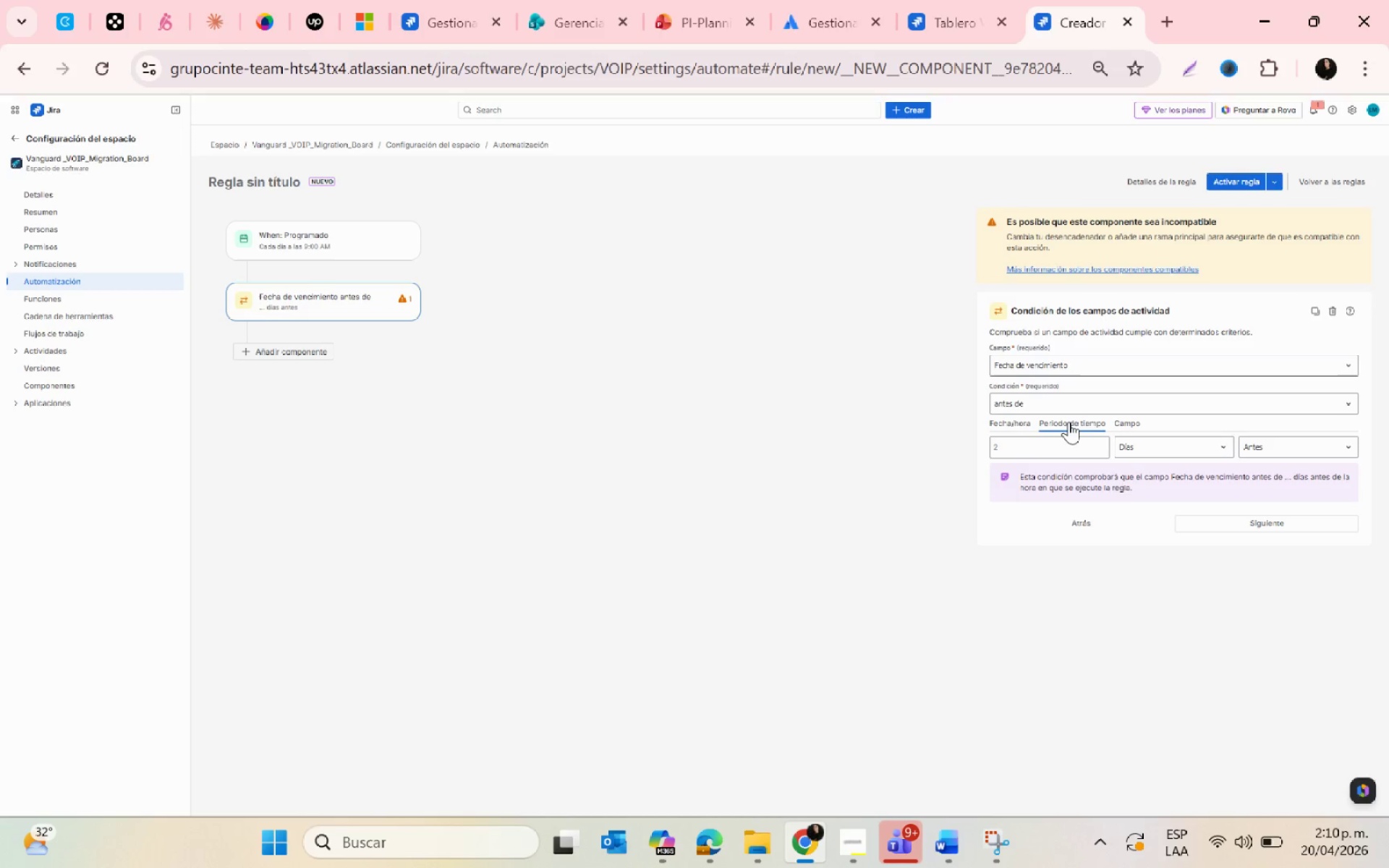 
left_click([1144, 416])
 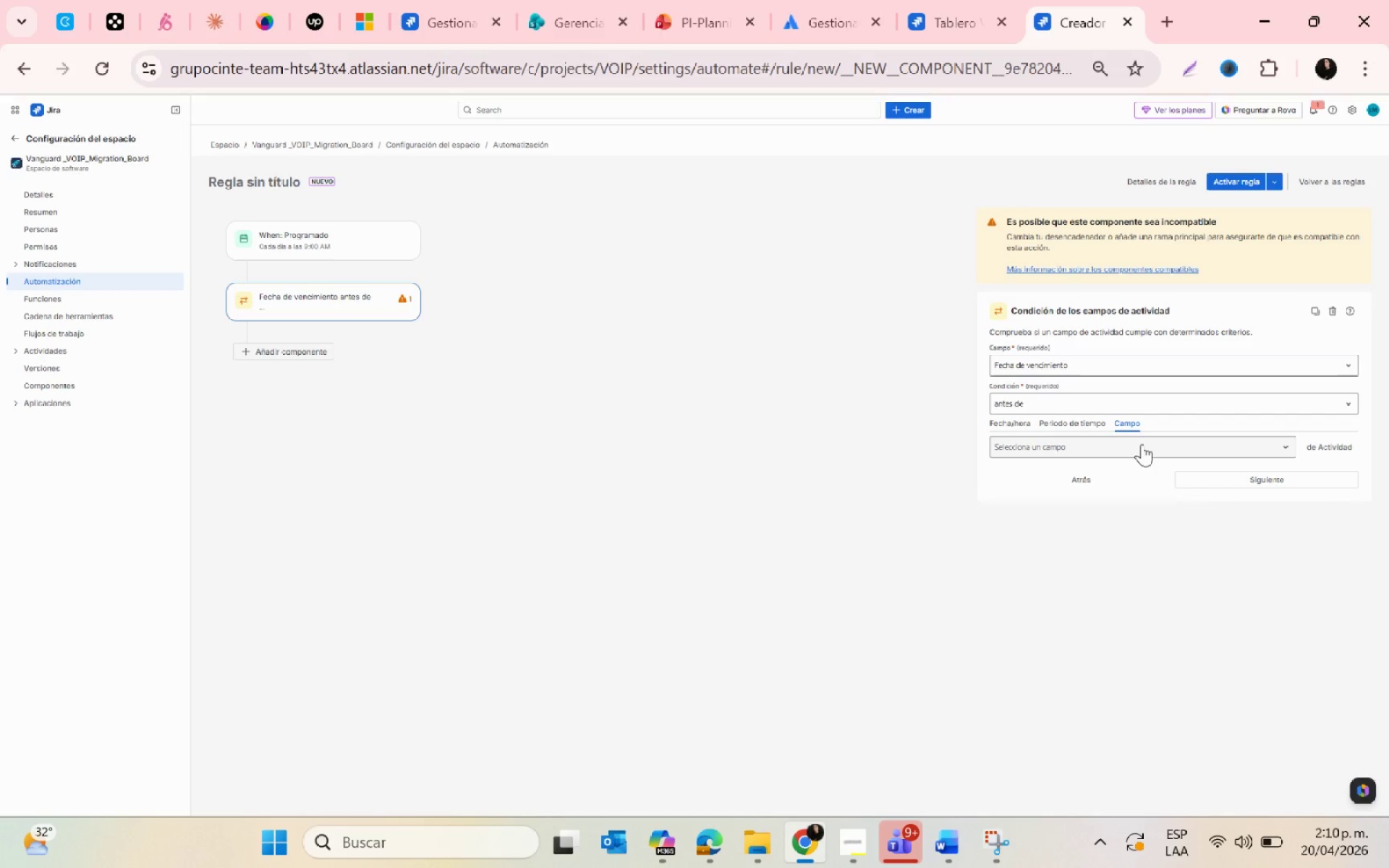 
left_click([1142, 444])
 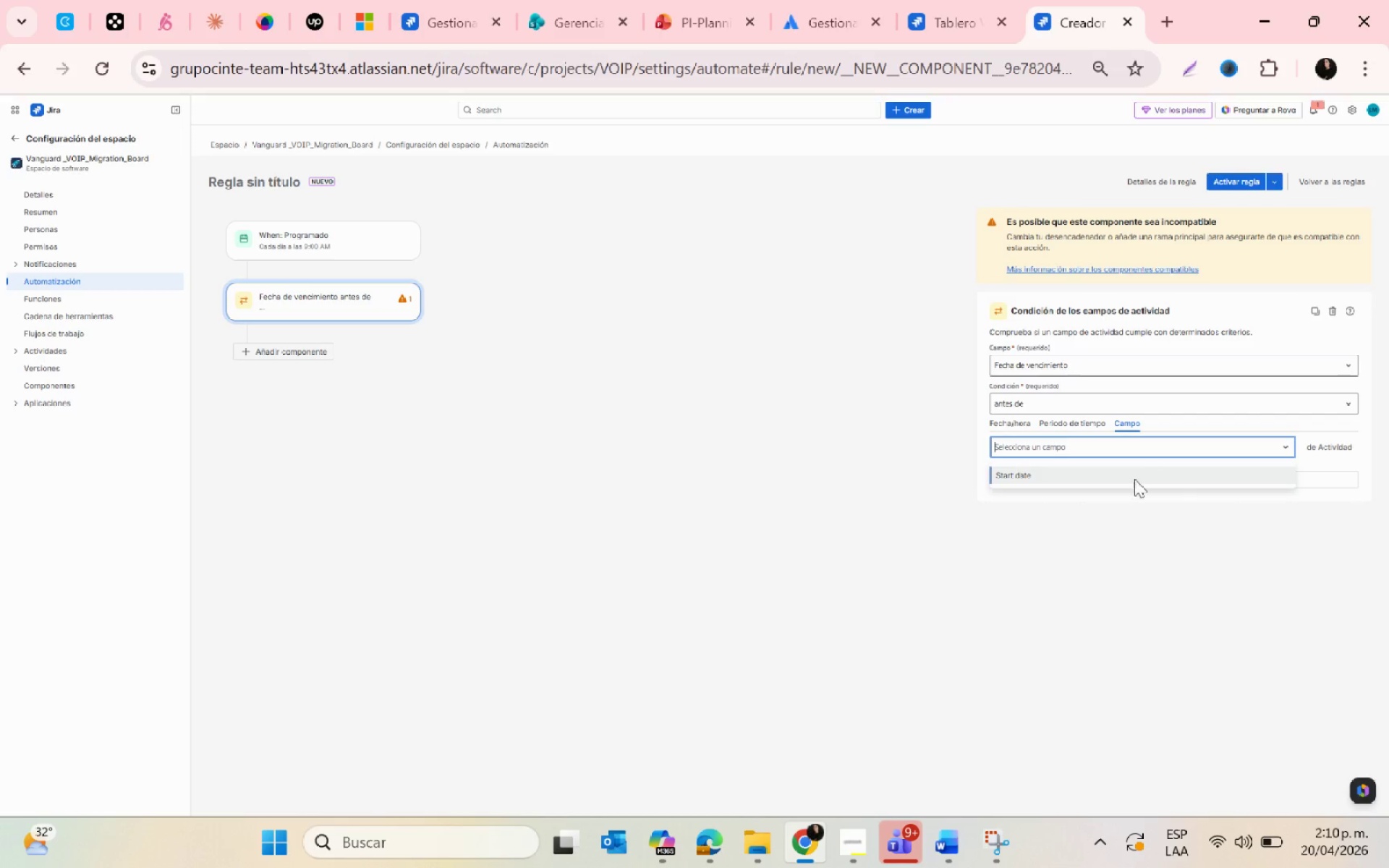 
left_click([1134, 488])
 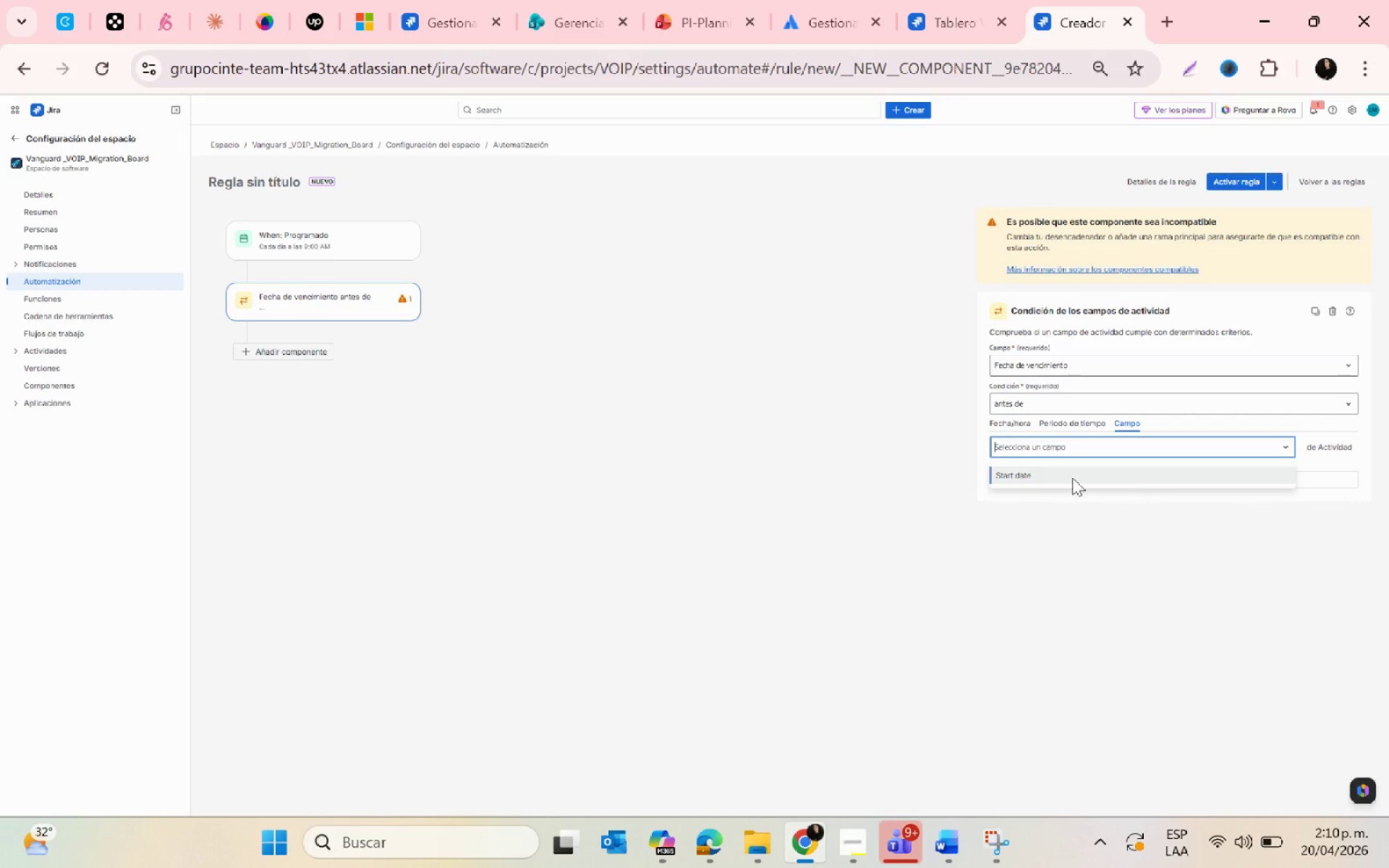 
left_click([1020, 474])
 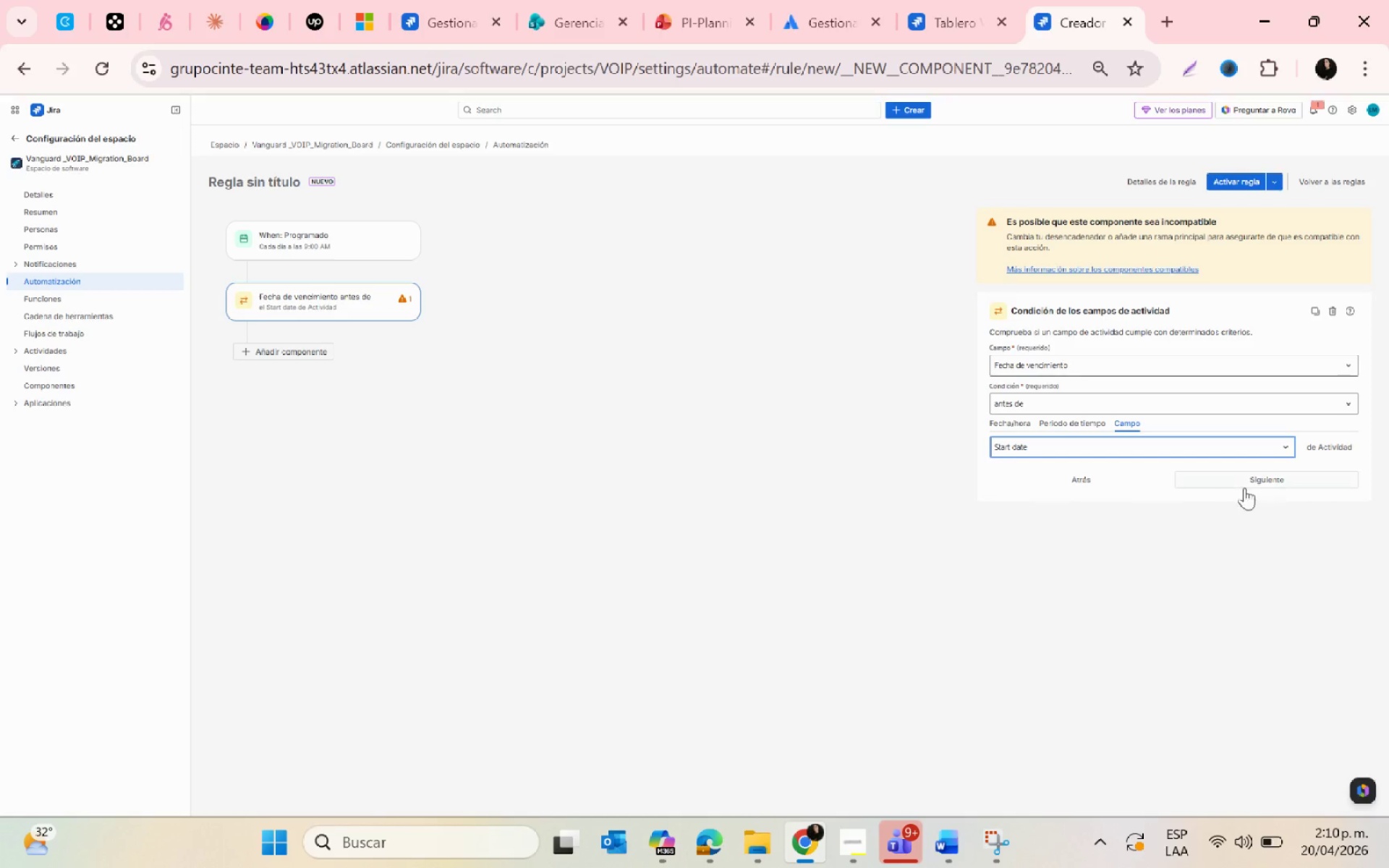 
left_click([1285, 443])
 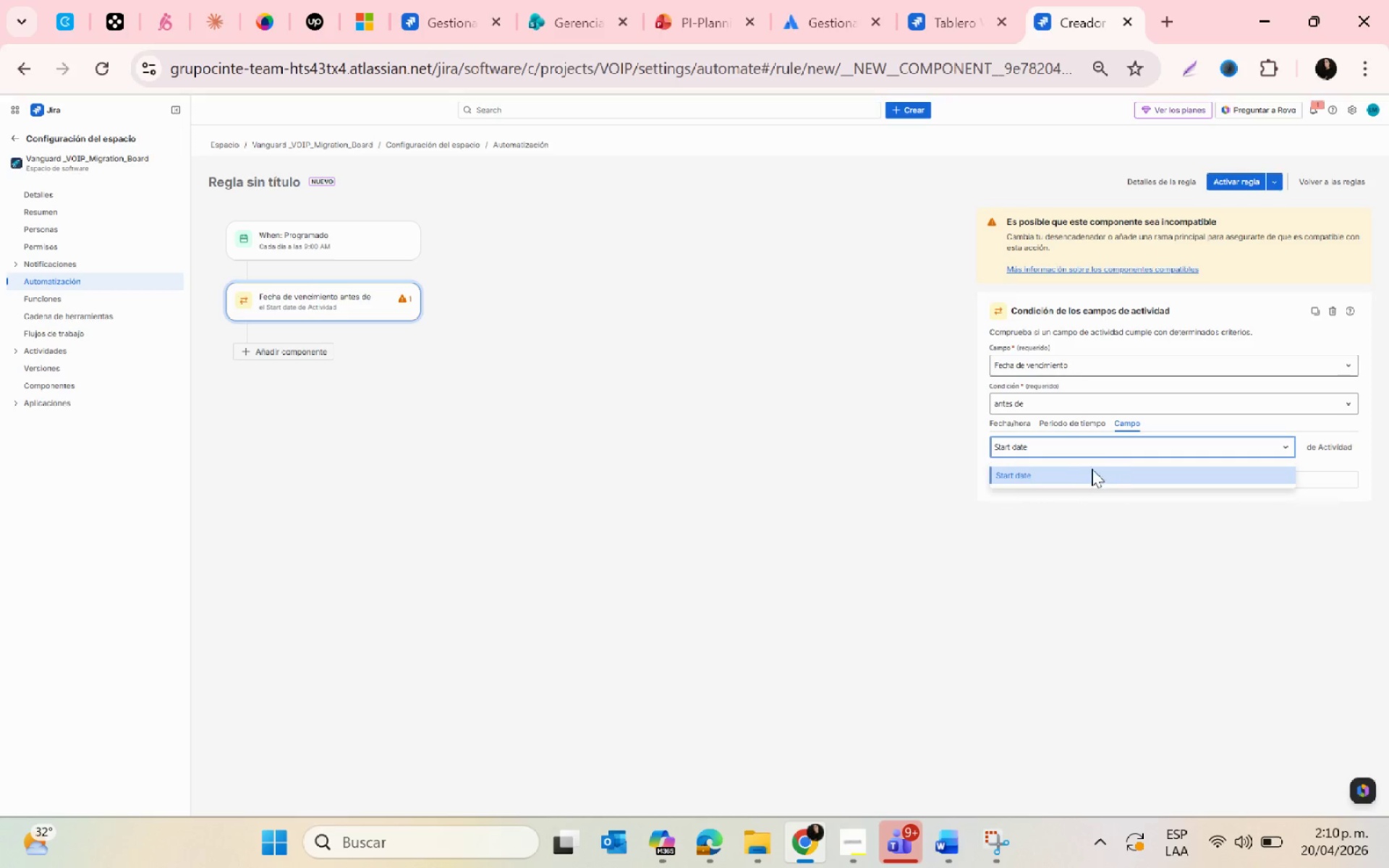 
left_click([1100, 601])
 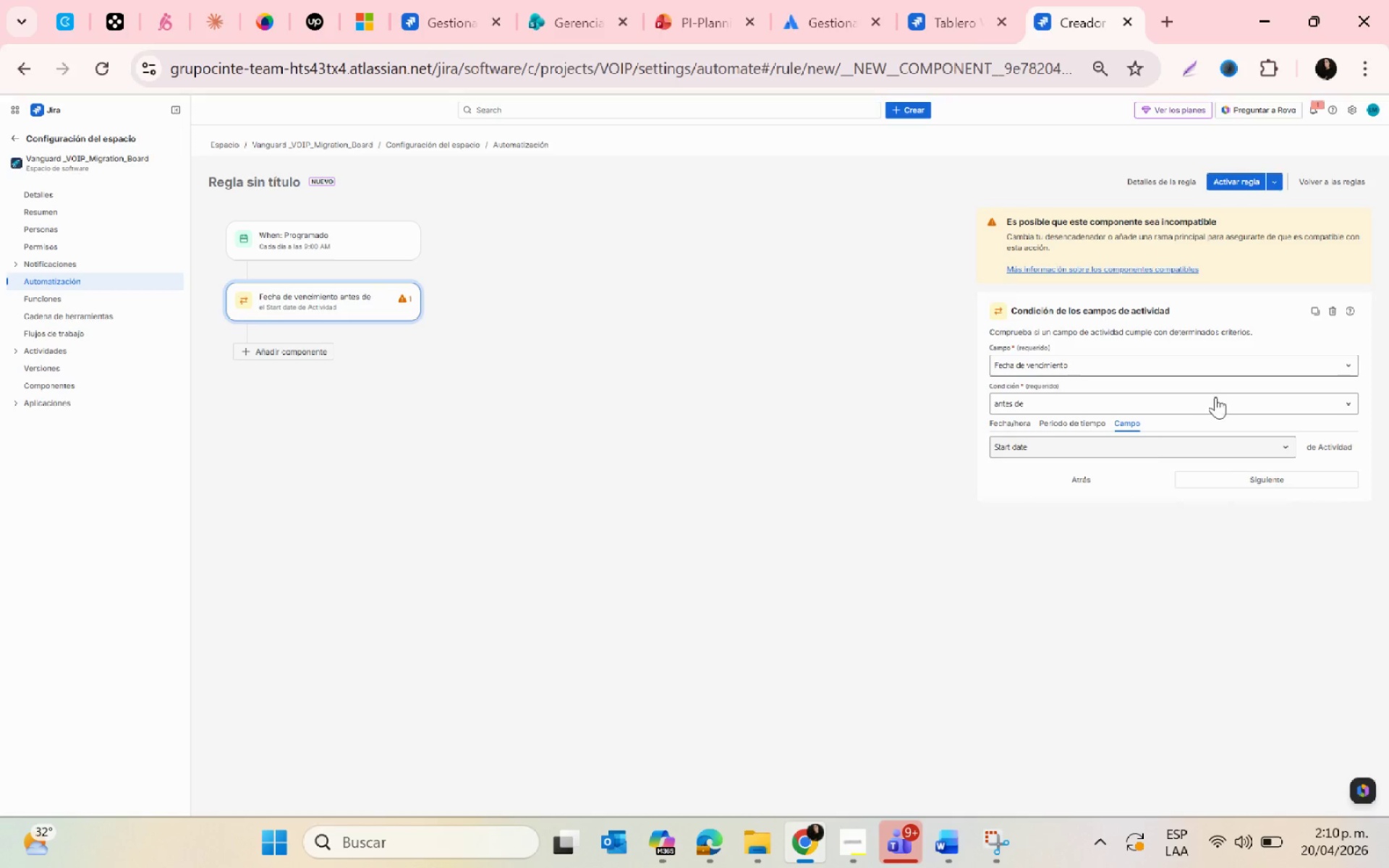 
left_click([1000, 417])
 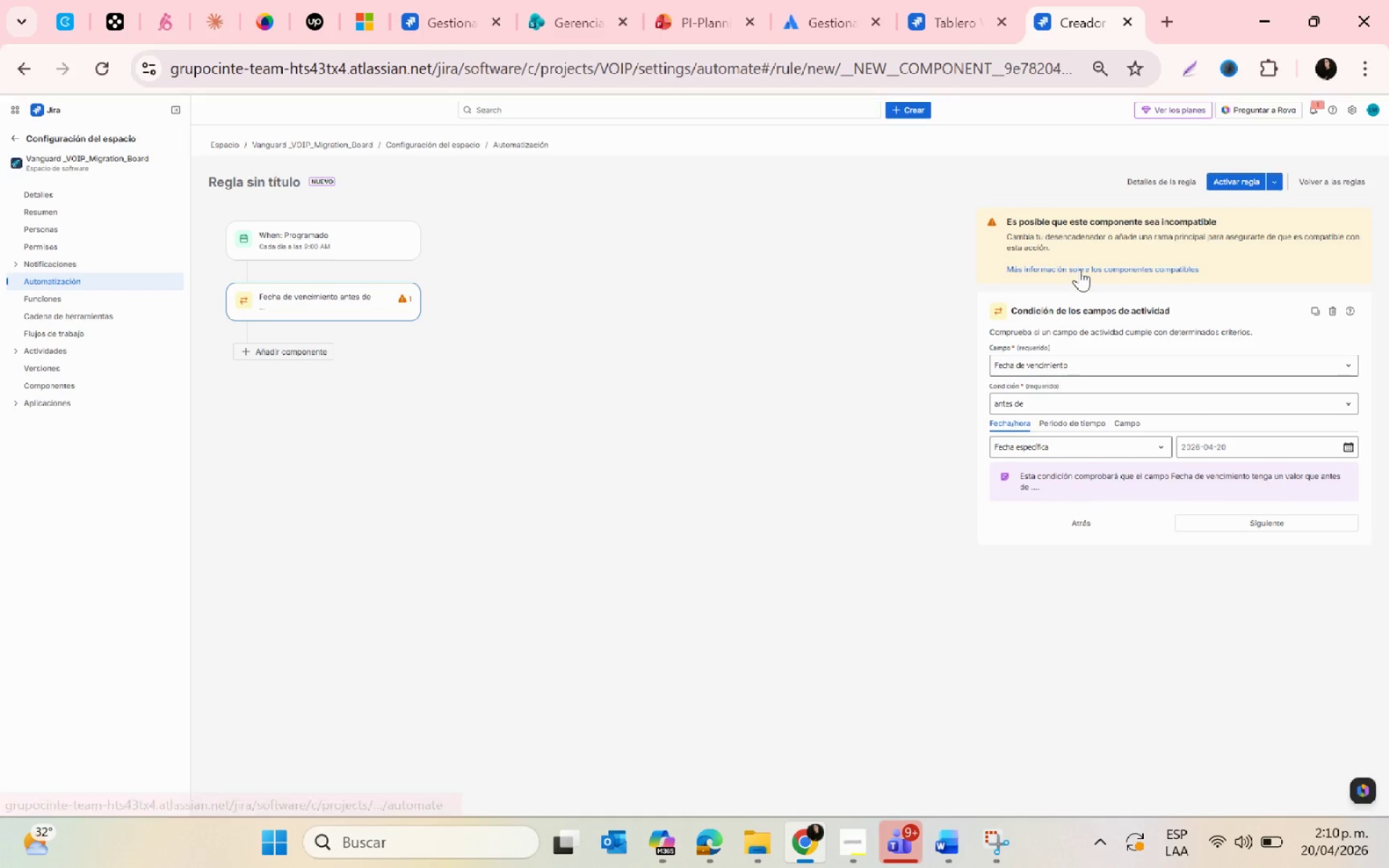 
wait(5.31)
 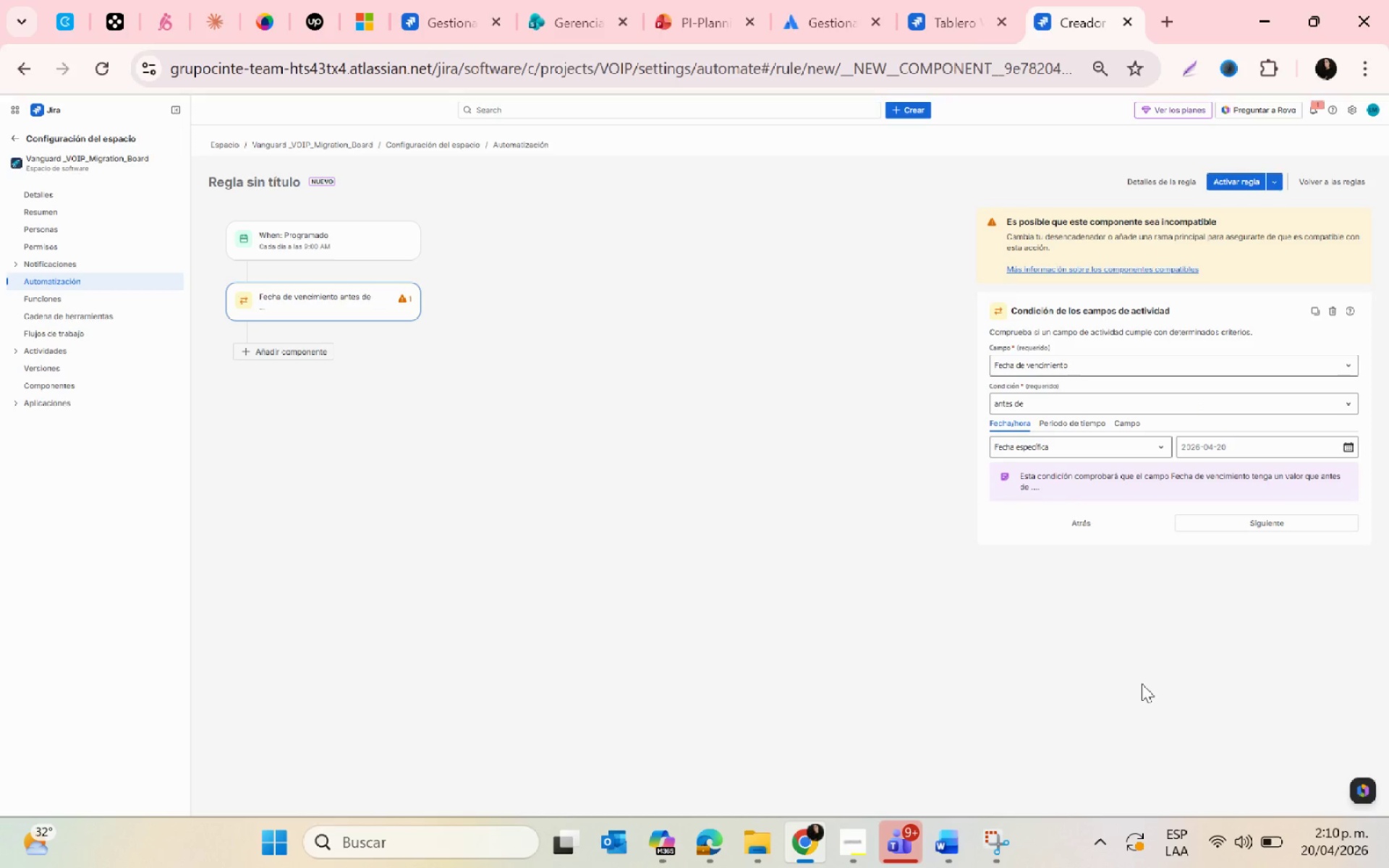 
double_click([1219, 529])
 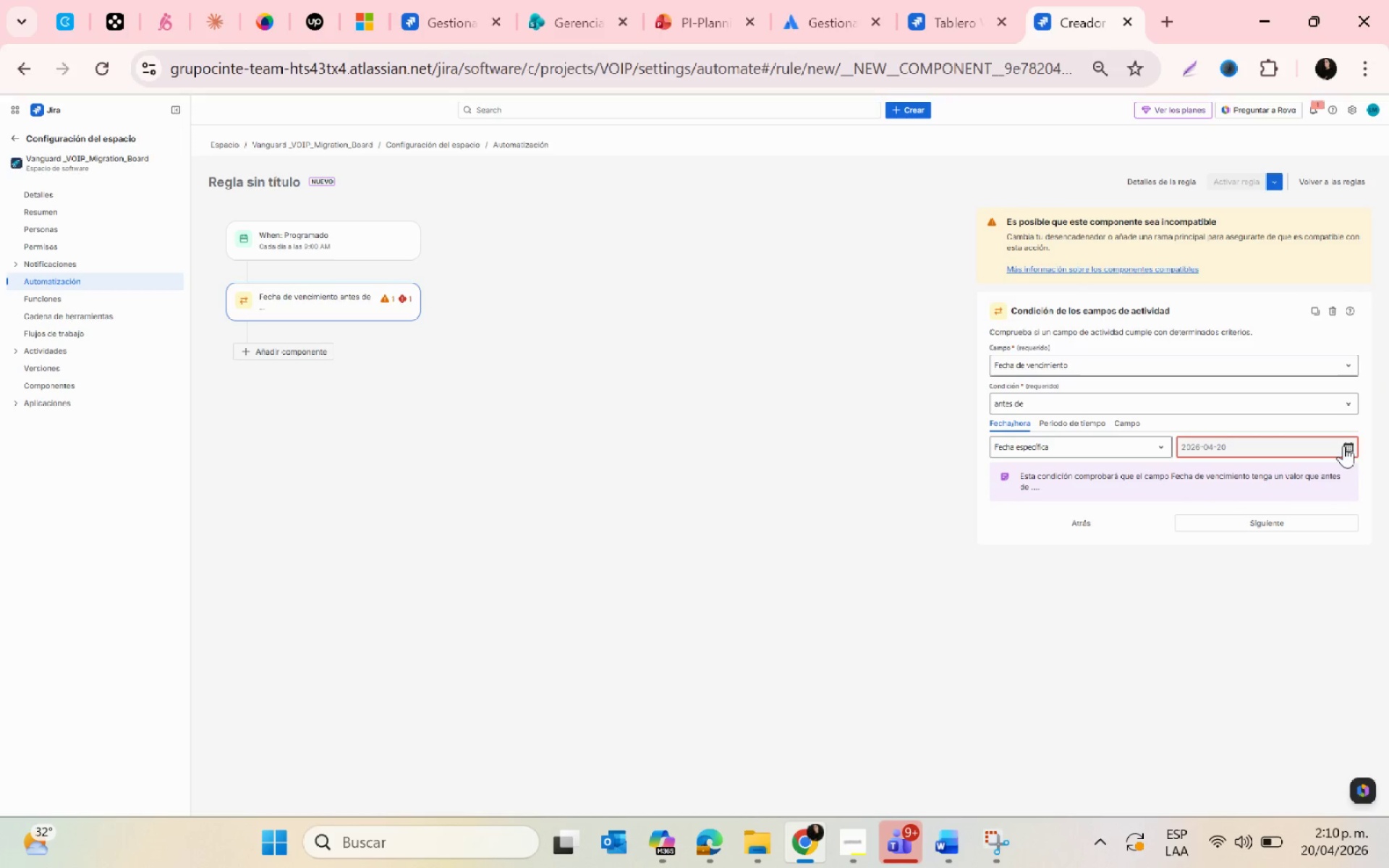 
left_click([1344, 446])
 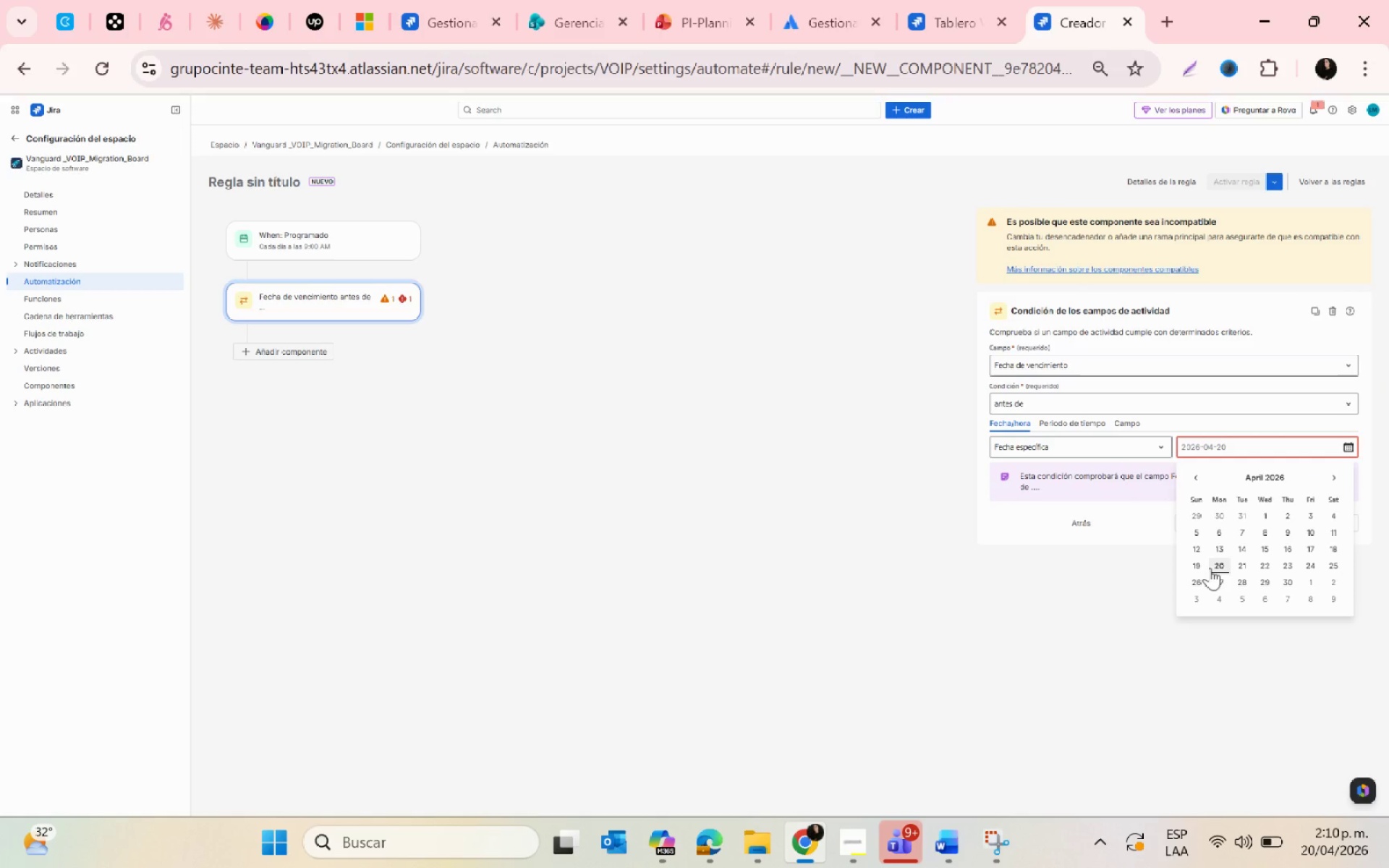 
left_click([1218, 563])
 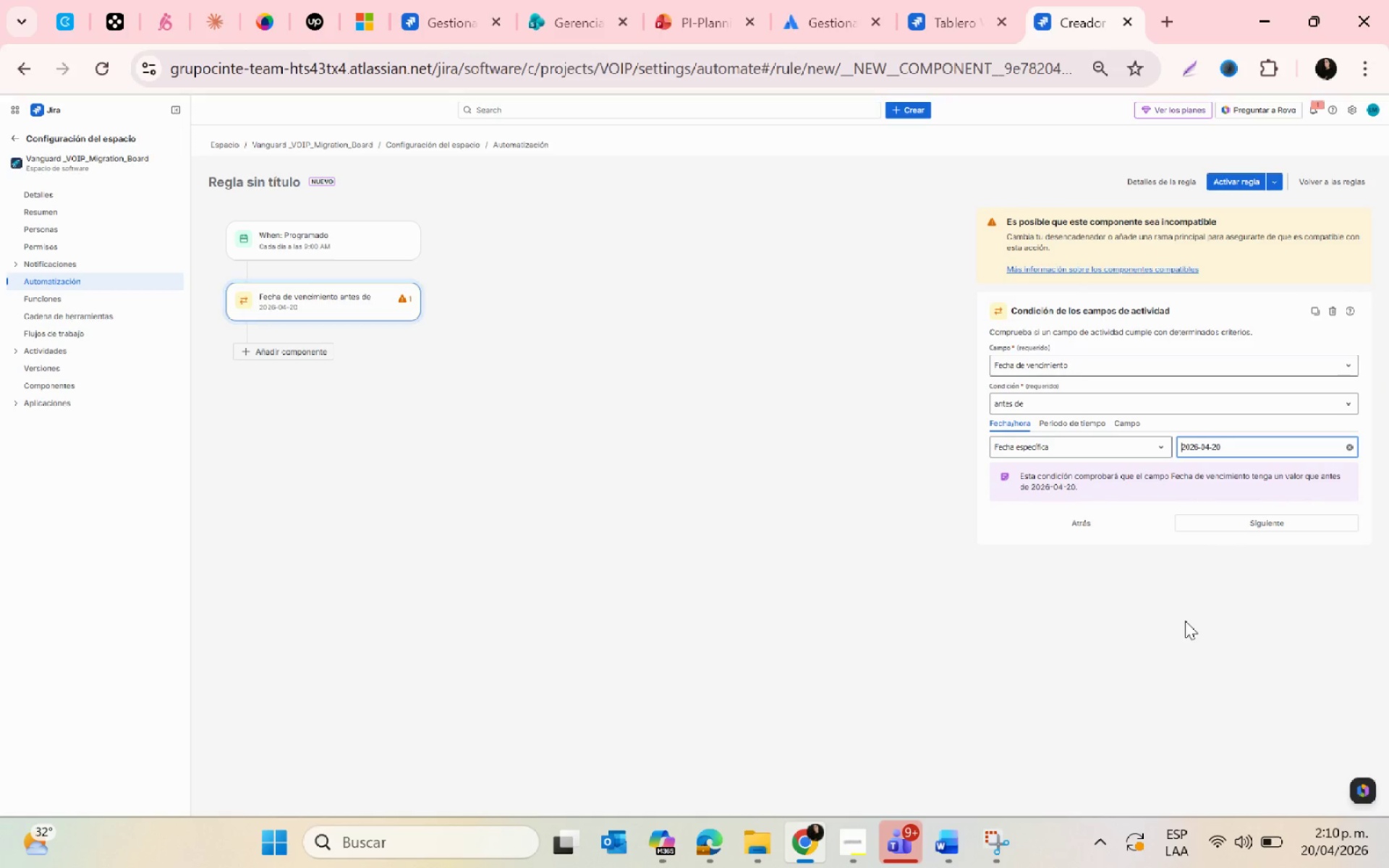 
left_click([1185, 621])
 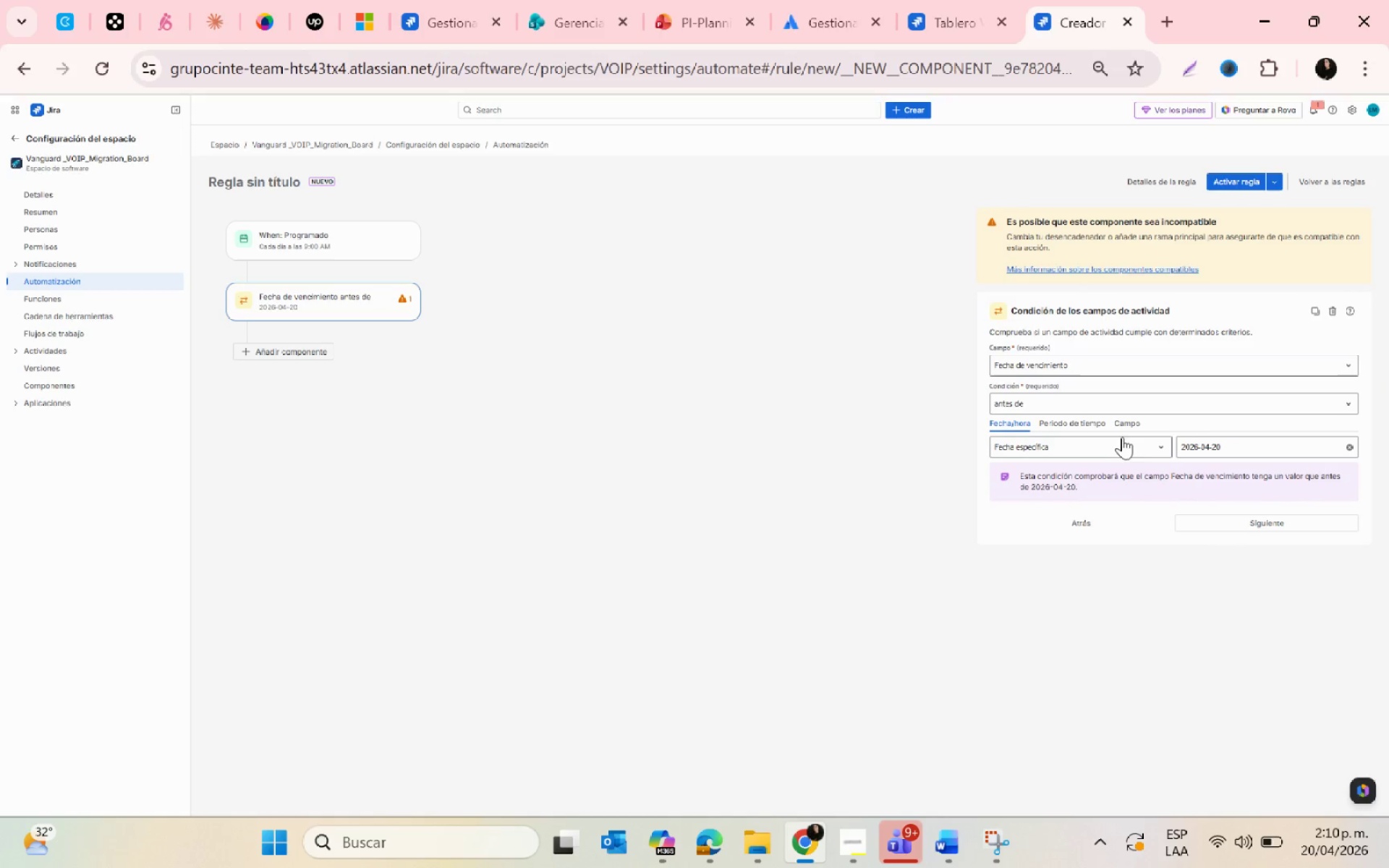 
left_click([1096, 425])
 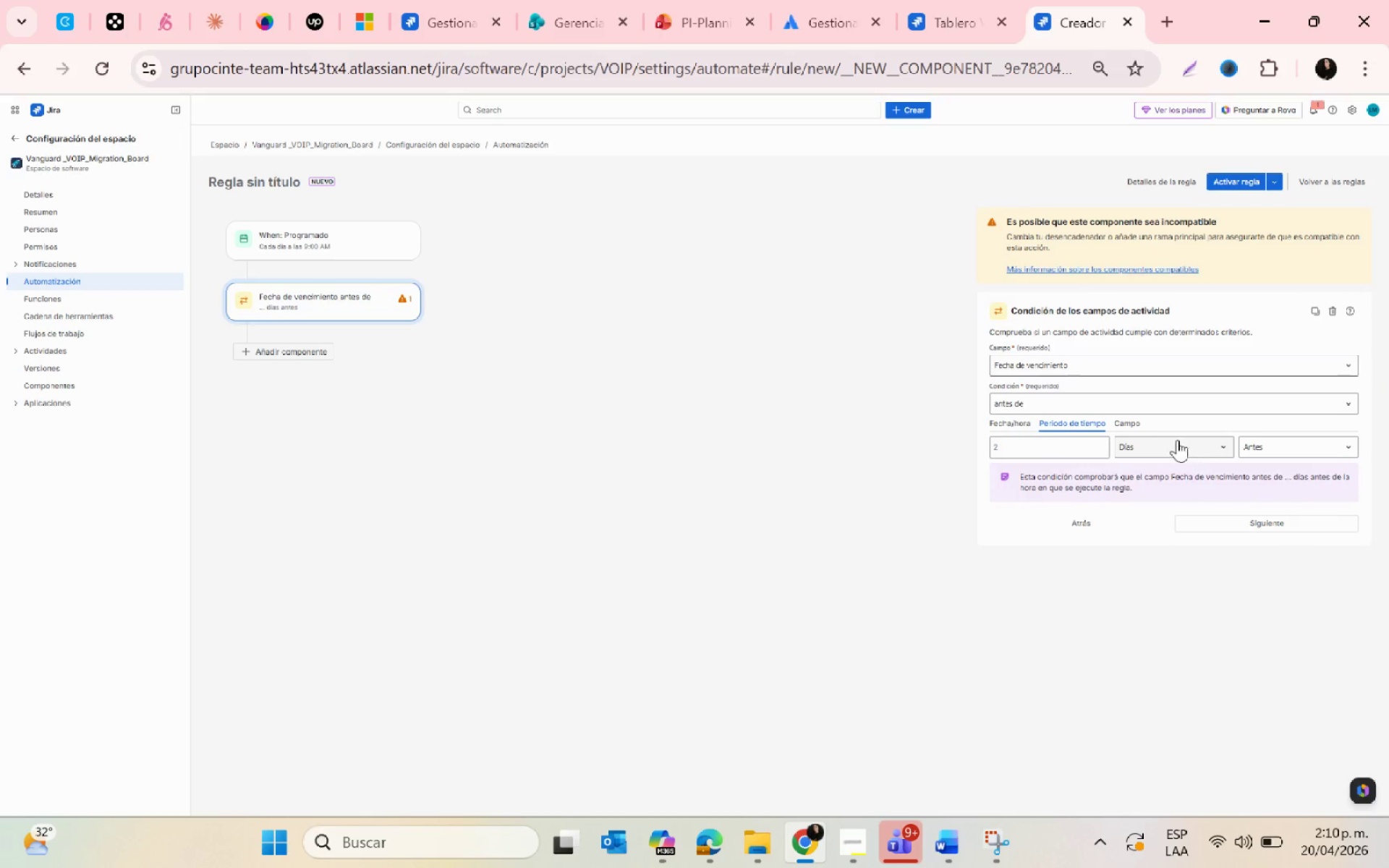 
left_click([1132, 423])
 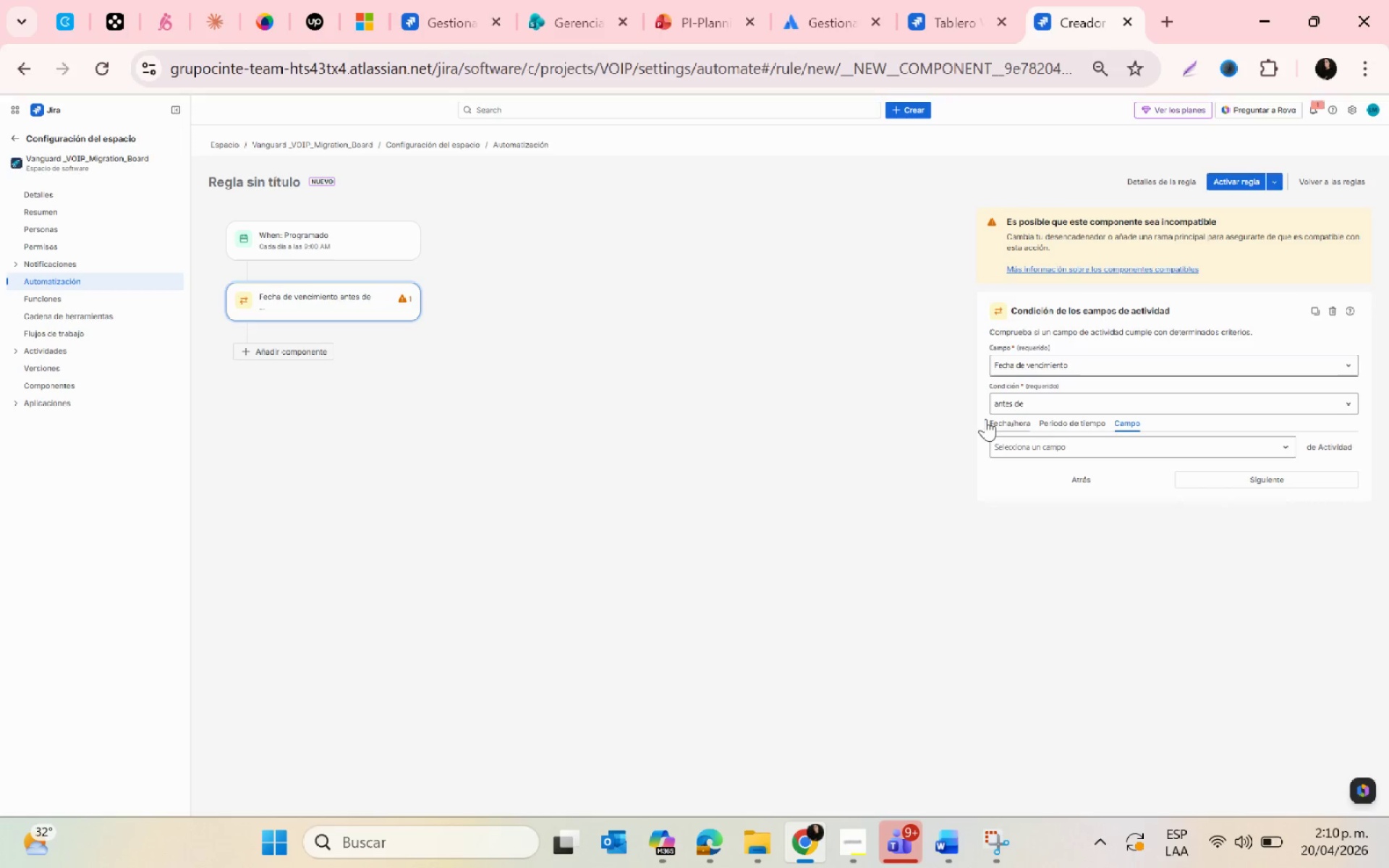 
left_click([995, 419])
 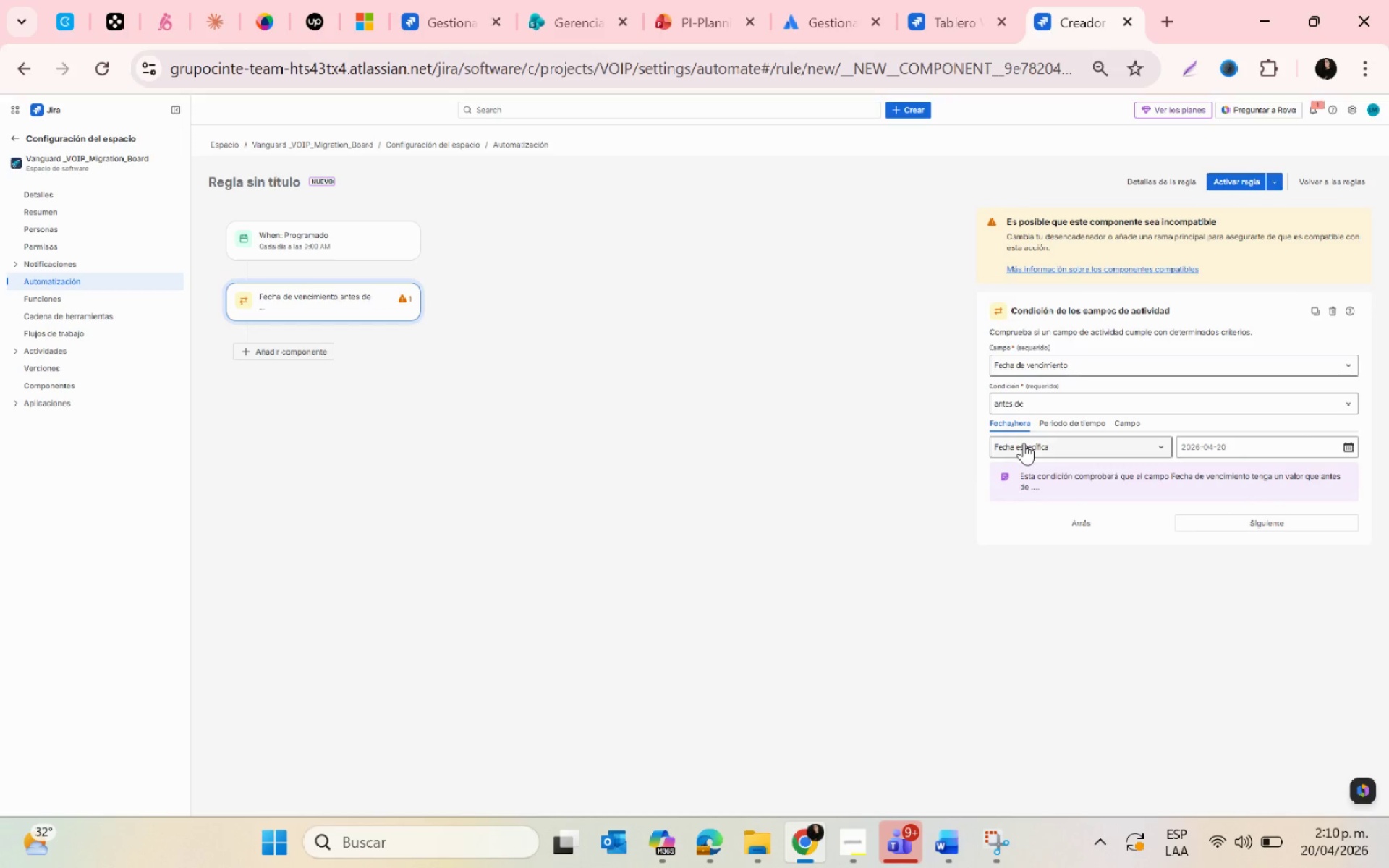 
left_click([1341, 450])
 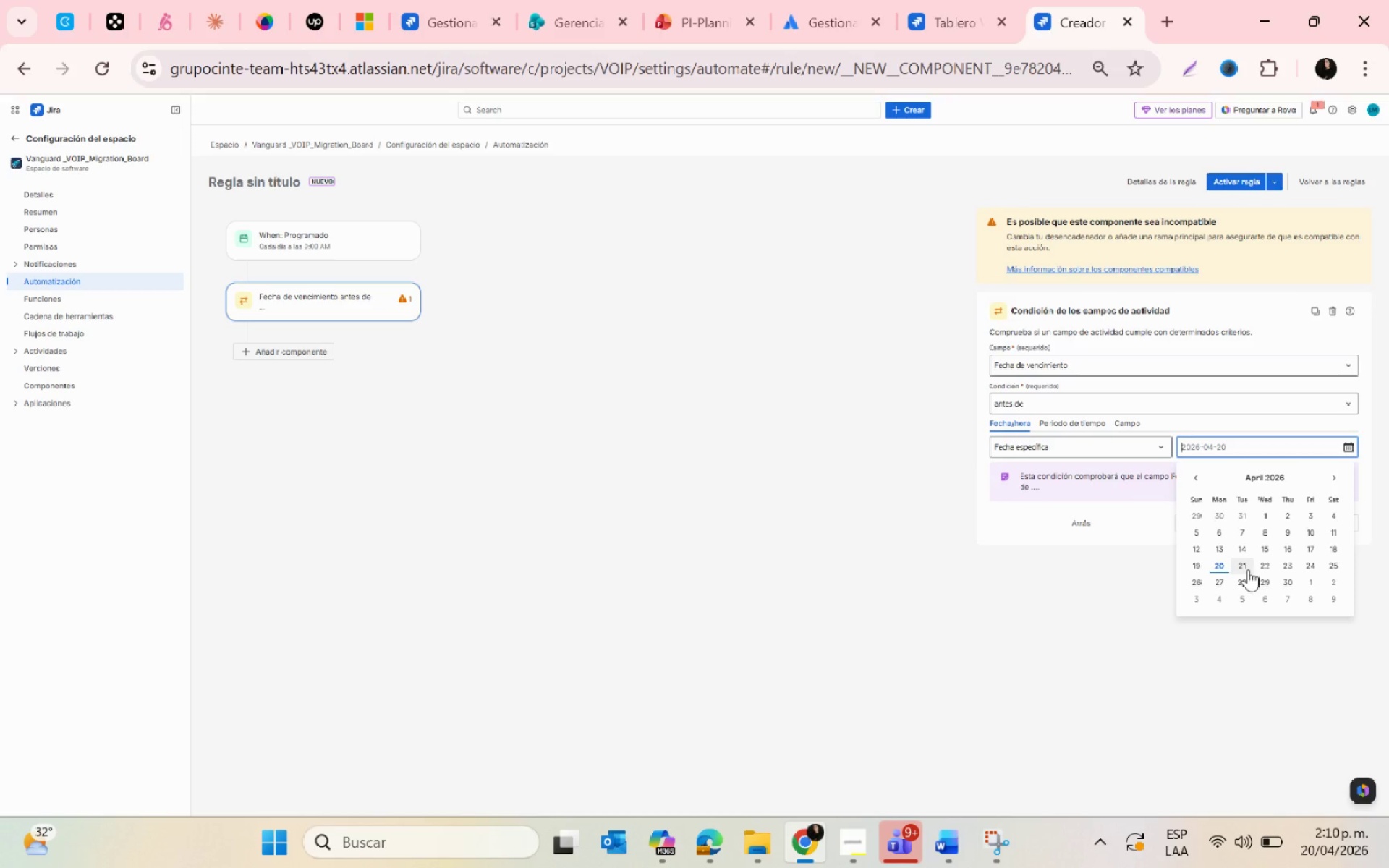 
left_click([1244, 569])
 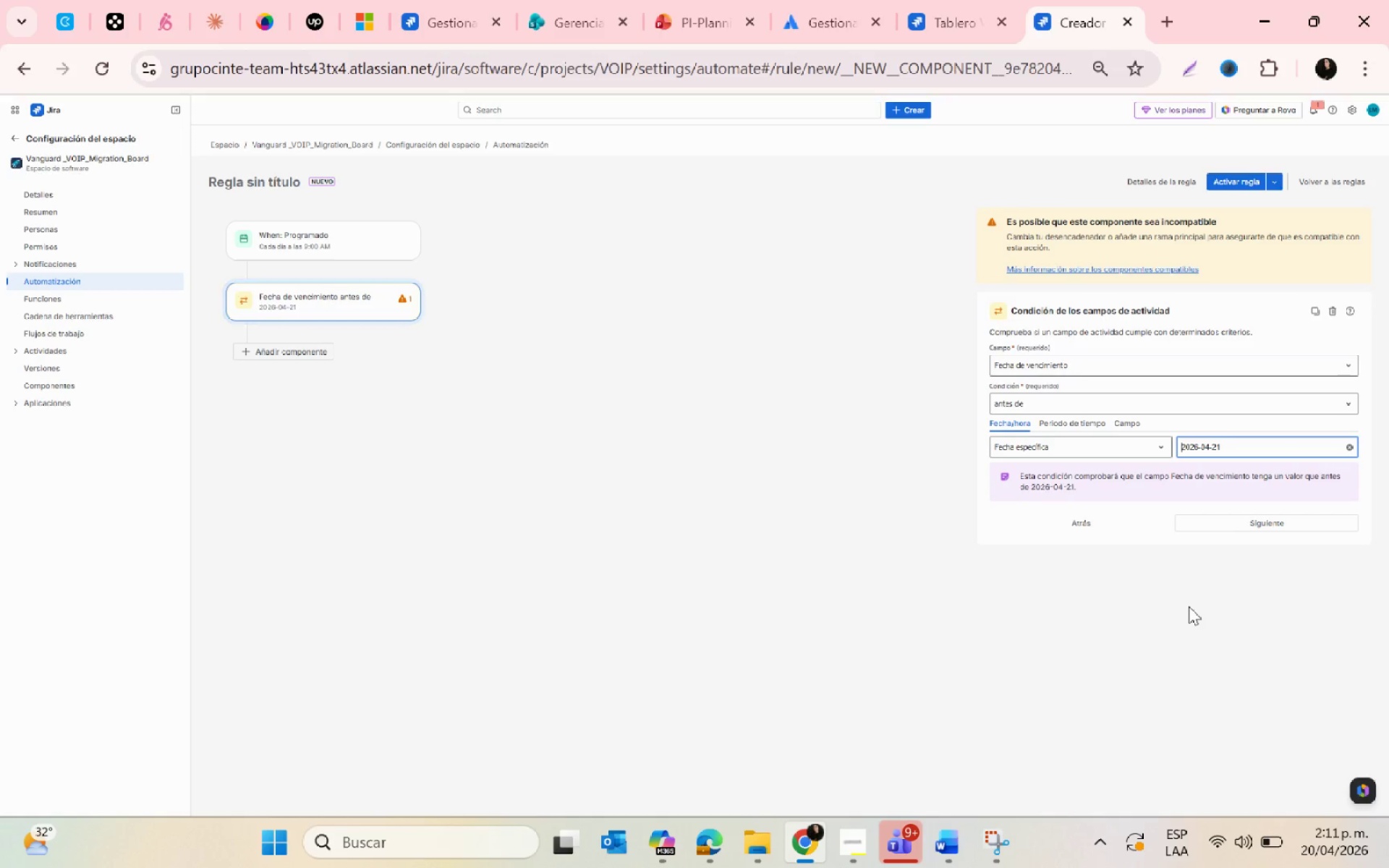 
wait(12.12)
 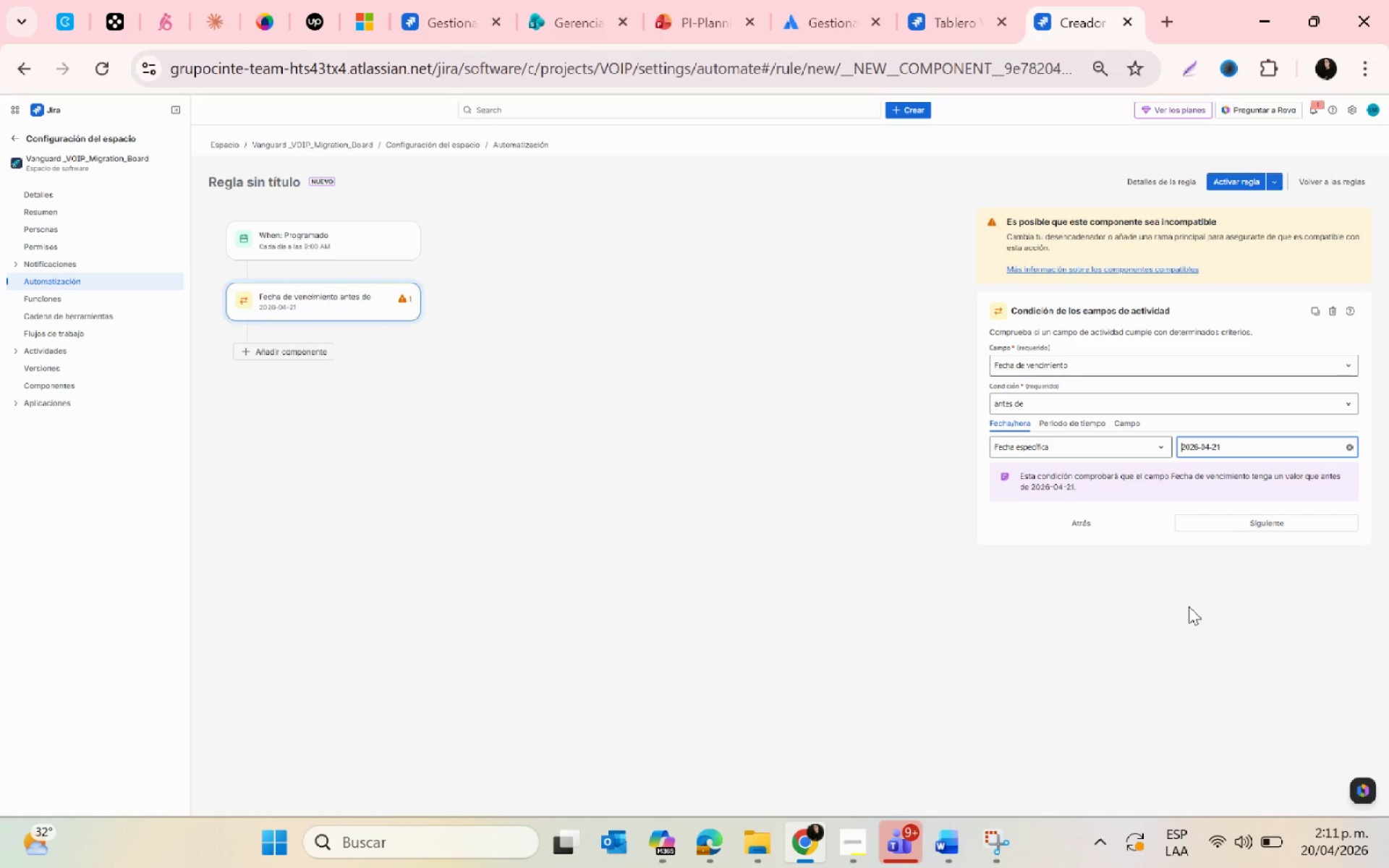 
left_click([1245, 524])
 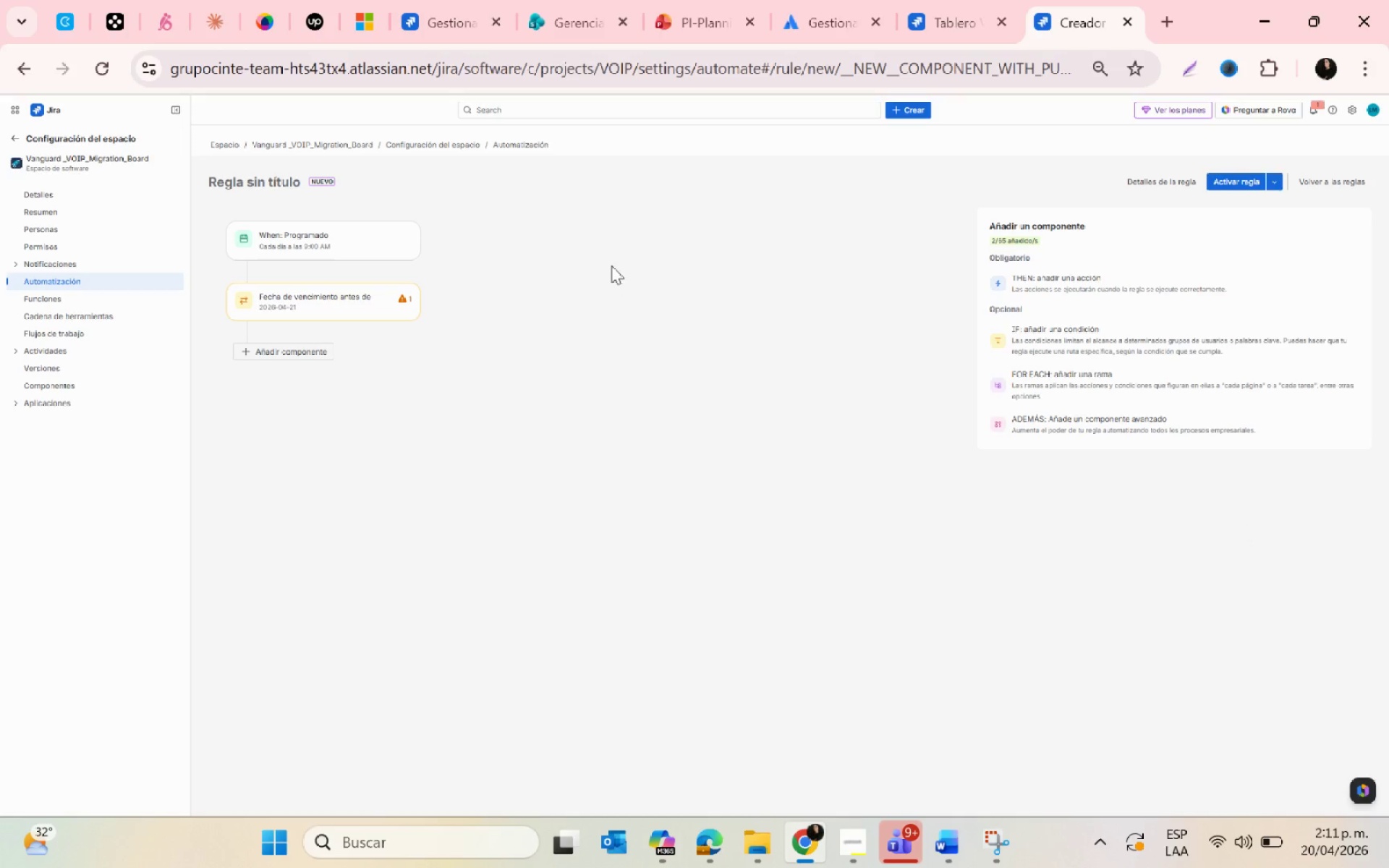 
left_click([397, 297])
 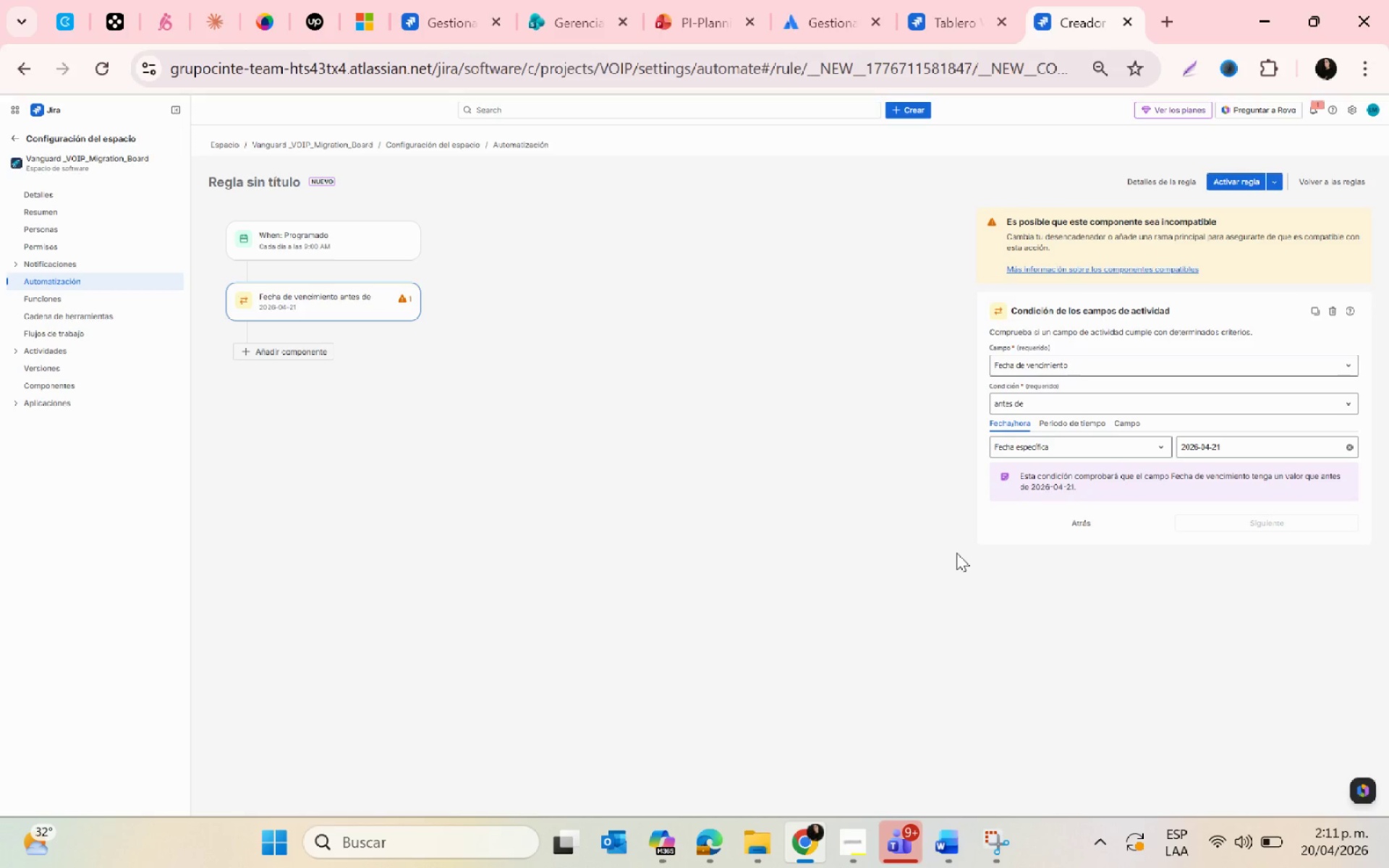 
wait(17.68)
 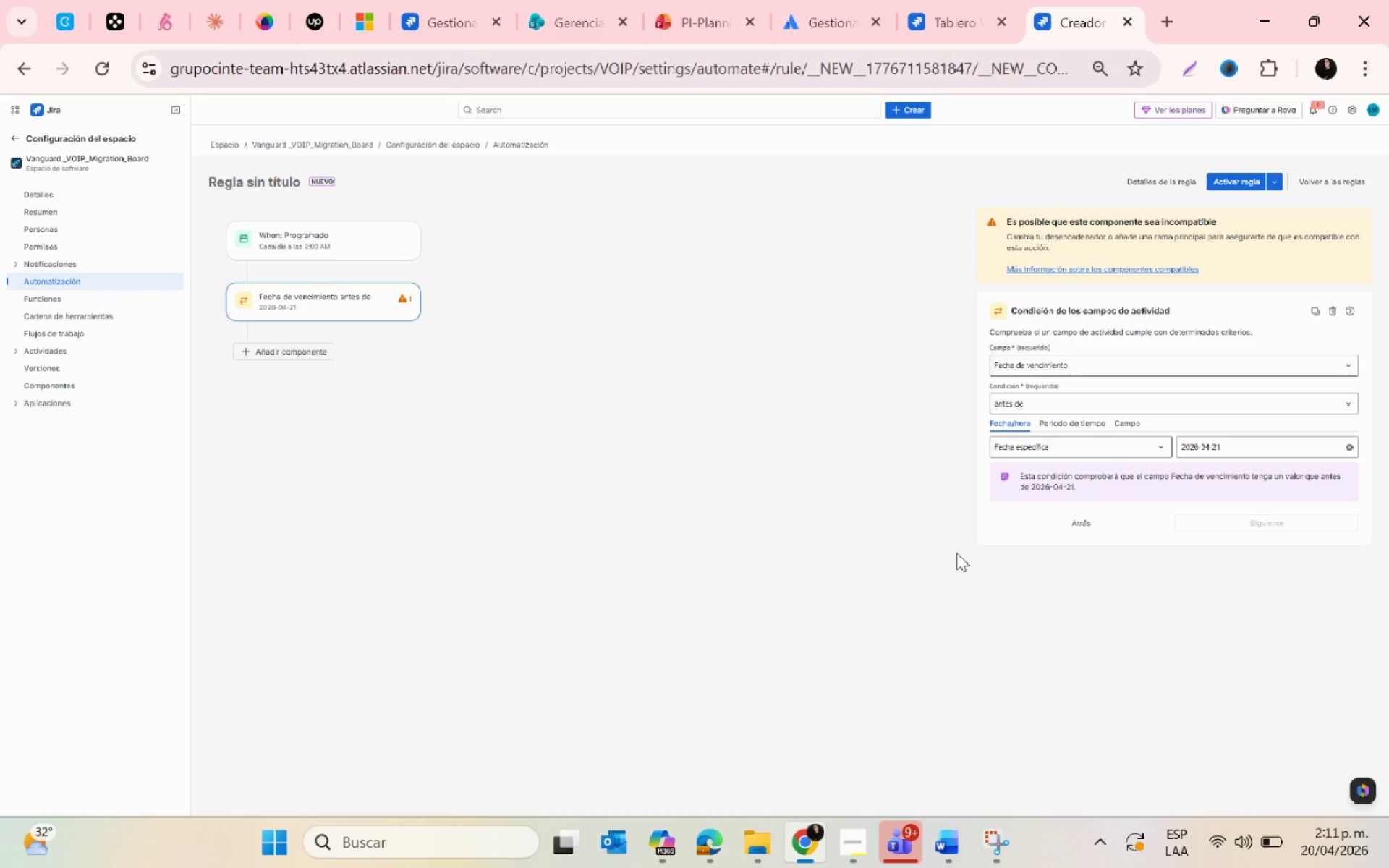 
left_click([1076, 427])
 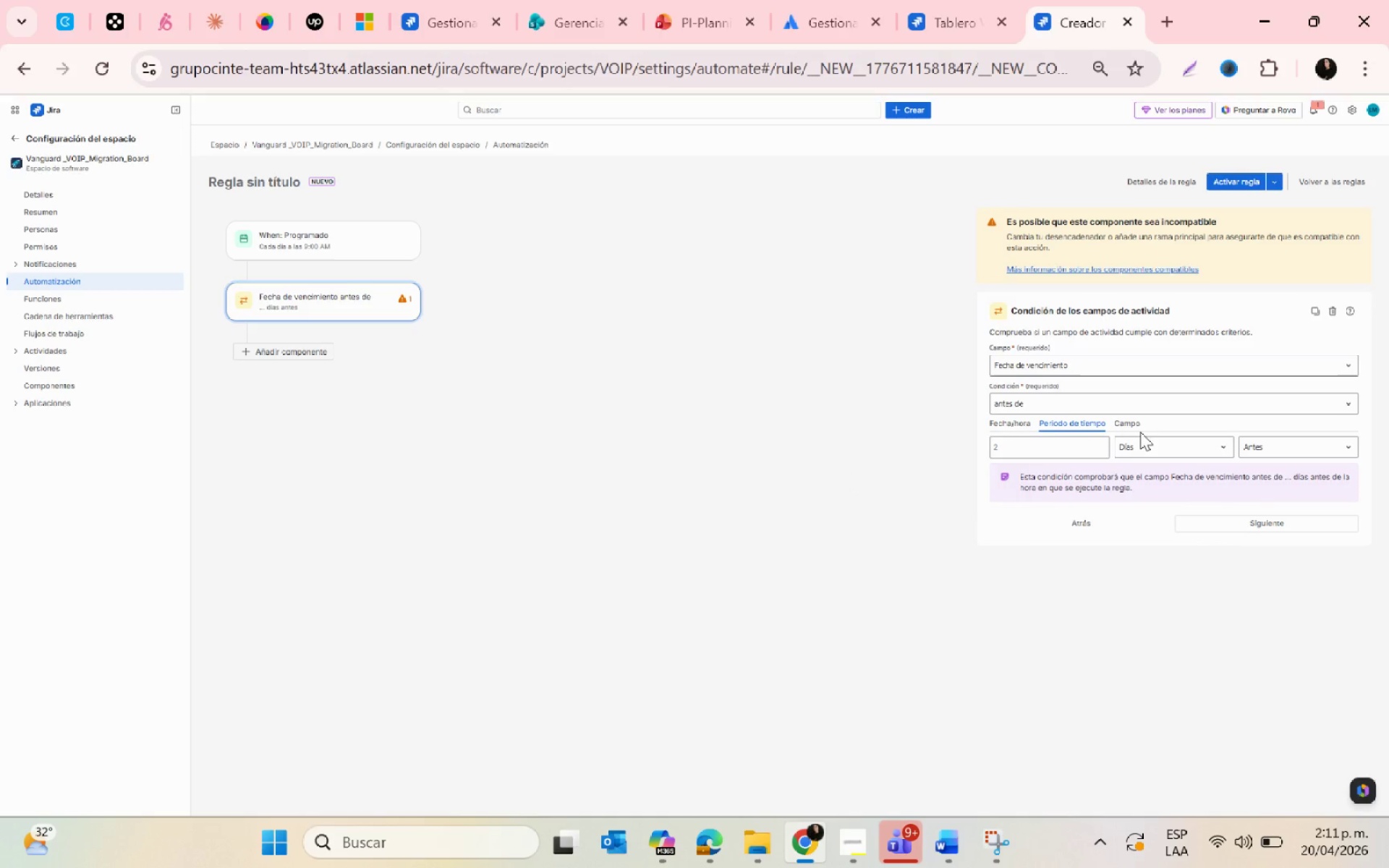 
left_click([1130, 425])
 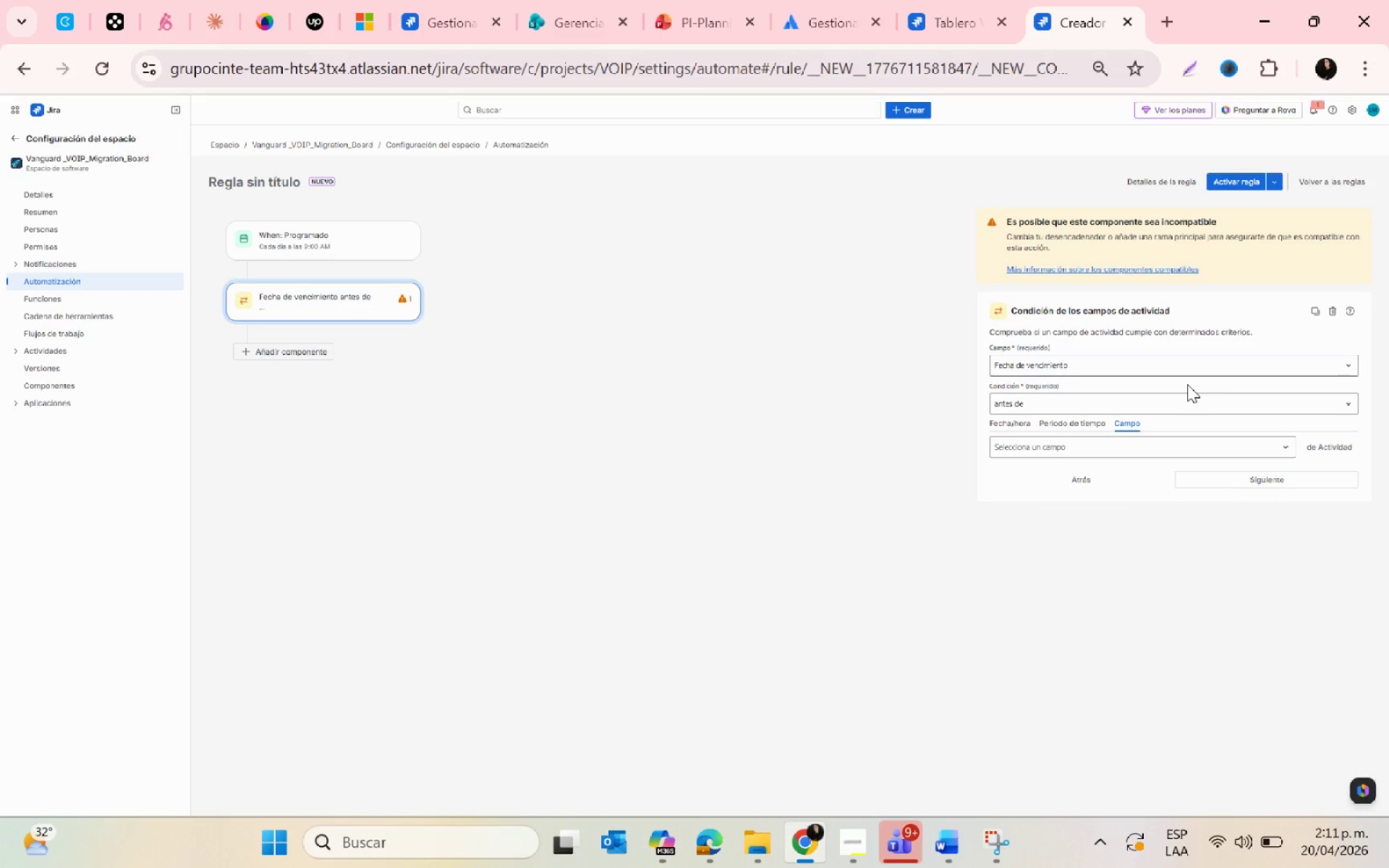 
wait(29.45)
 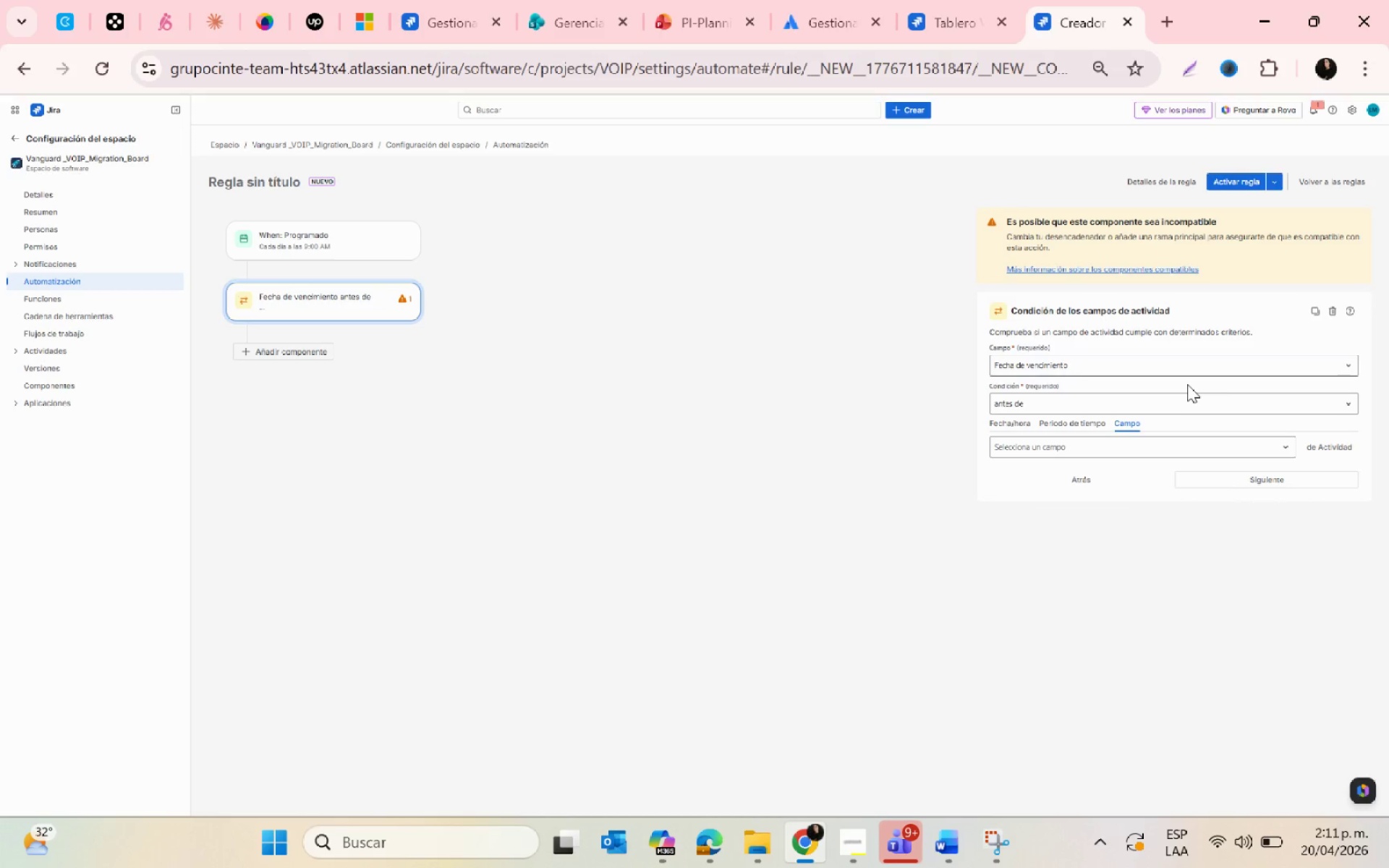 
left_click([1069, 430])
 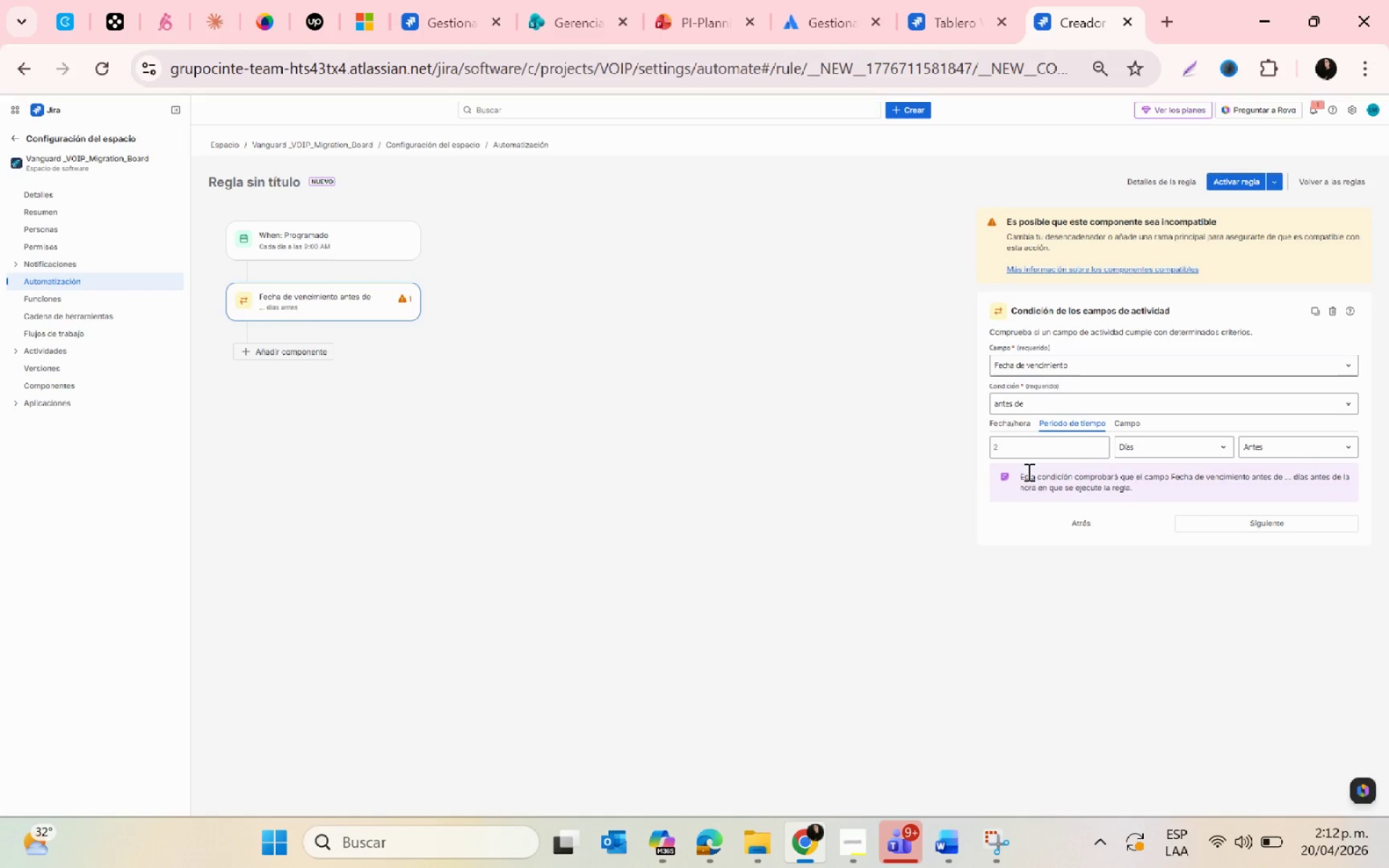 
left_click([1032, 448])
 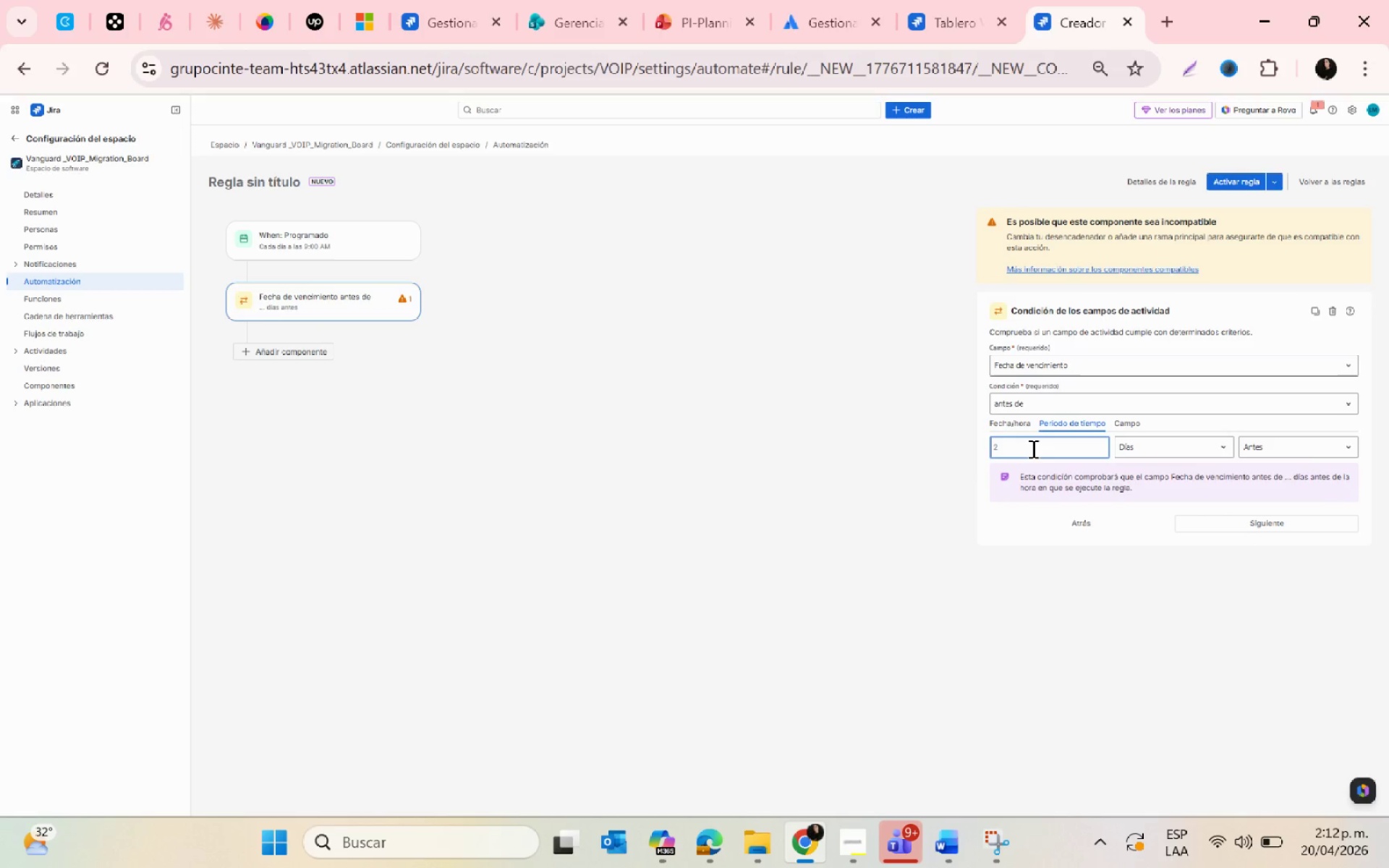 
left_click([1032, 448])
 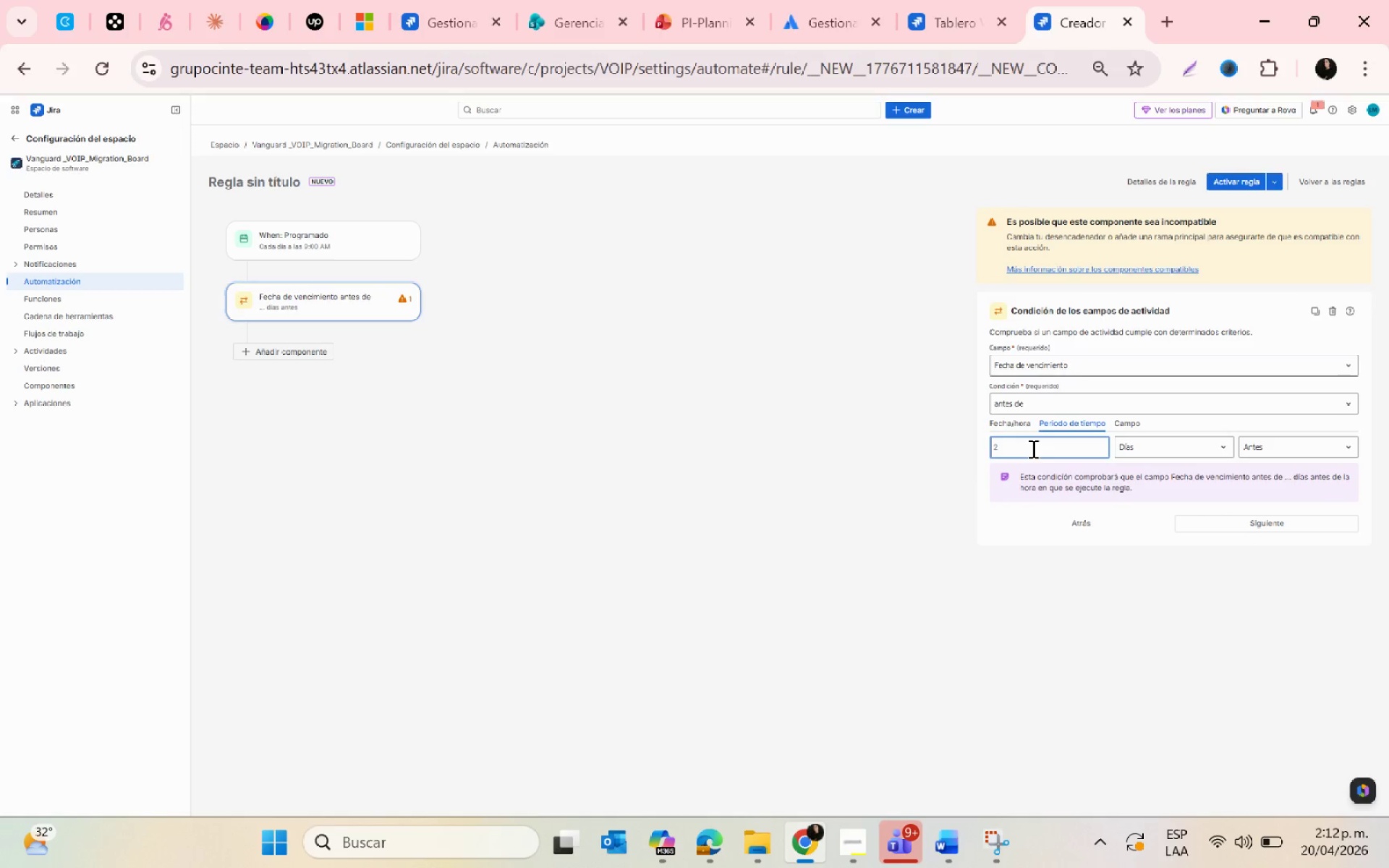 
key(Backspace)
 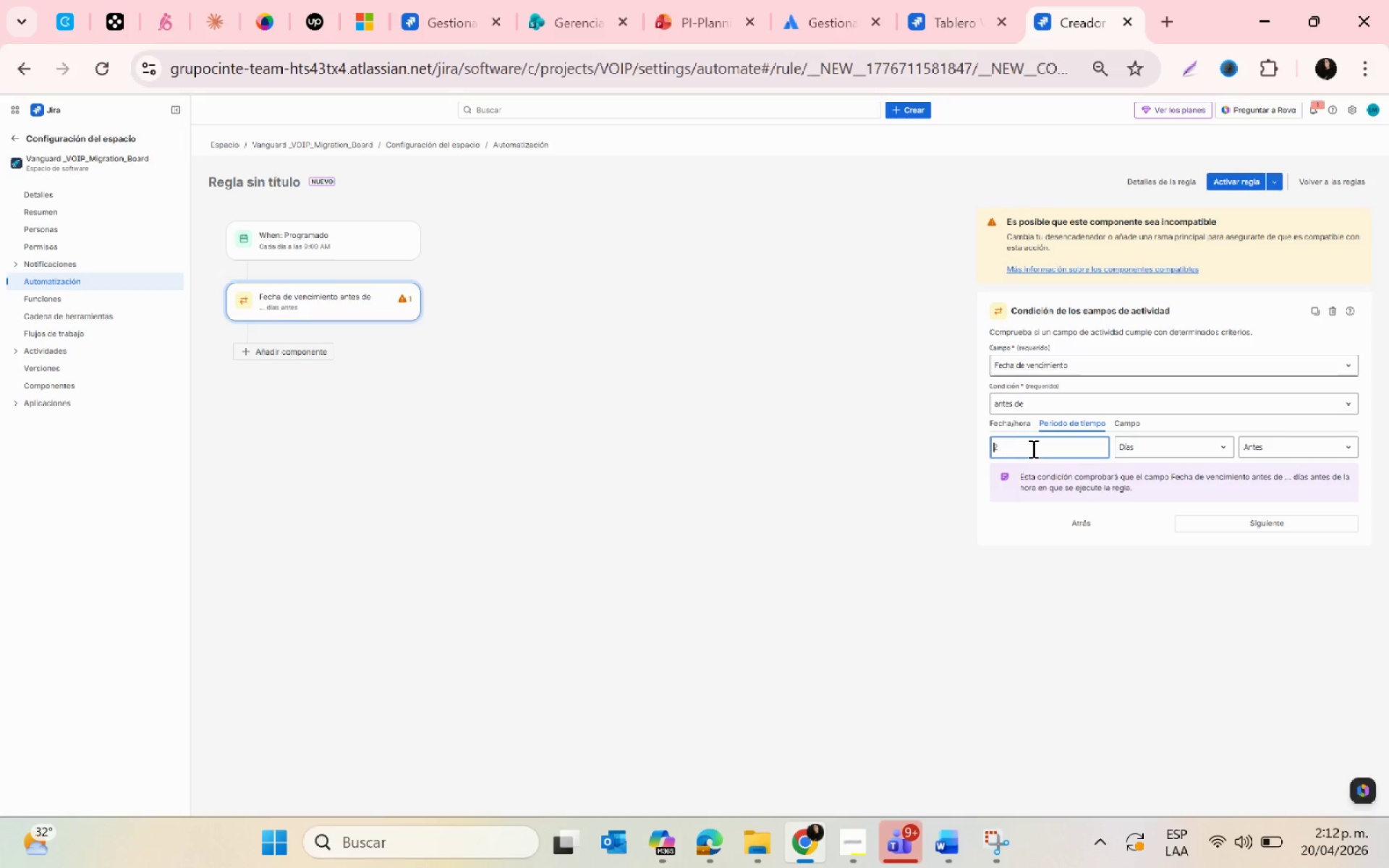 
key(Backspace)
 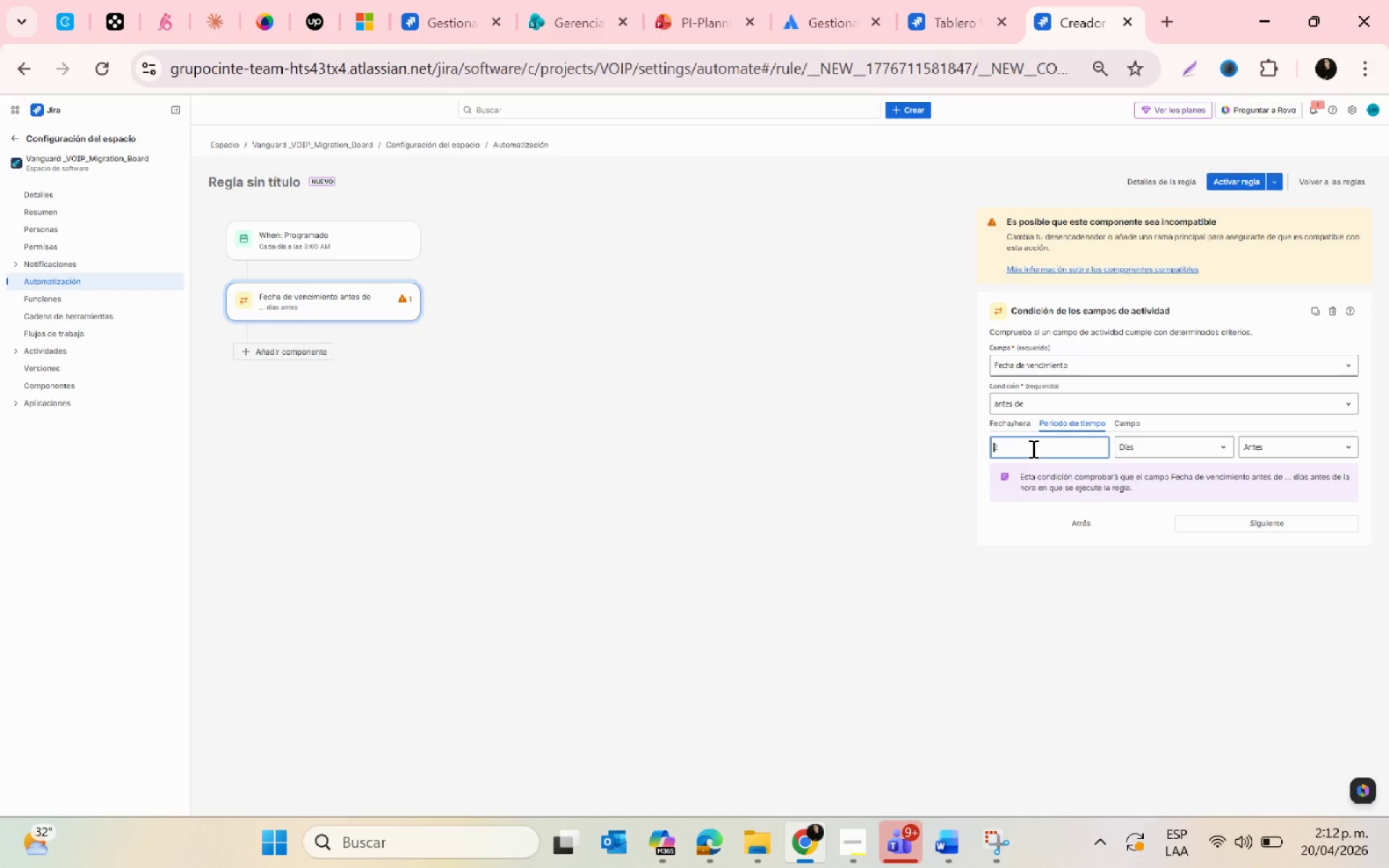 
key(Backspace)
 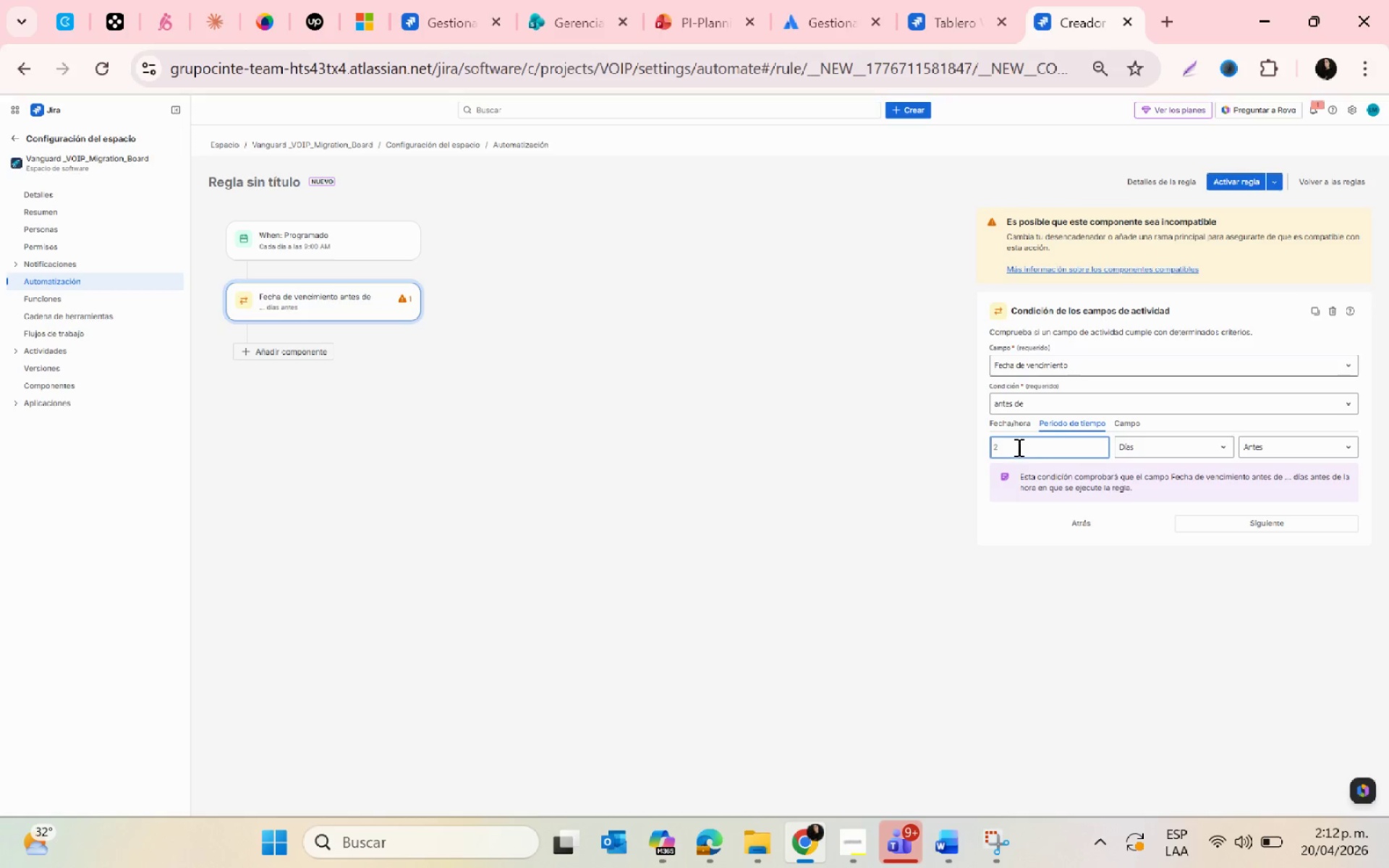 
left_click([1014, 447])
 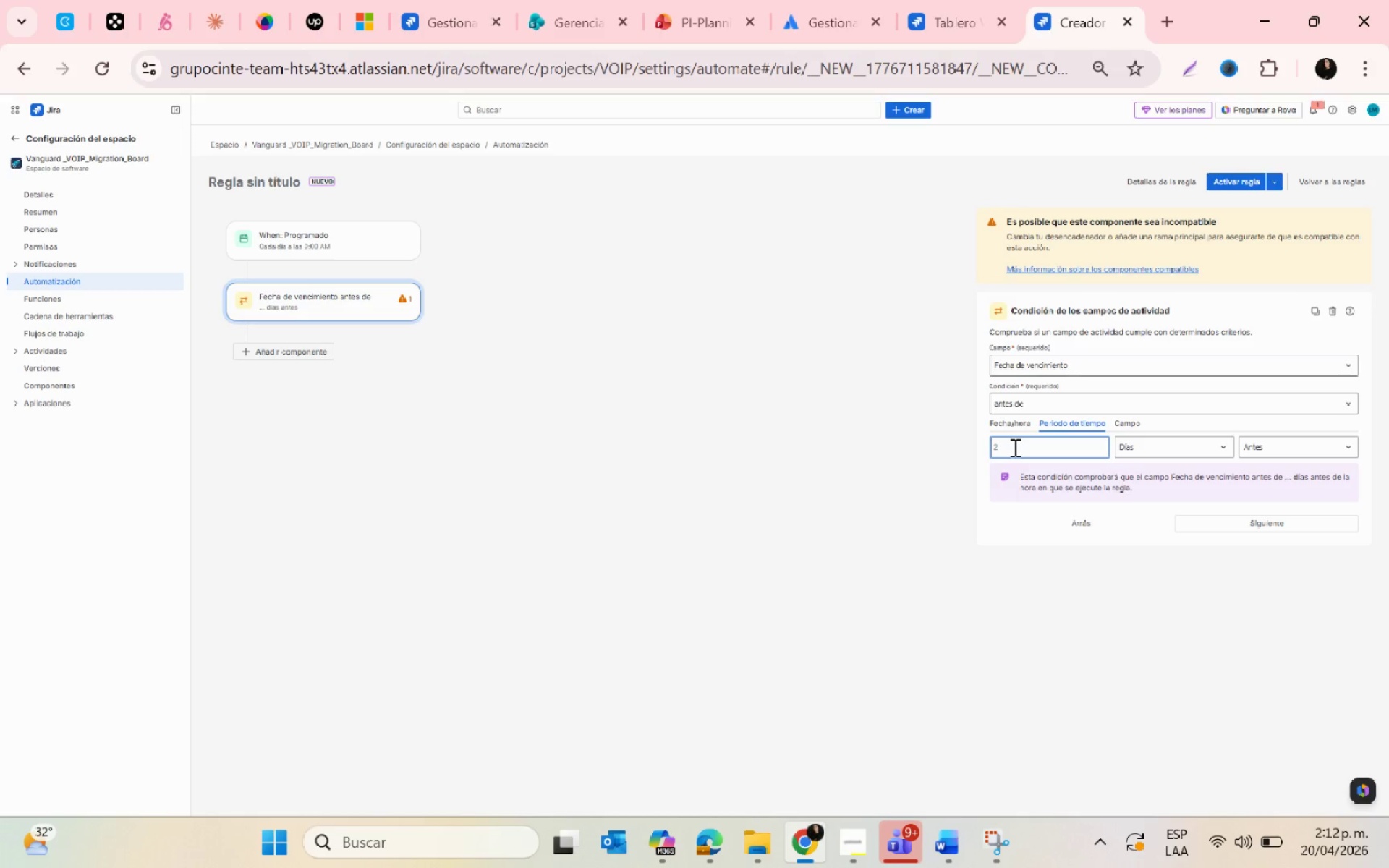 
key(Backspace)
 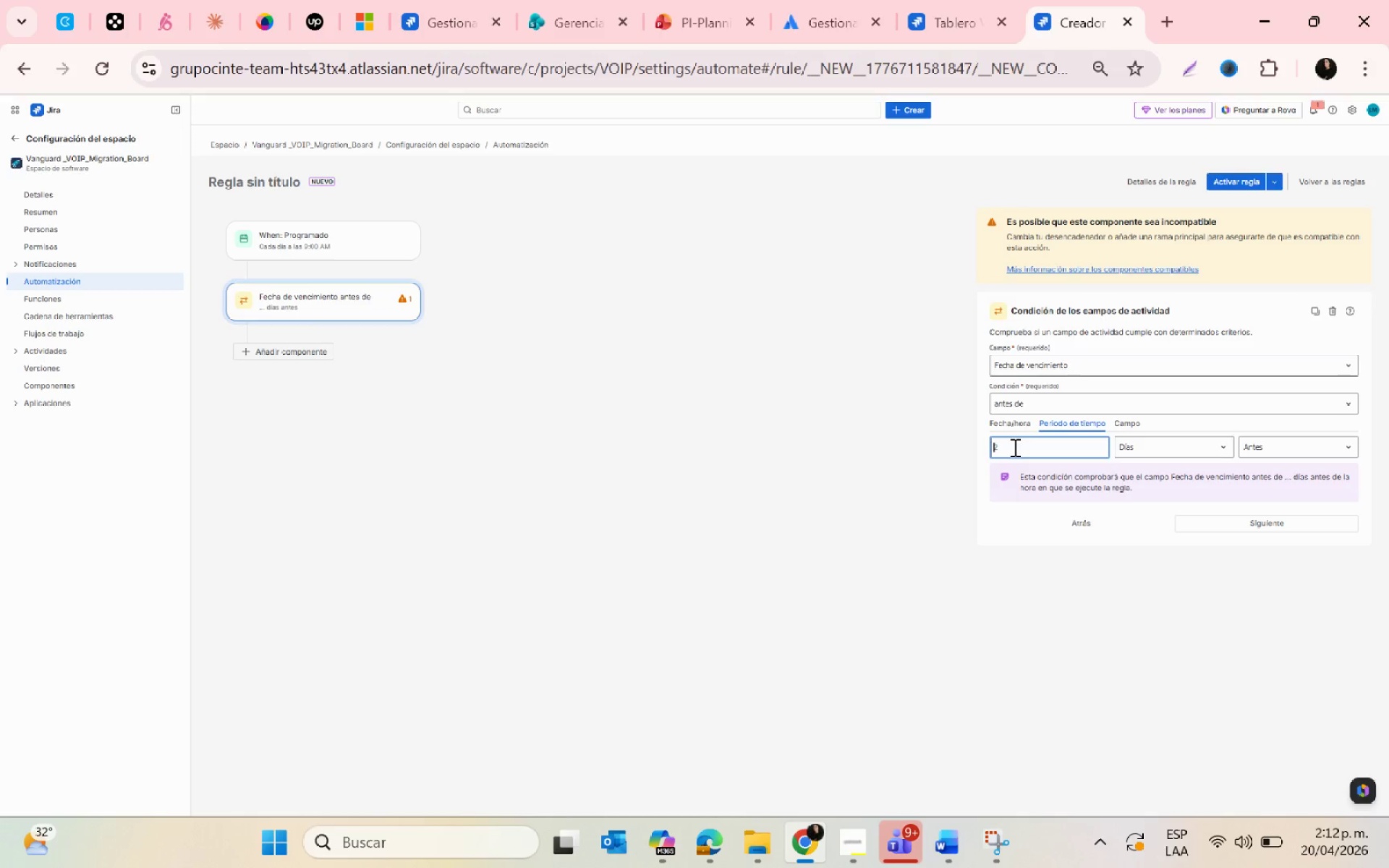 
key(Backspace)
 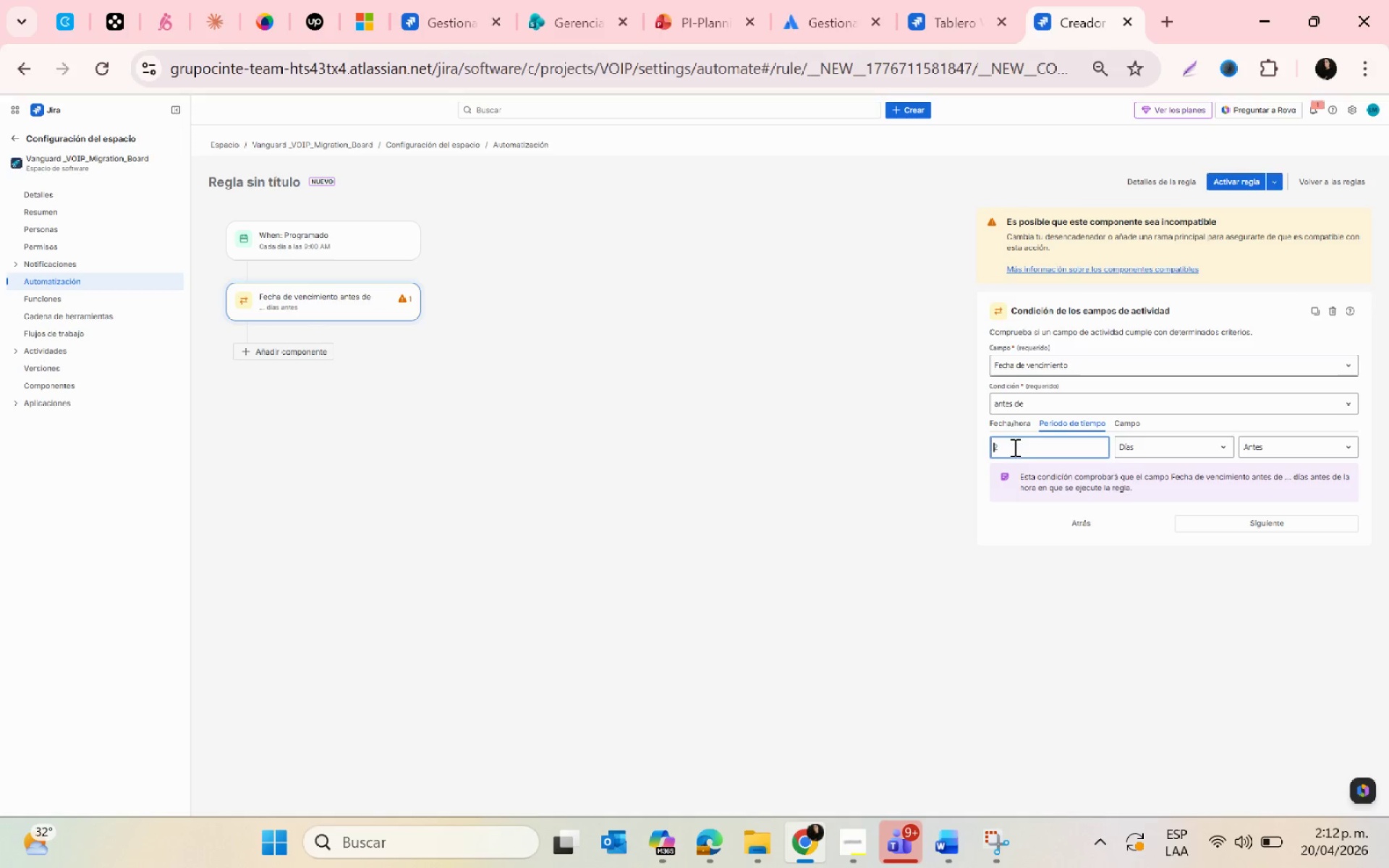 
key(Backspace)
 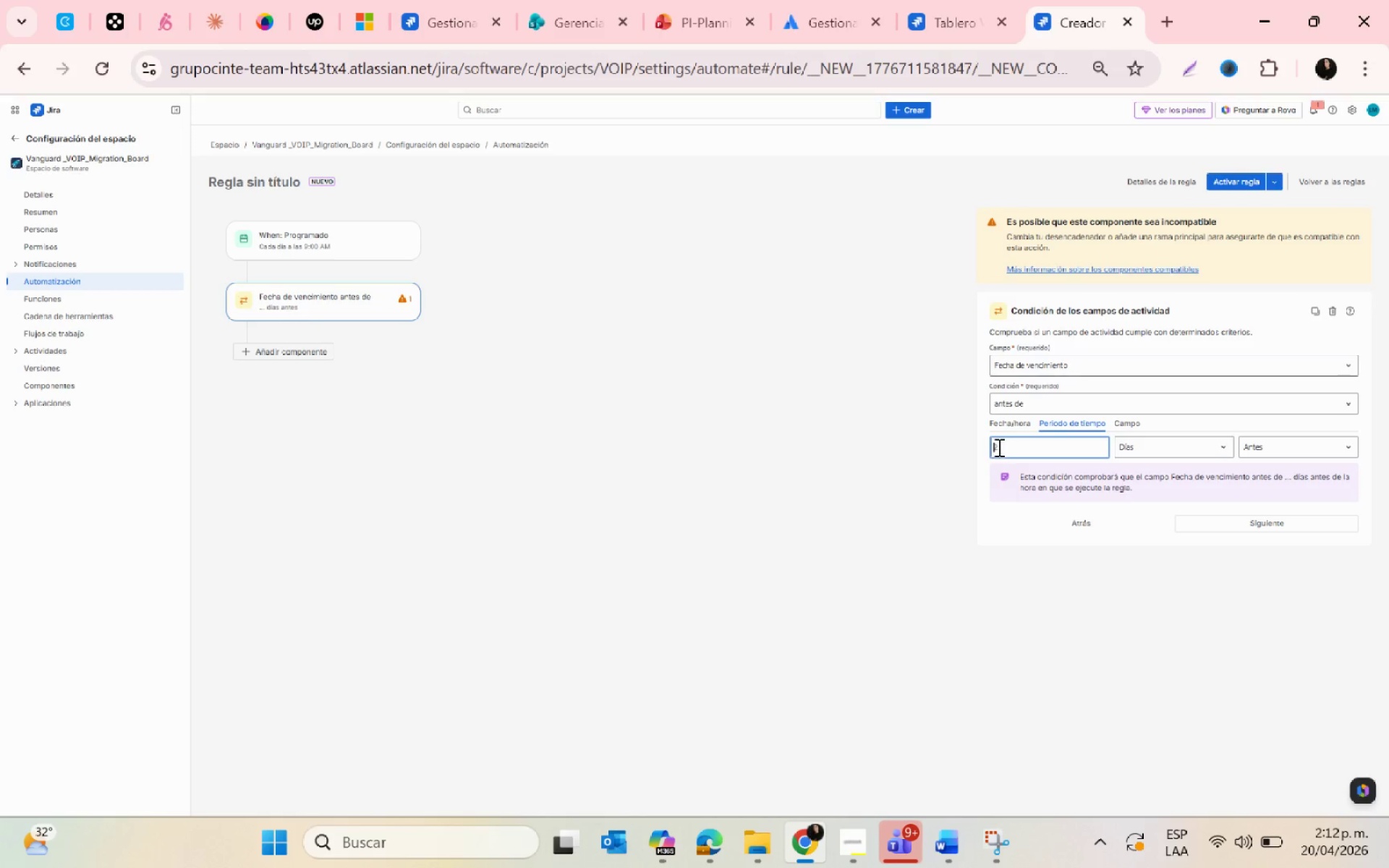 
left_click([998, 447])
 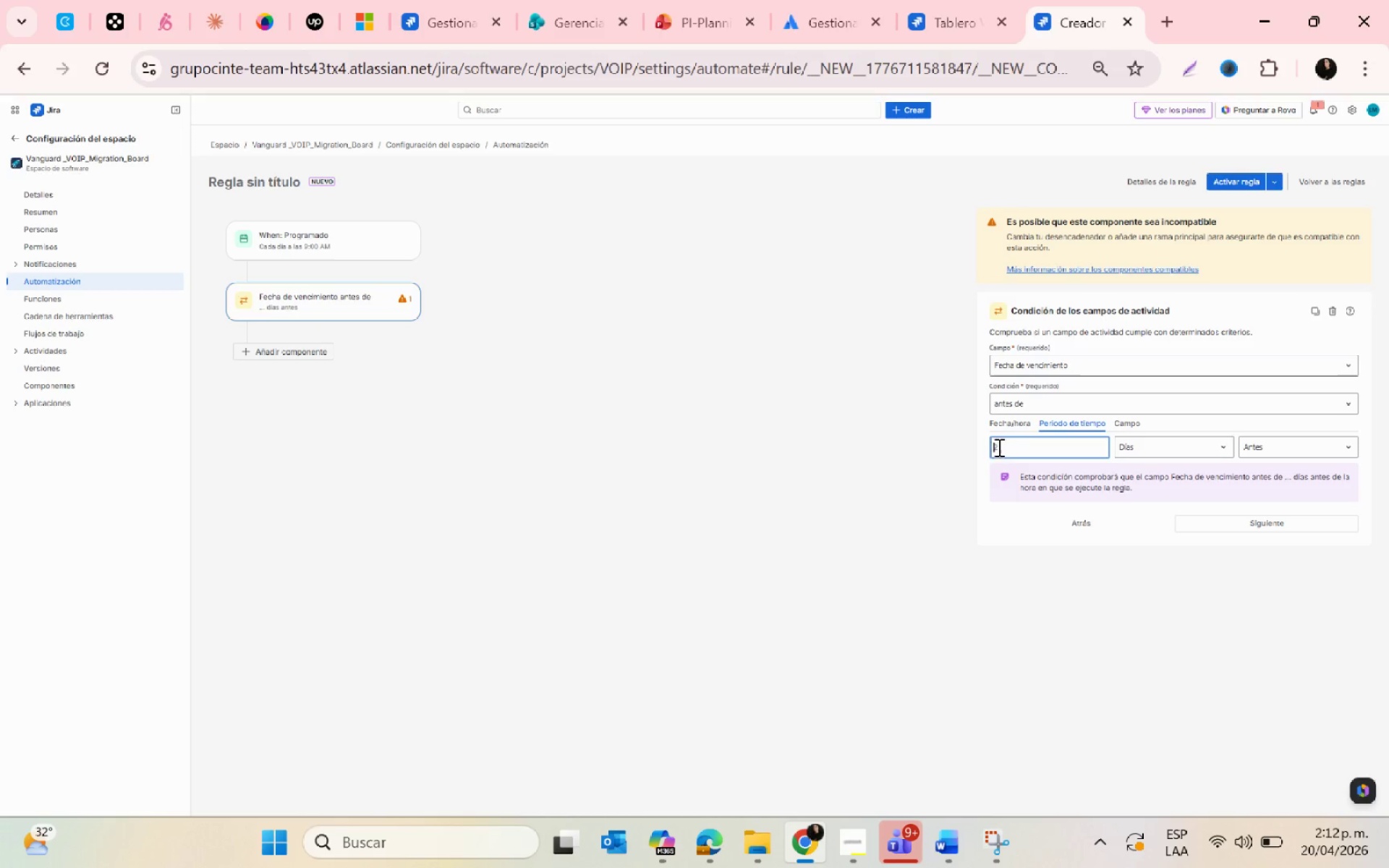 
left_click([1079, 596])
 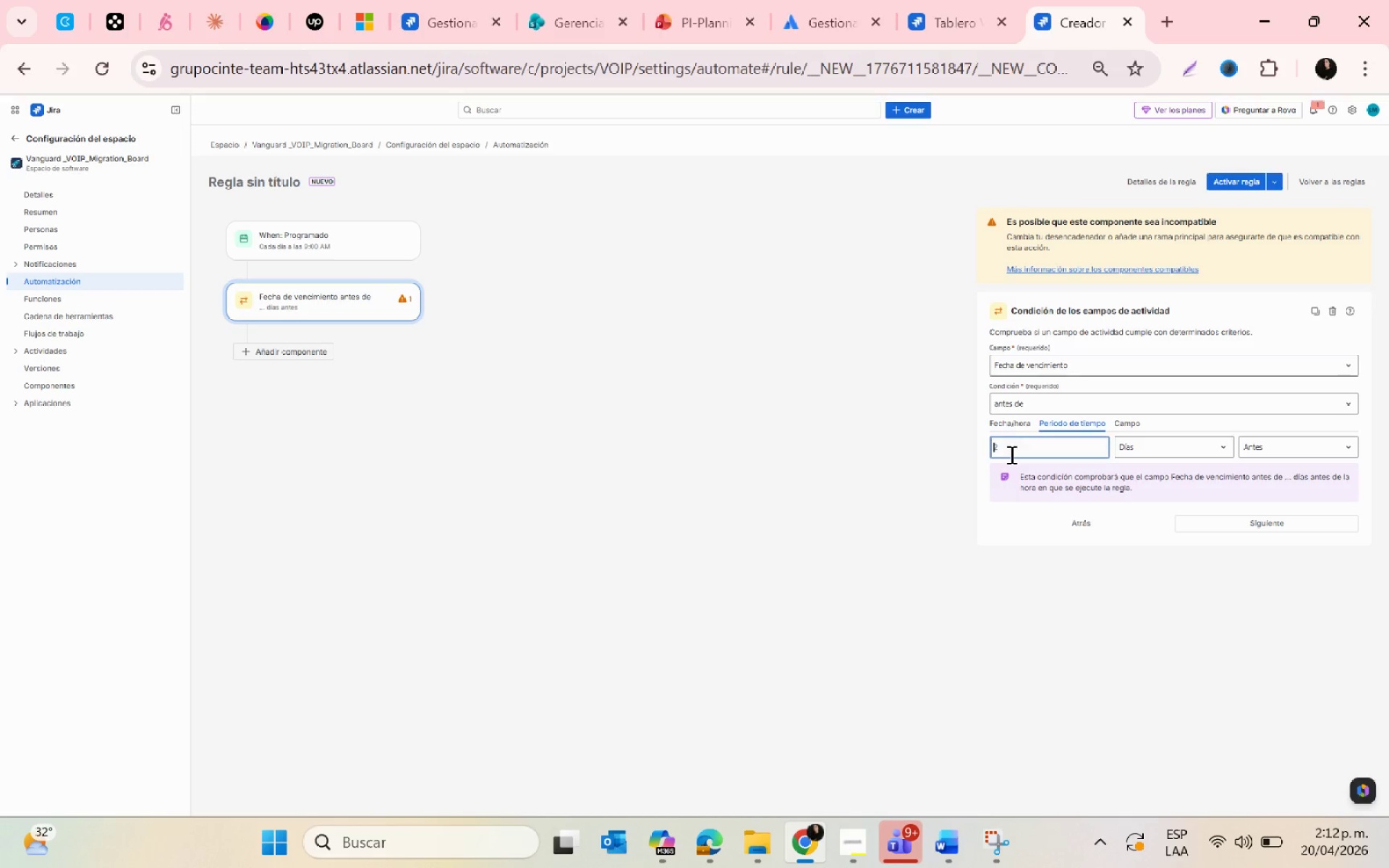 
key(3)
 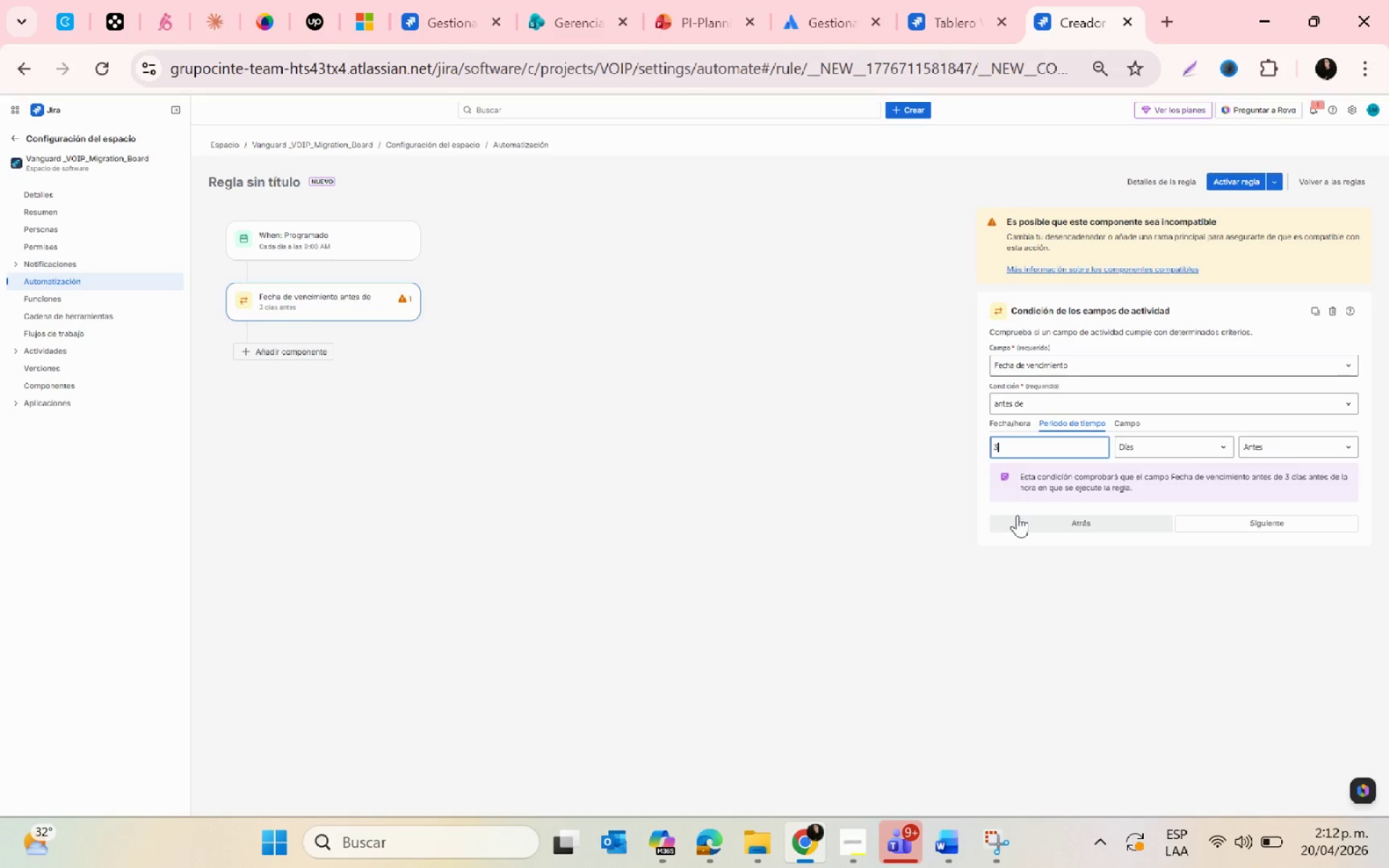 
left_click([1048, 631])
 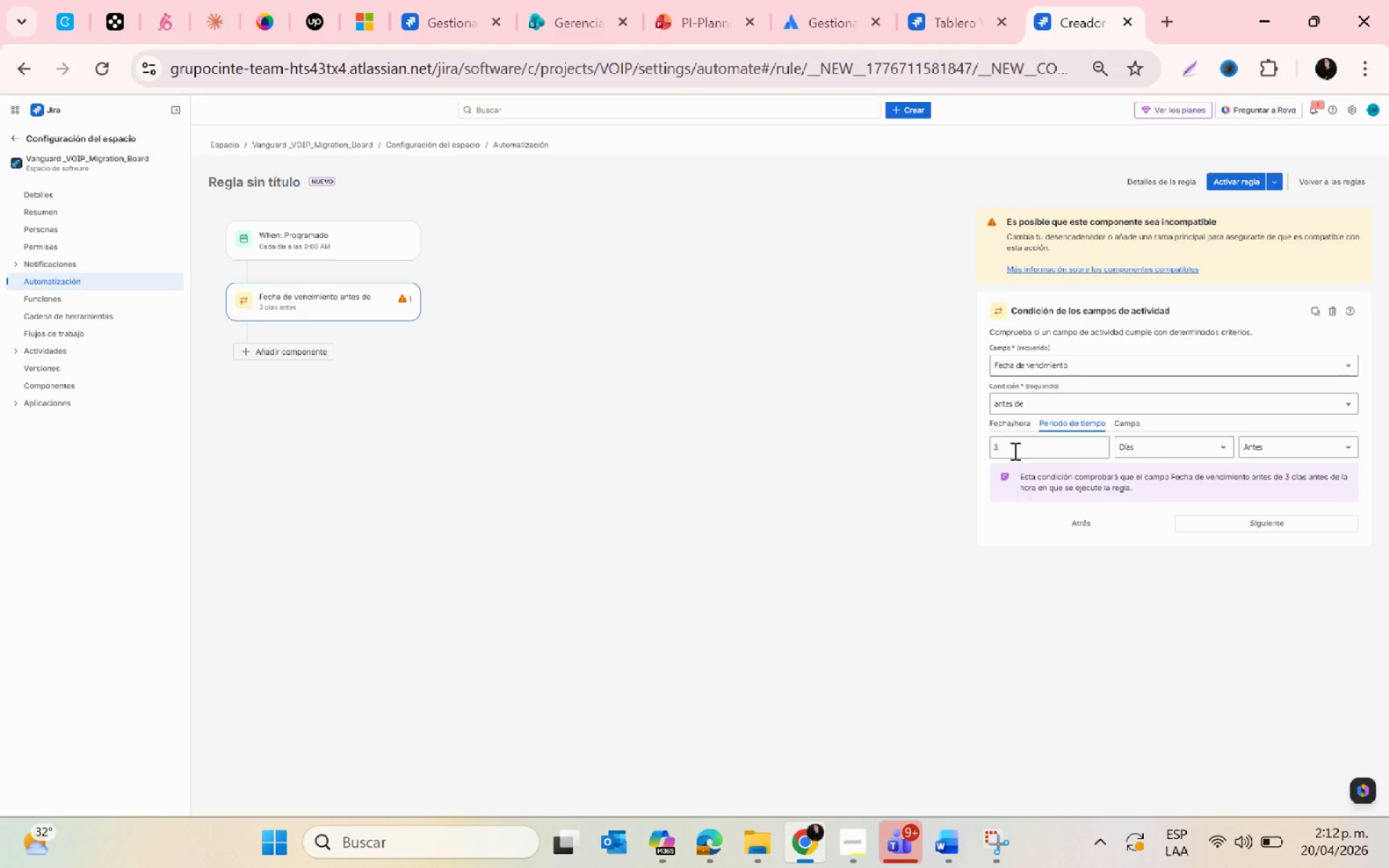 
left_click([1013, 450])
 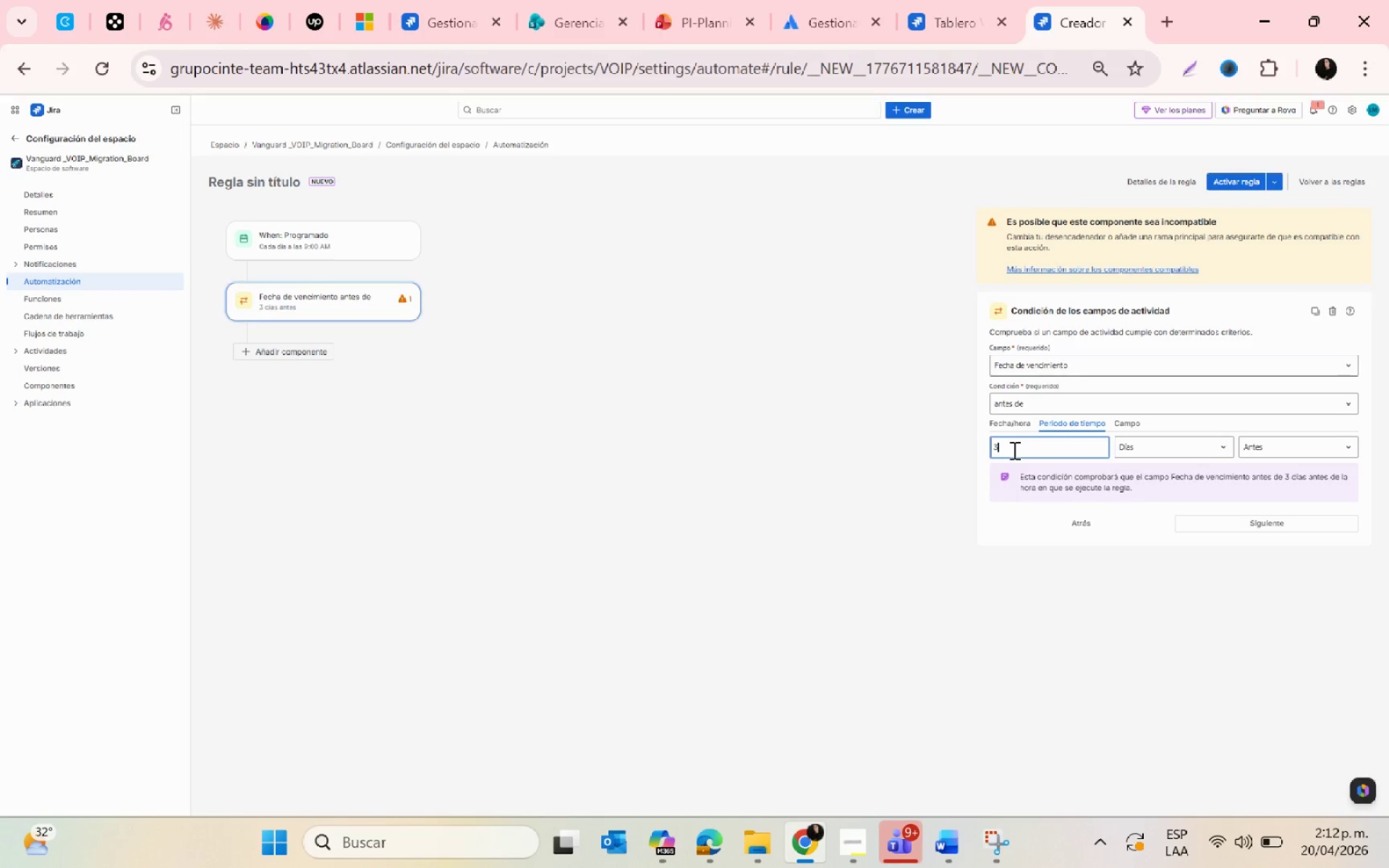 
key(Backspace)
 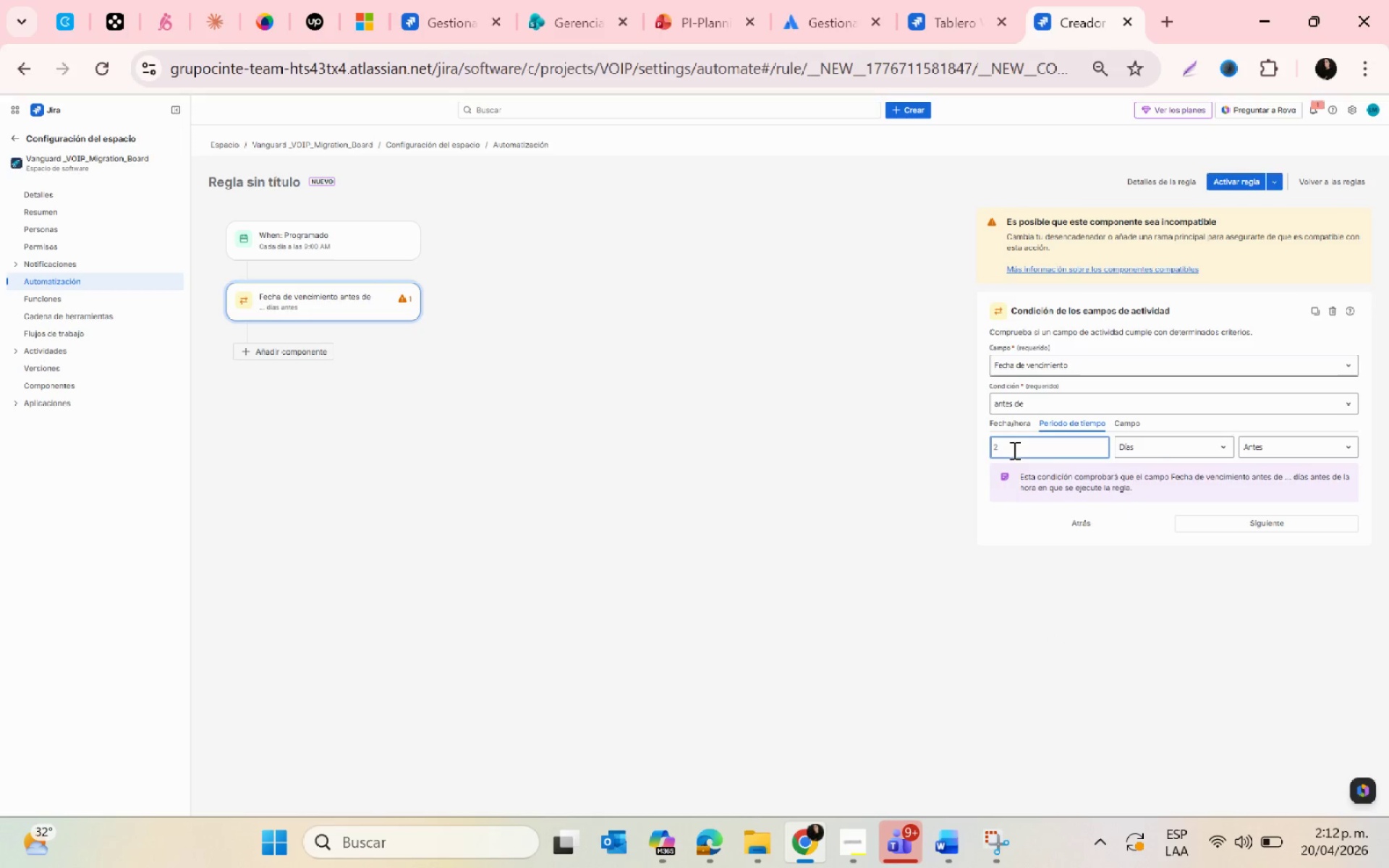 
key(Backspace)
 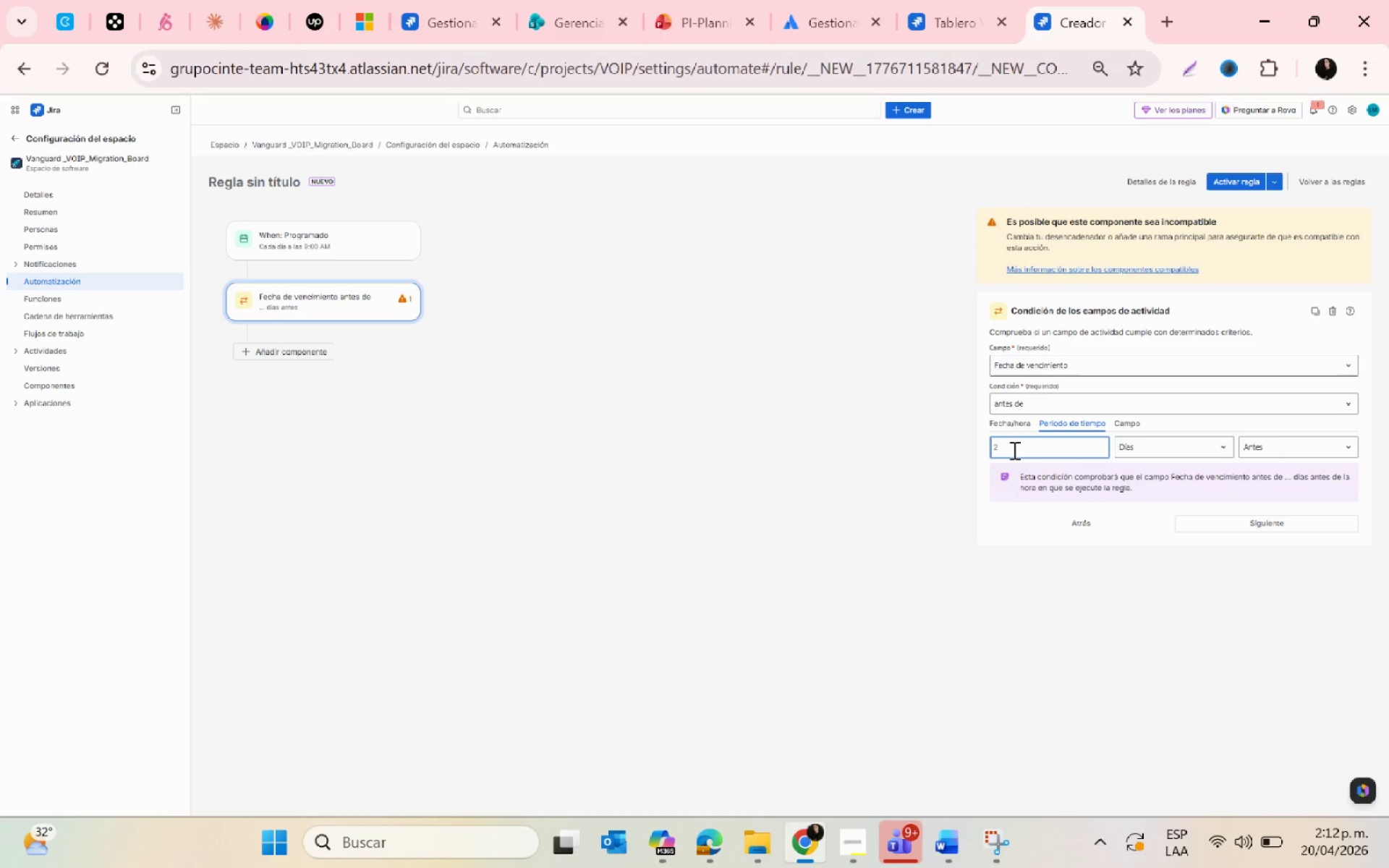 
key(Backspace)
 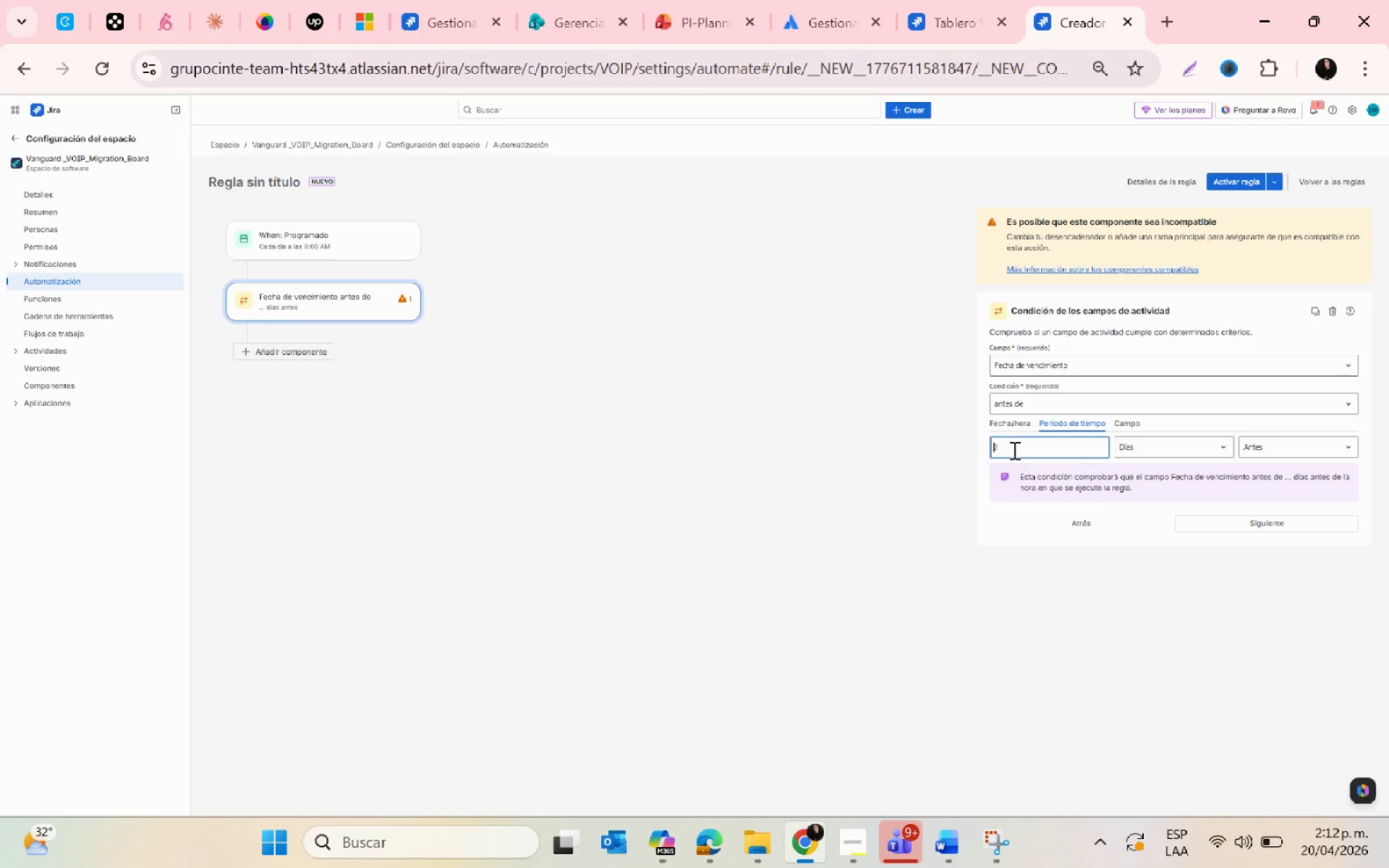 
key(Backspace)
 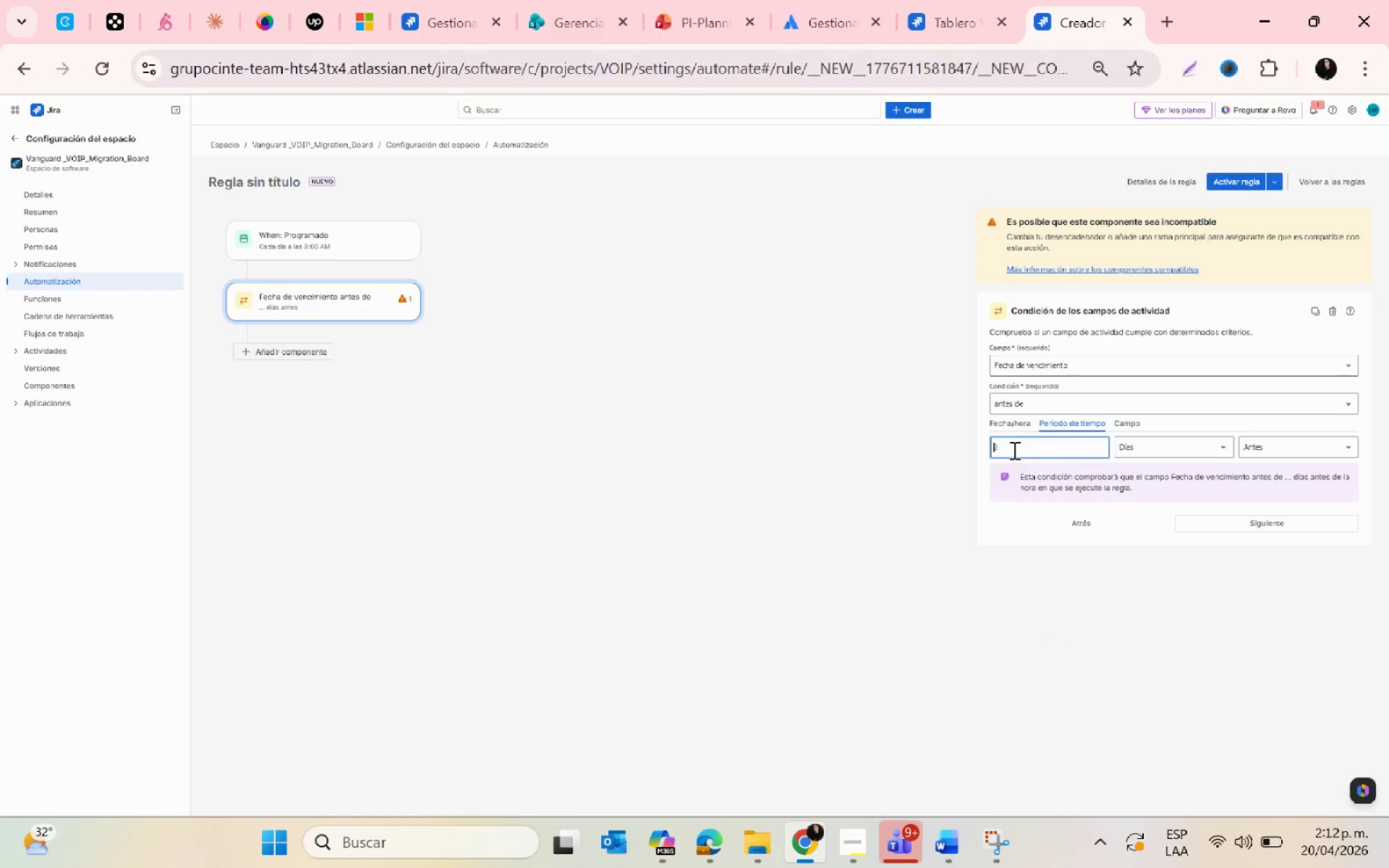 
key(Backspace)
 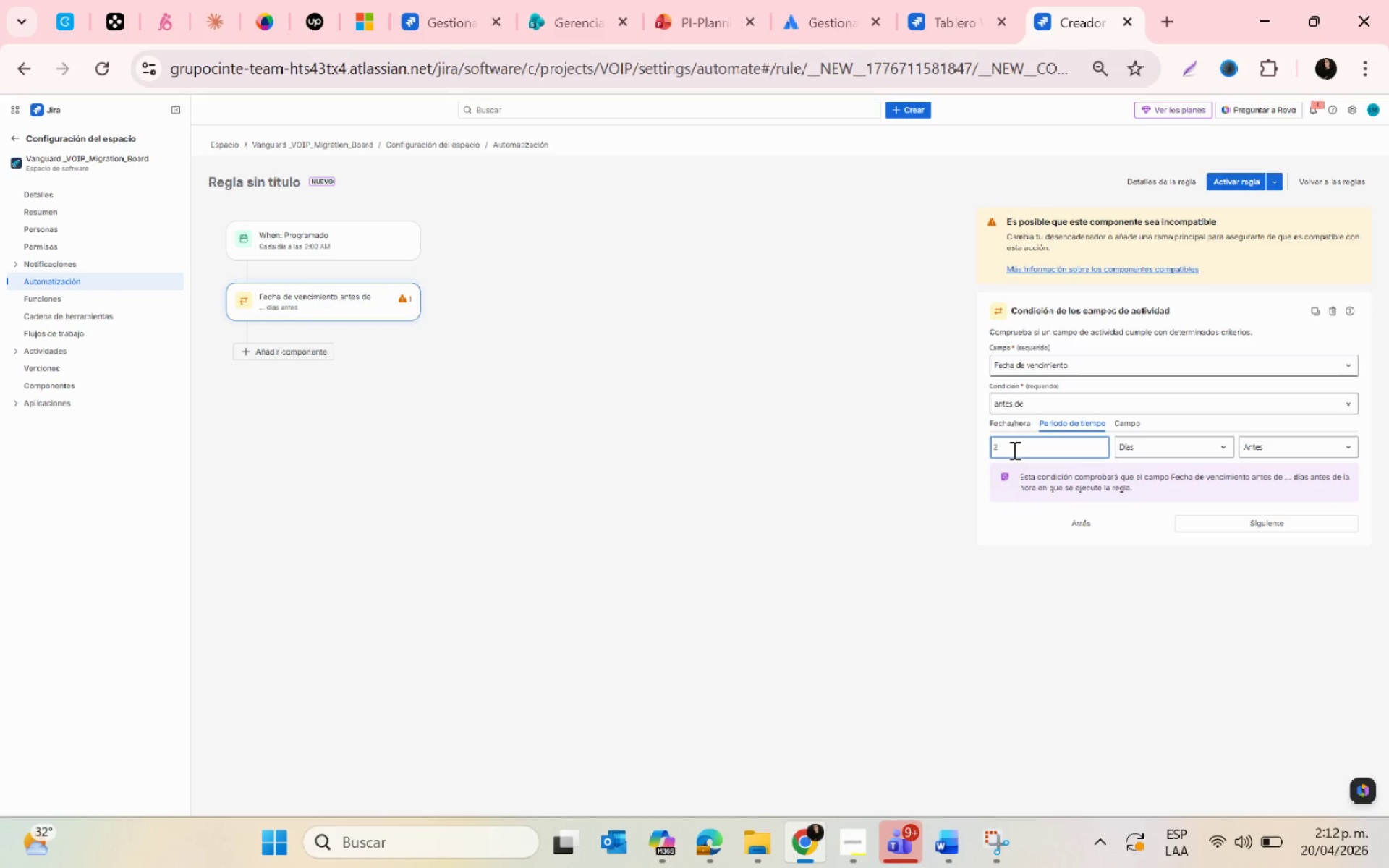 
key(0)
 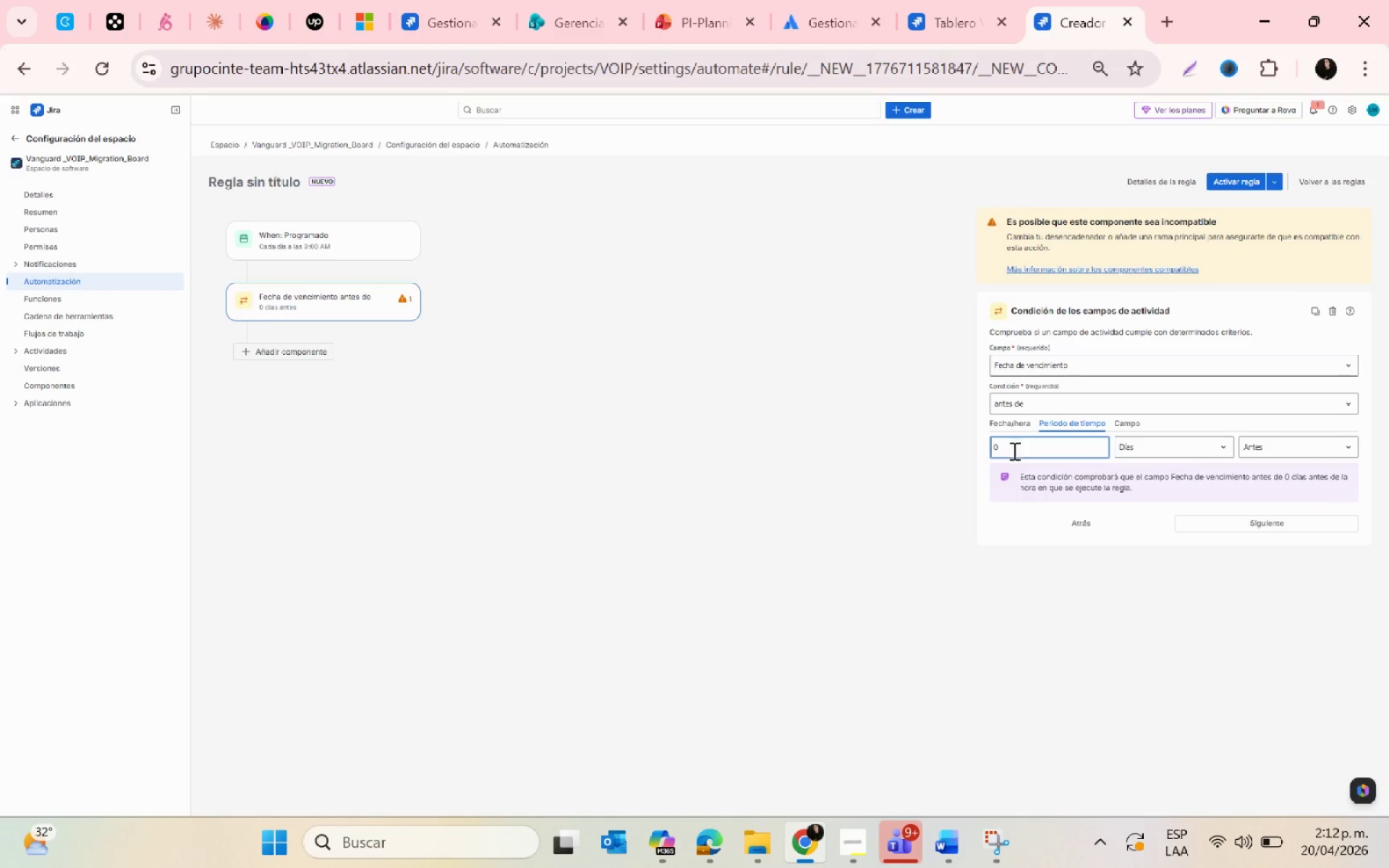 
left_click([1038, 569])
 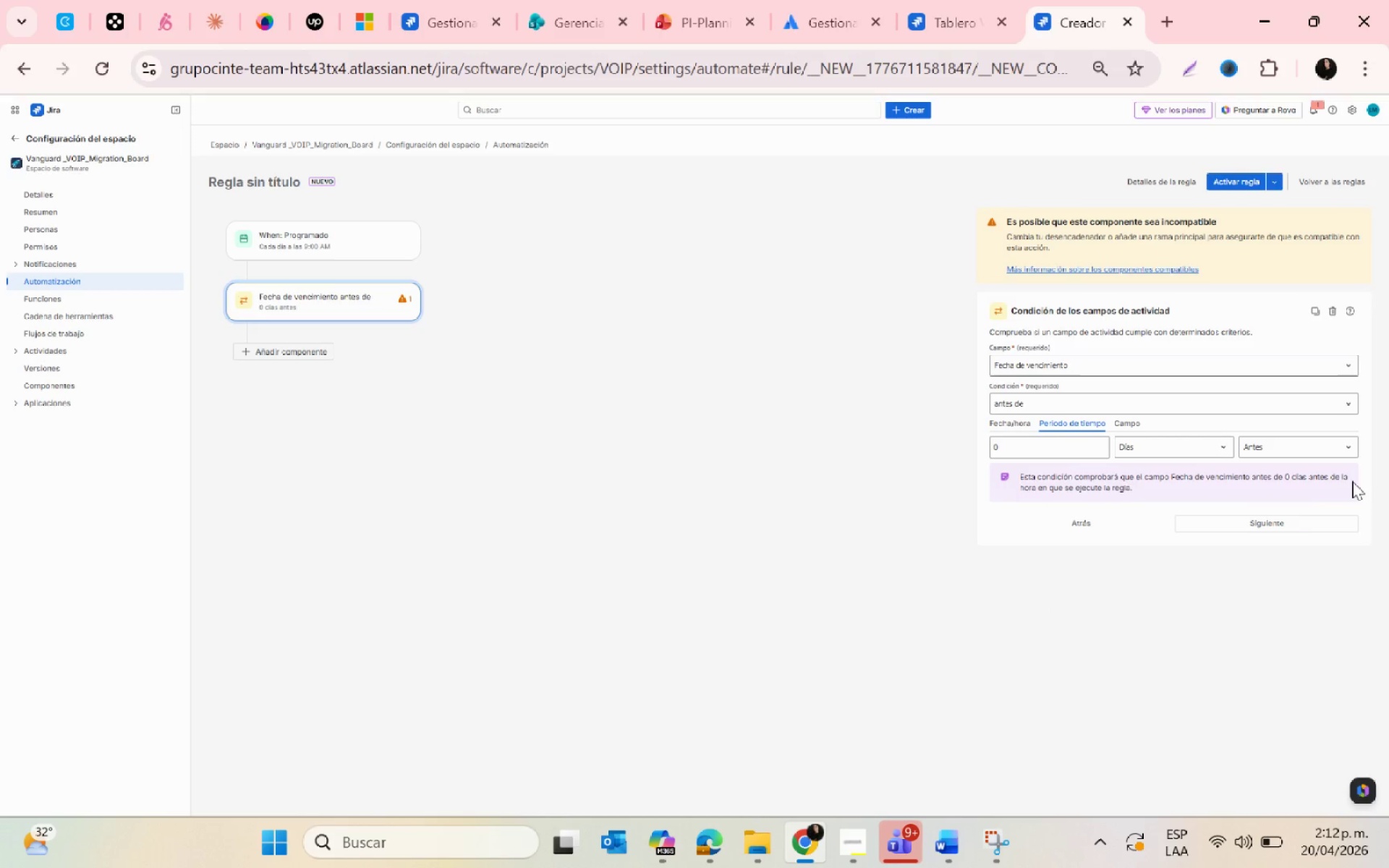 
left_click([1280, 514])
 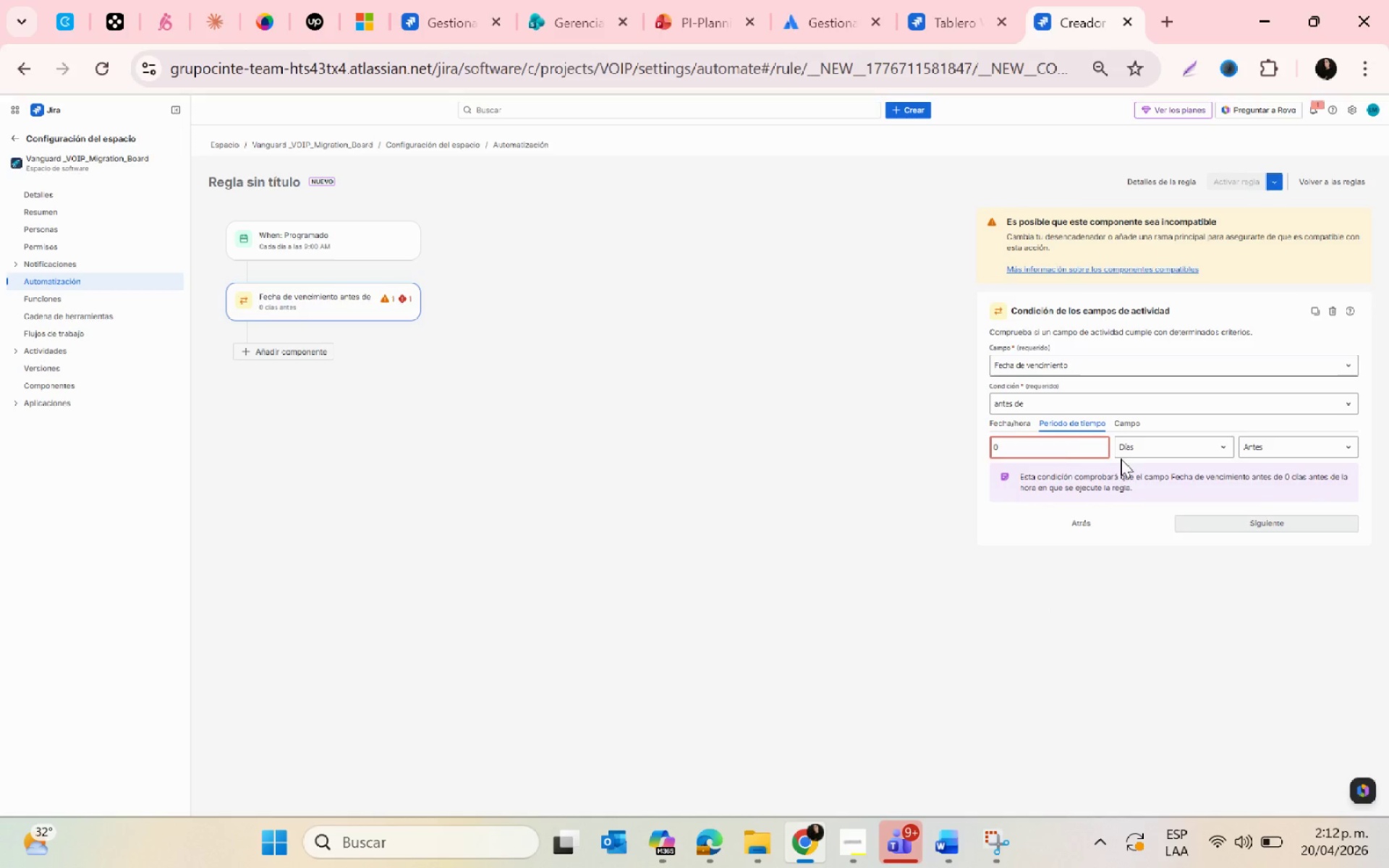 
left_click([1059, 446])
 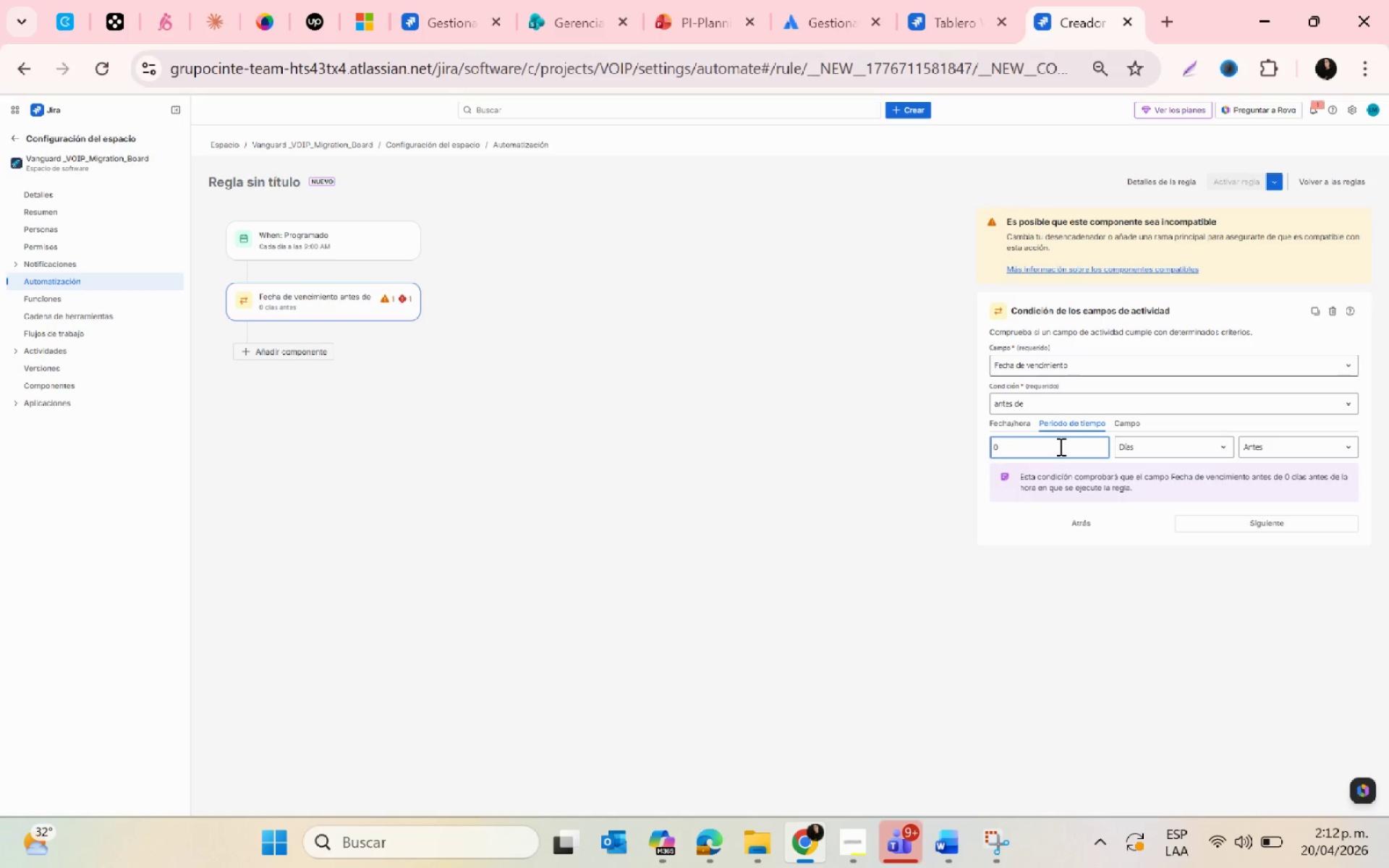 
key(Backspace)
 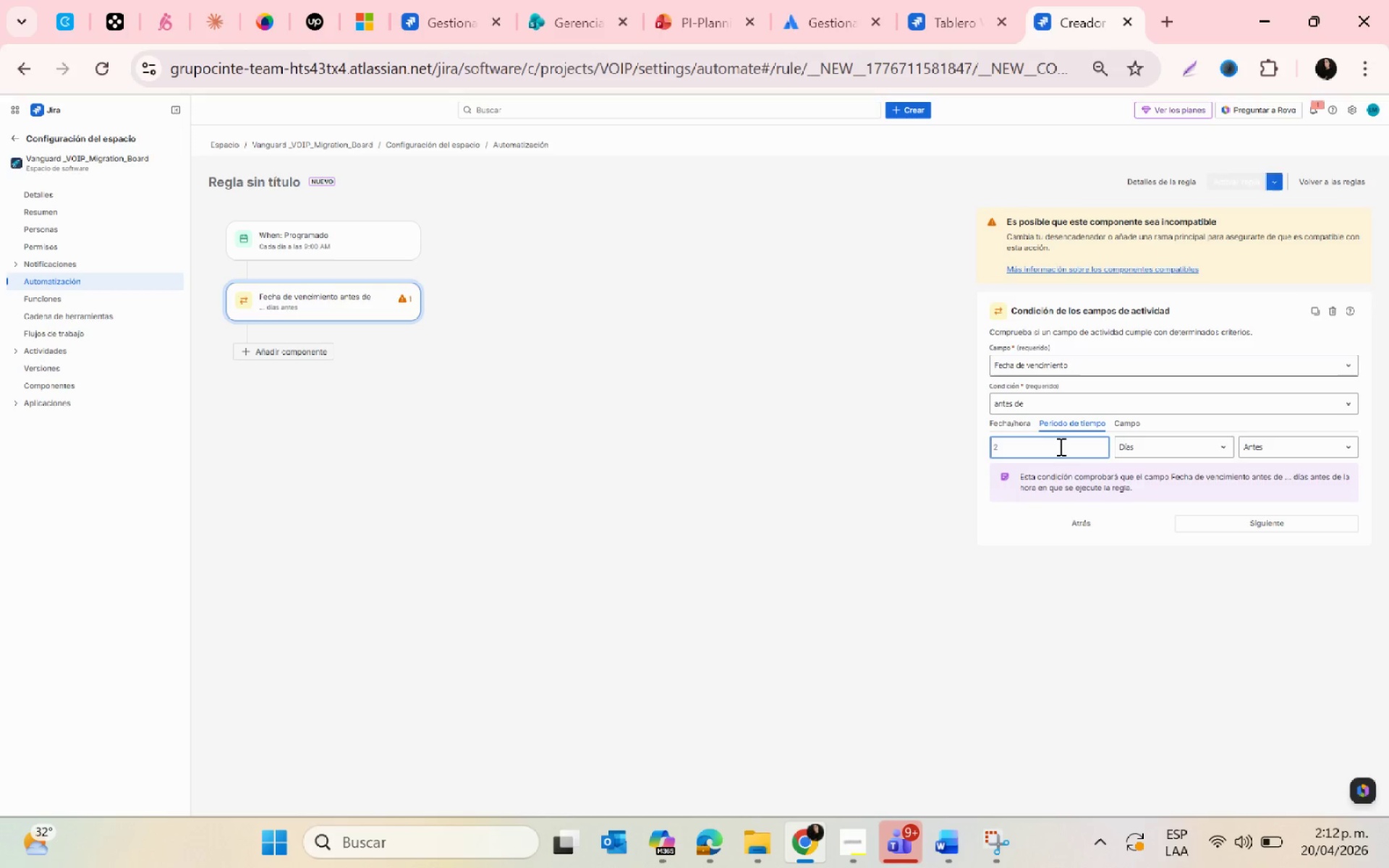 
key(2)
 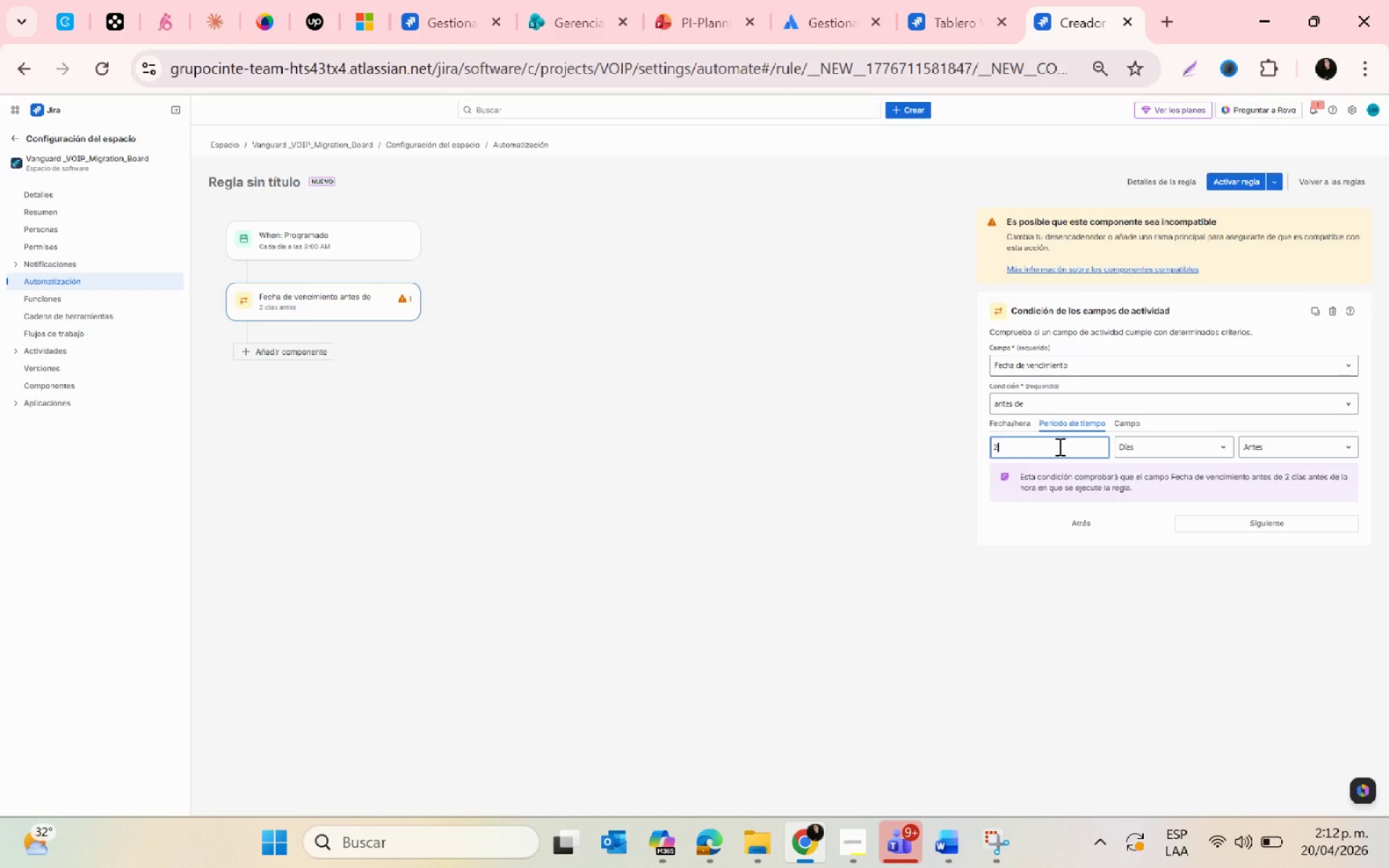 
wait(14.63)
 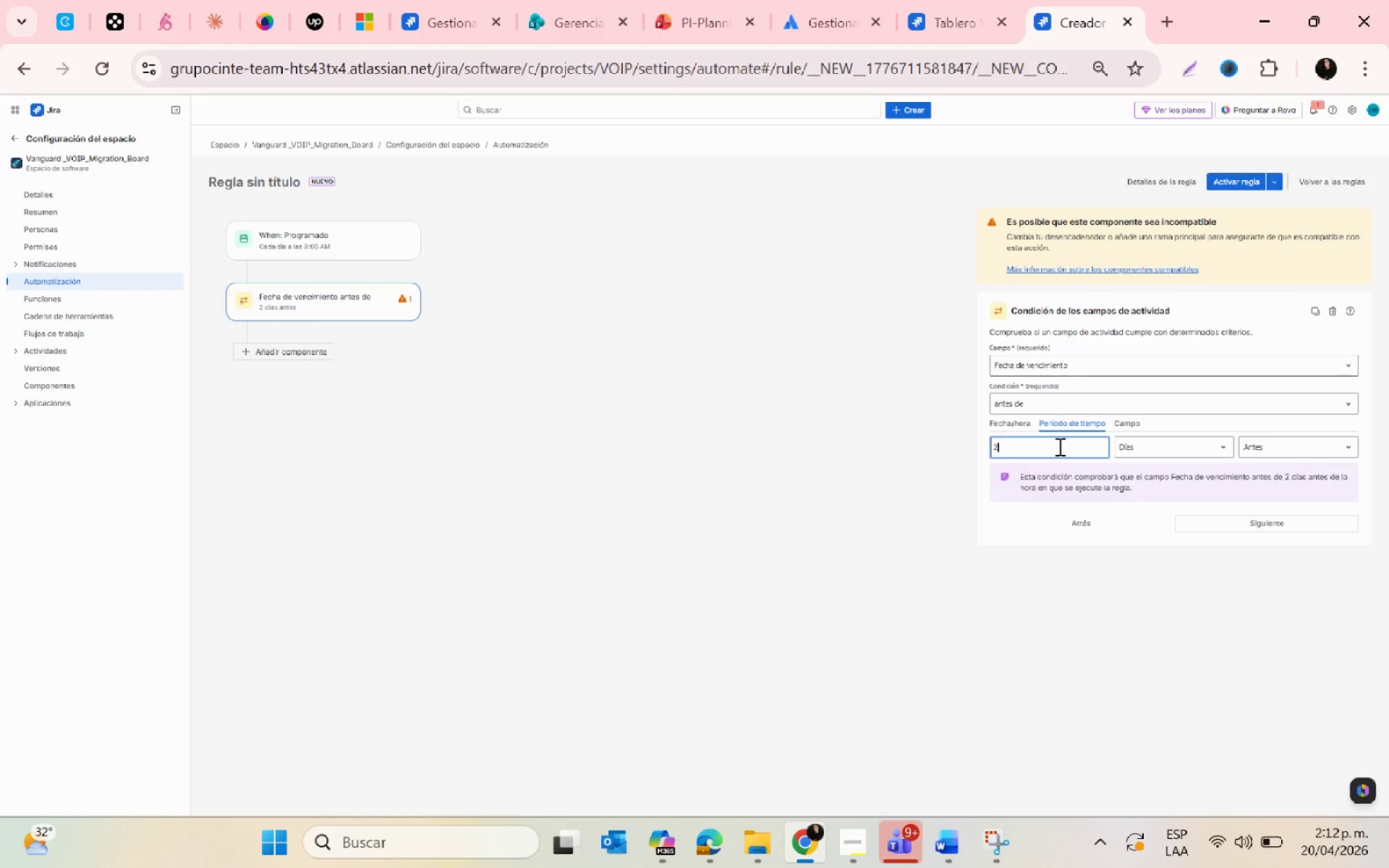 
left_click([1024, 422])
 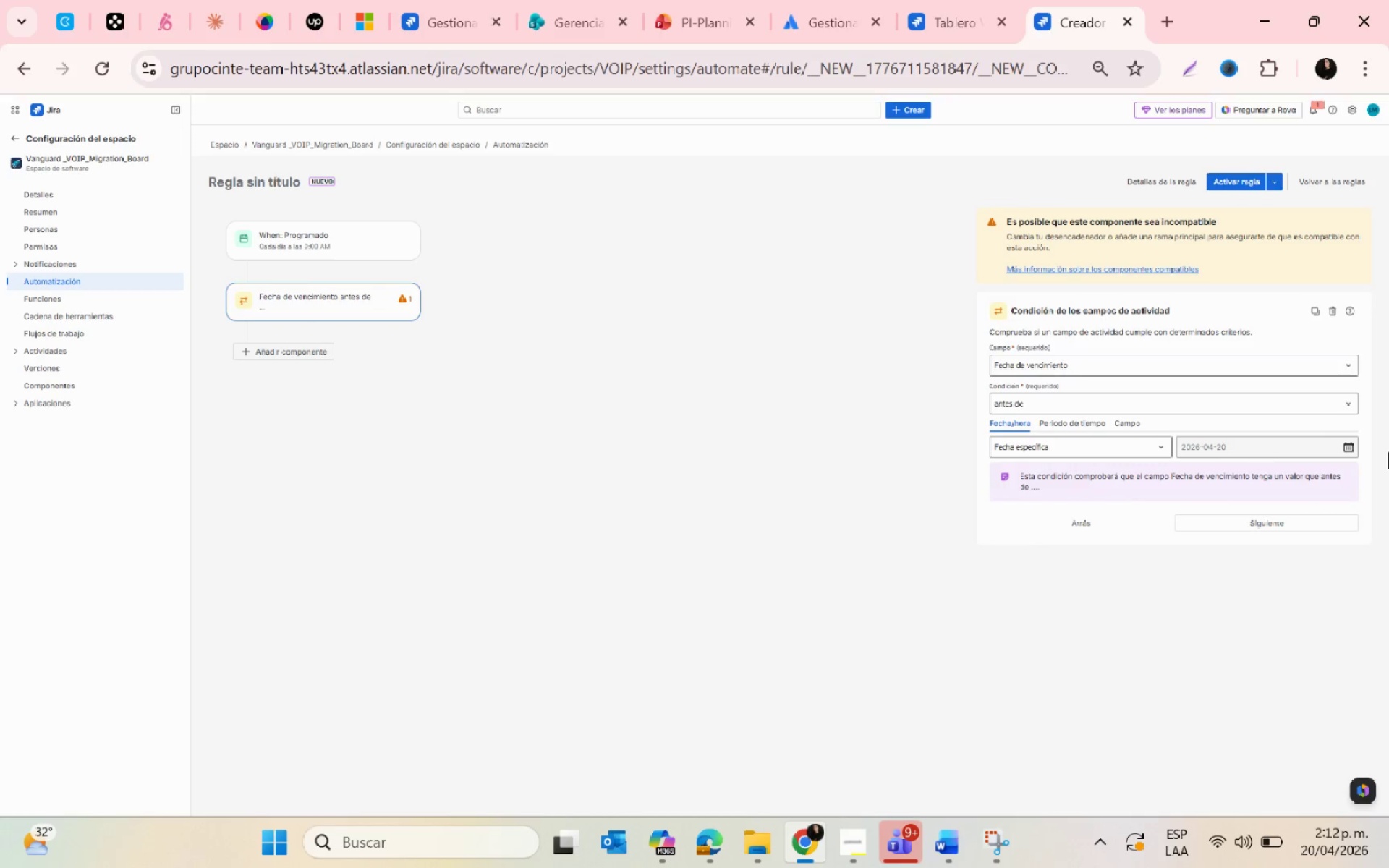 
left_click([1349, 445])
 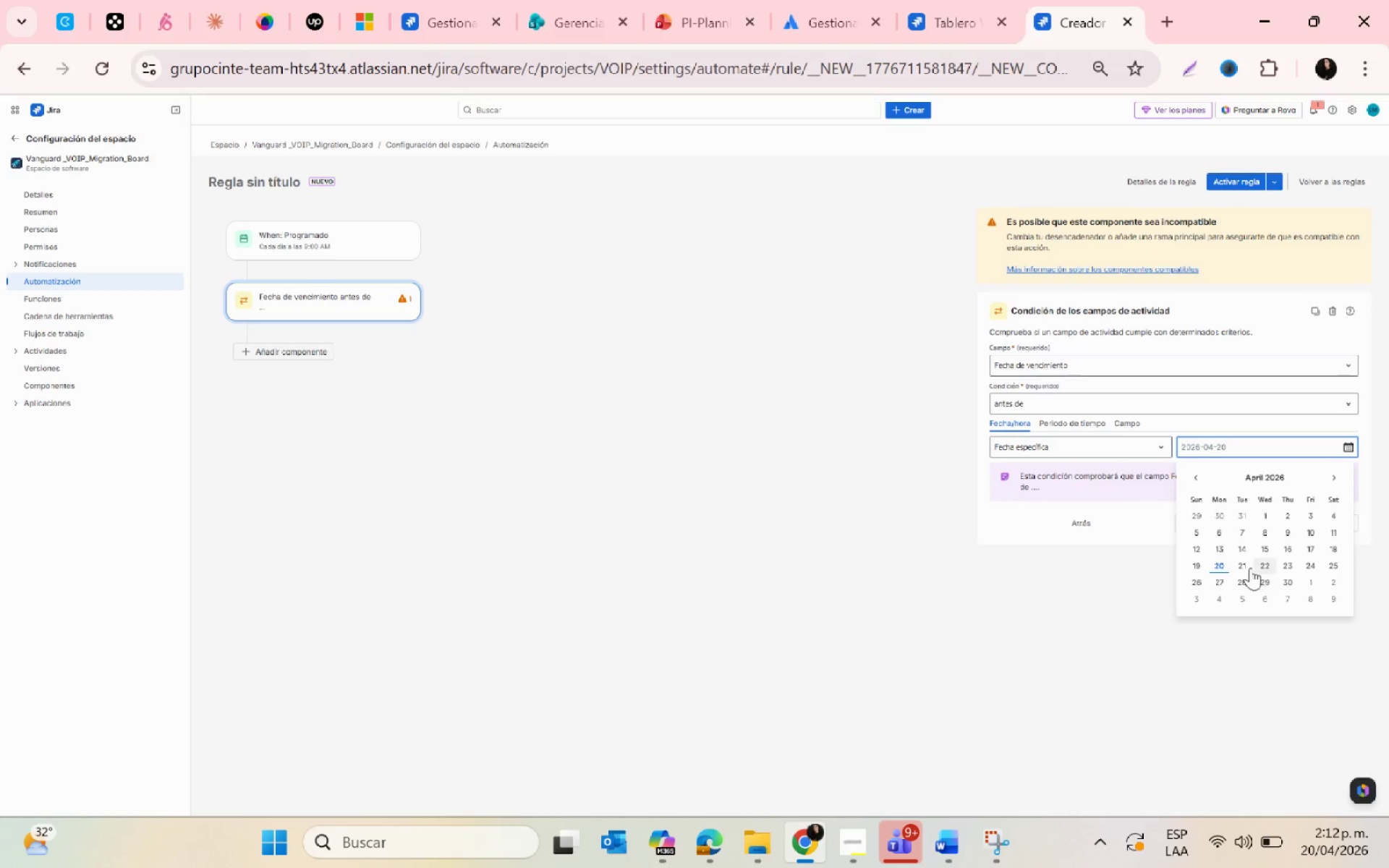 
left_click([1246, 564])
 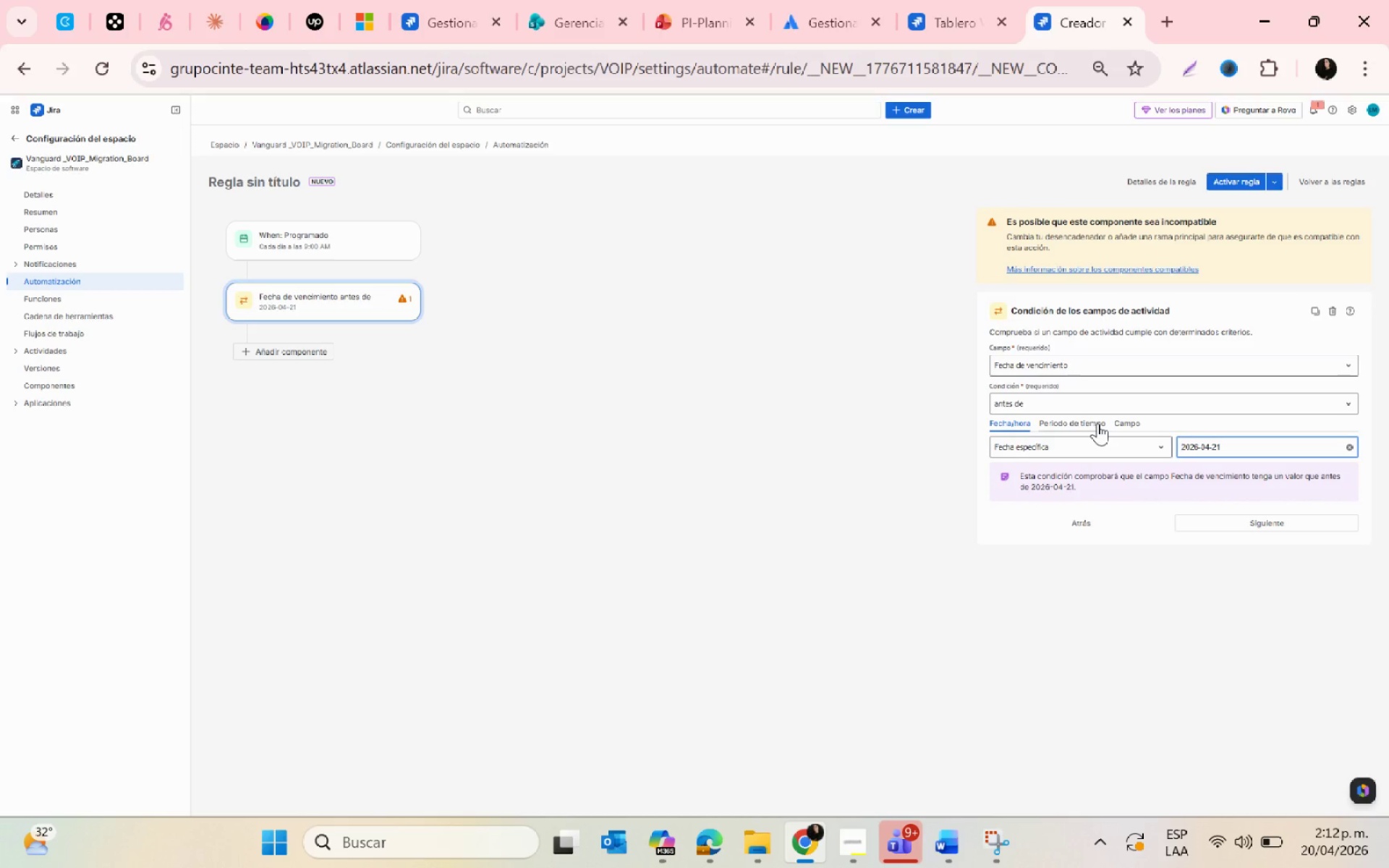 
left_click([1097, 423])
 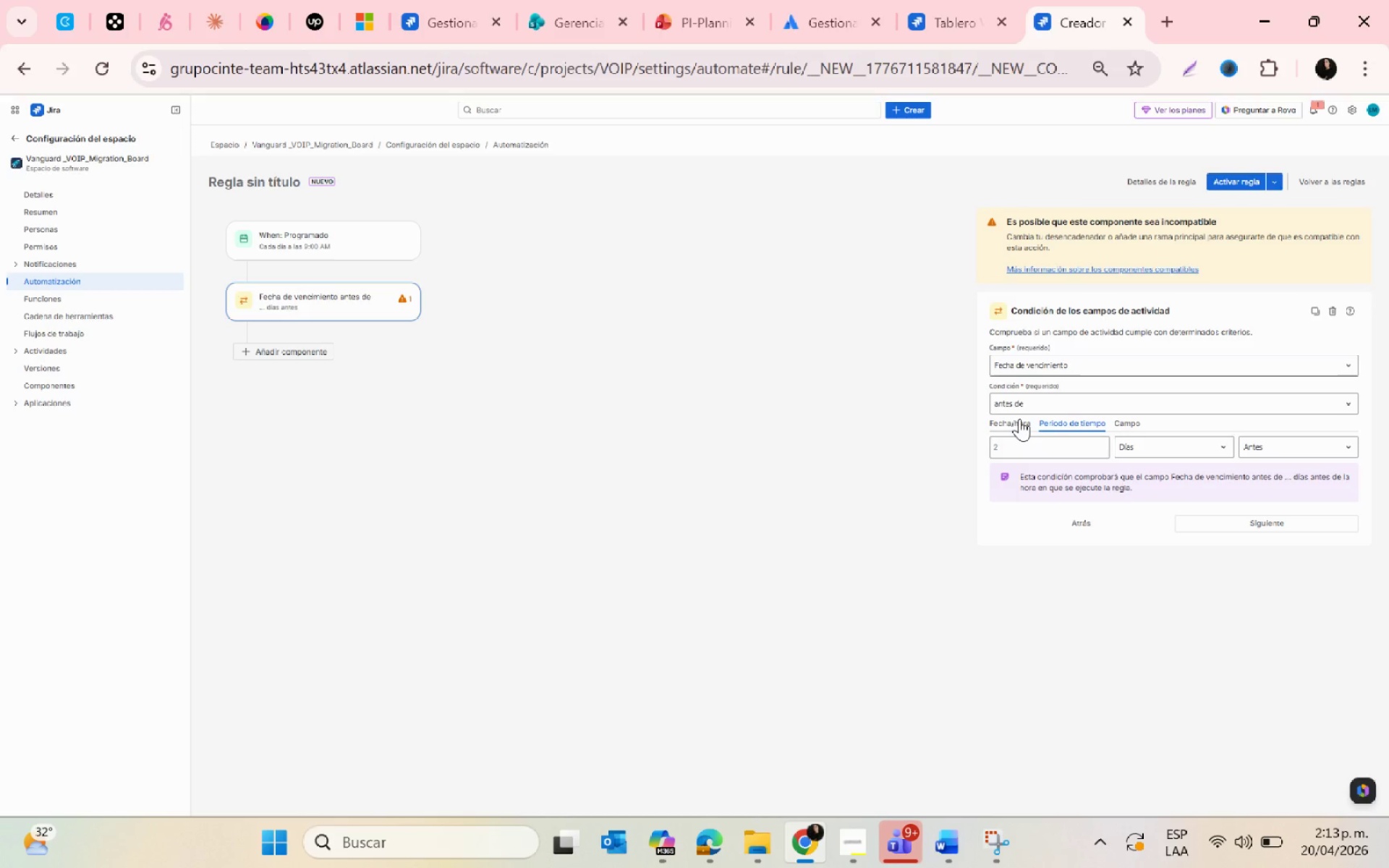 
wait(30.16)
 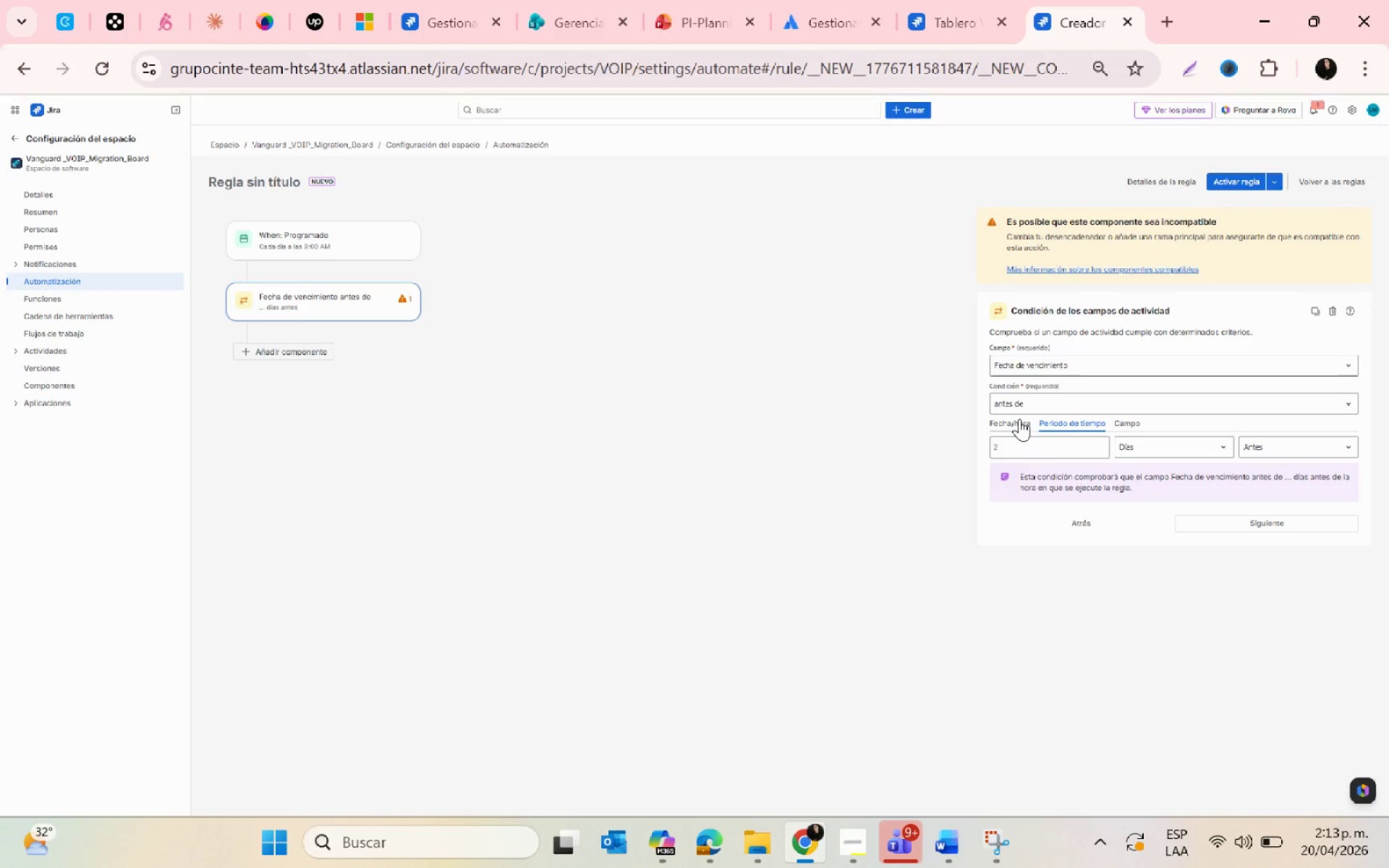 
left_click([1061, 451])
 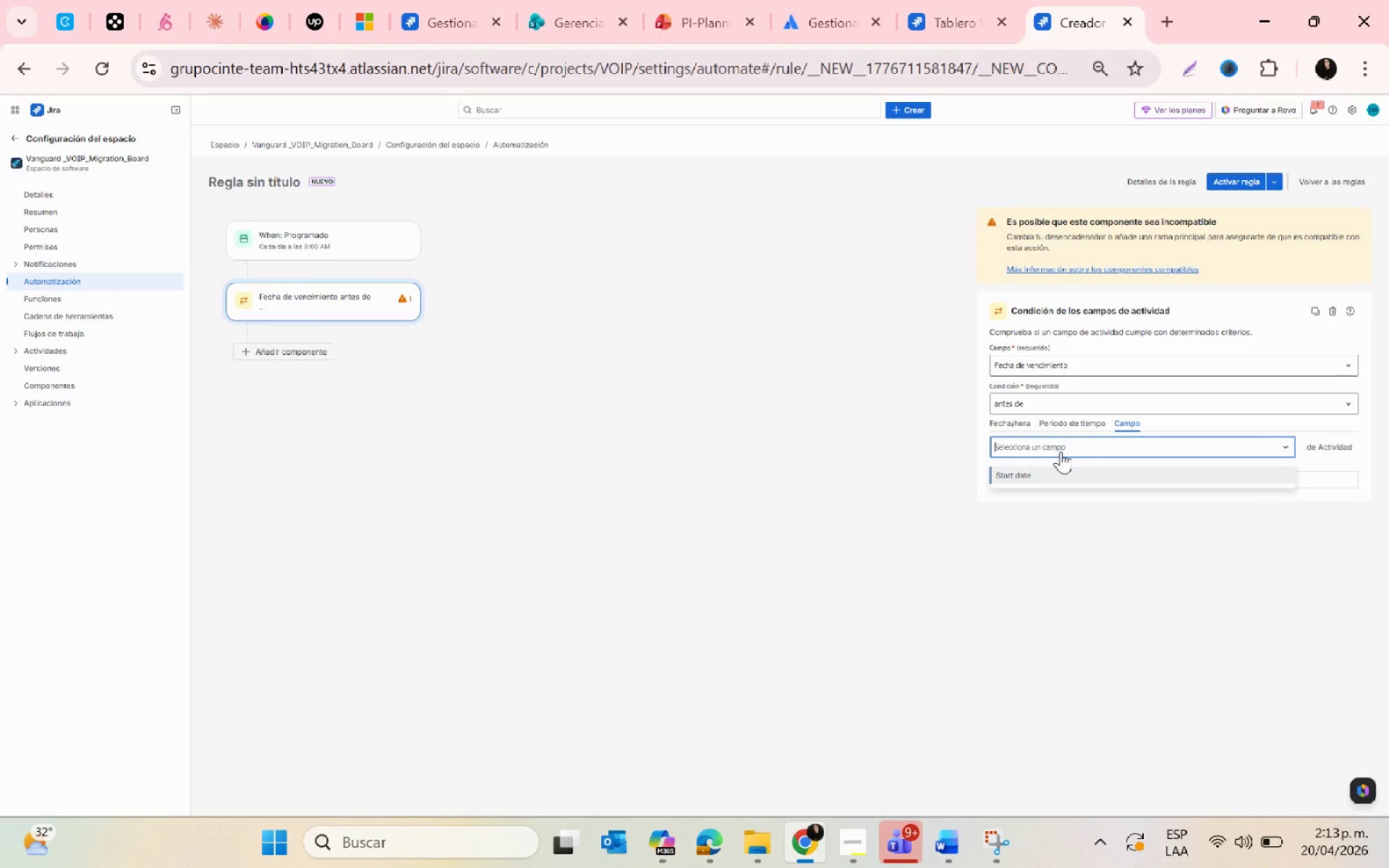 
type(CURREN)
key(Backspace)
key(Backspace)
key(Backspace)
key(Backspace)
key(Backspace)
key(Backspace)
 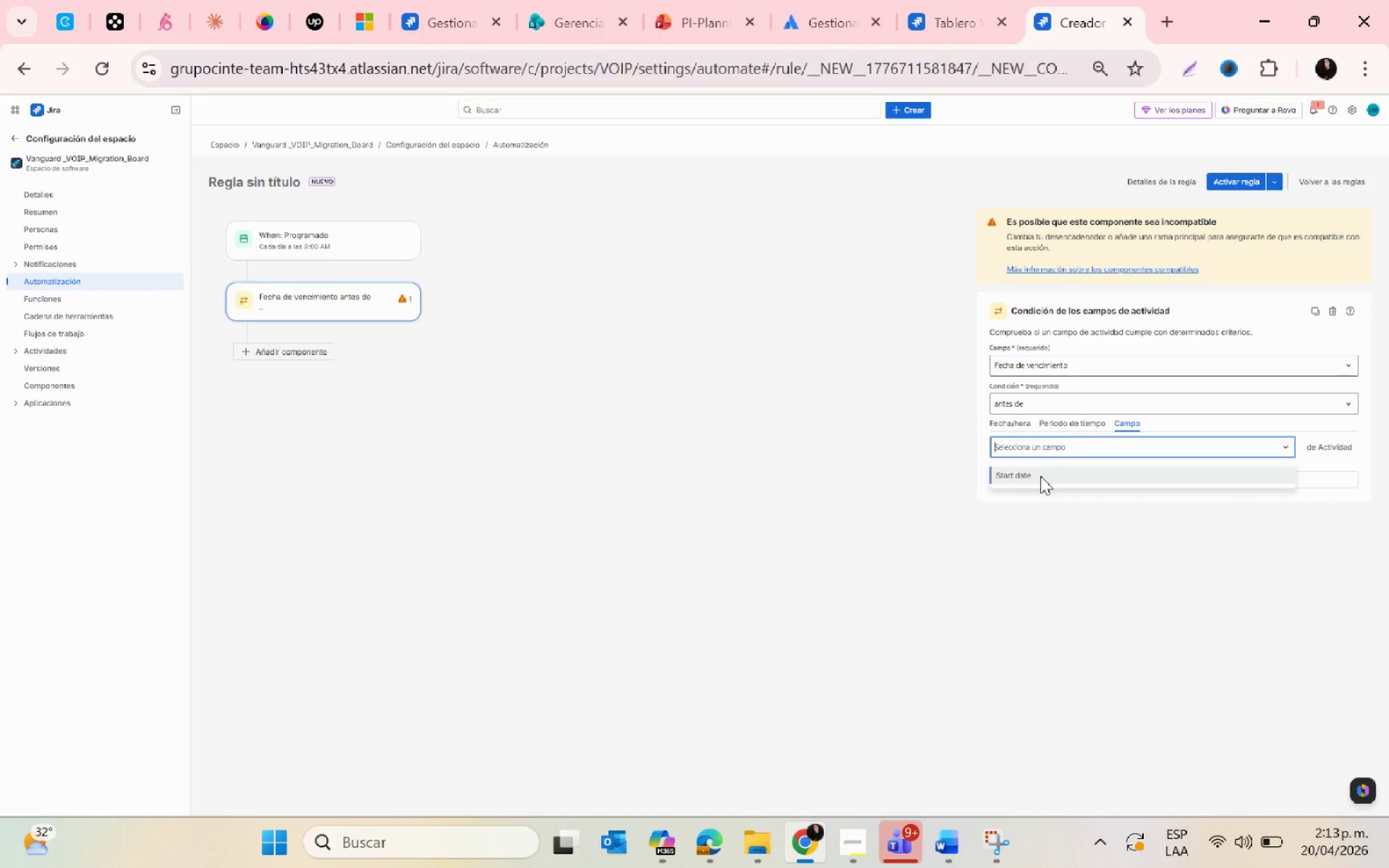 
wait(5.63)
 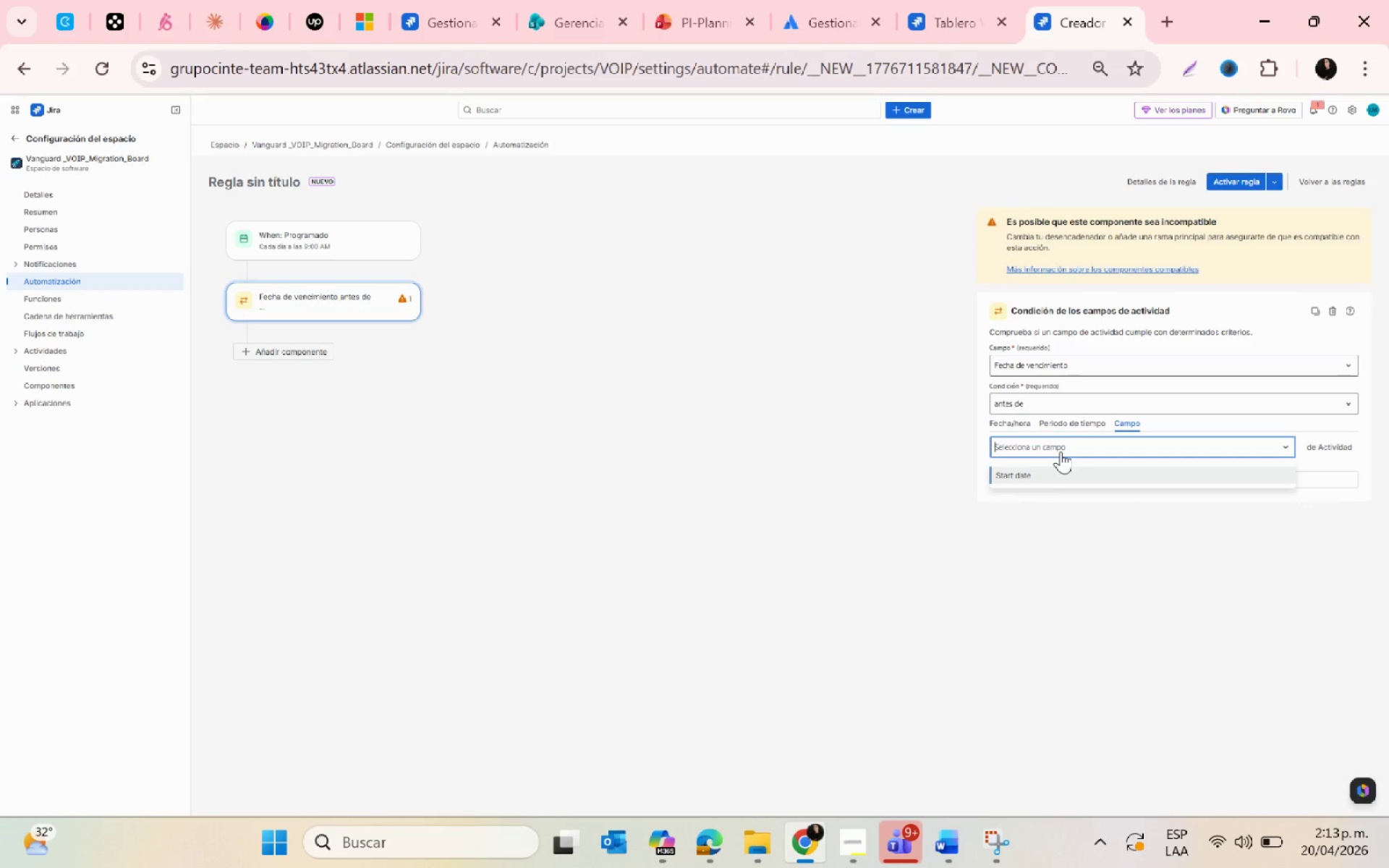 
left_click([1040, 476])
 